 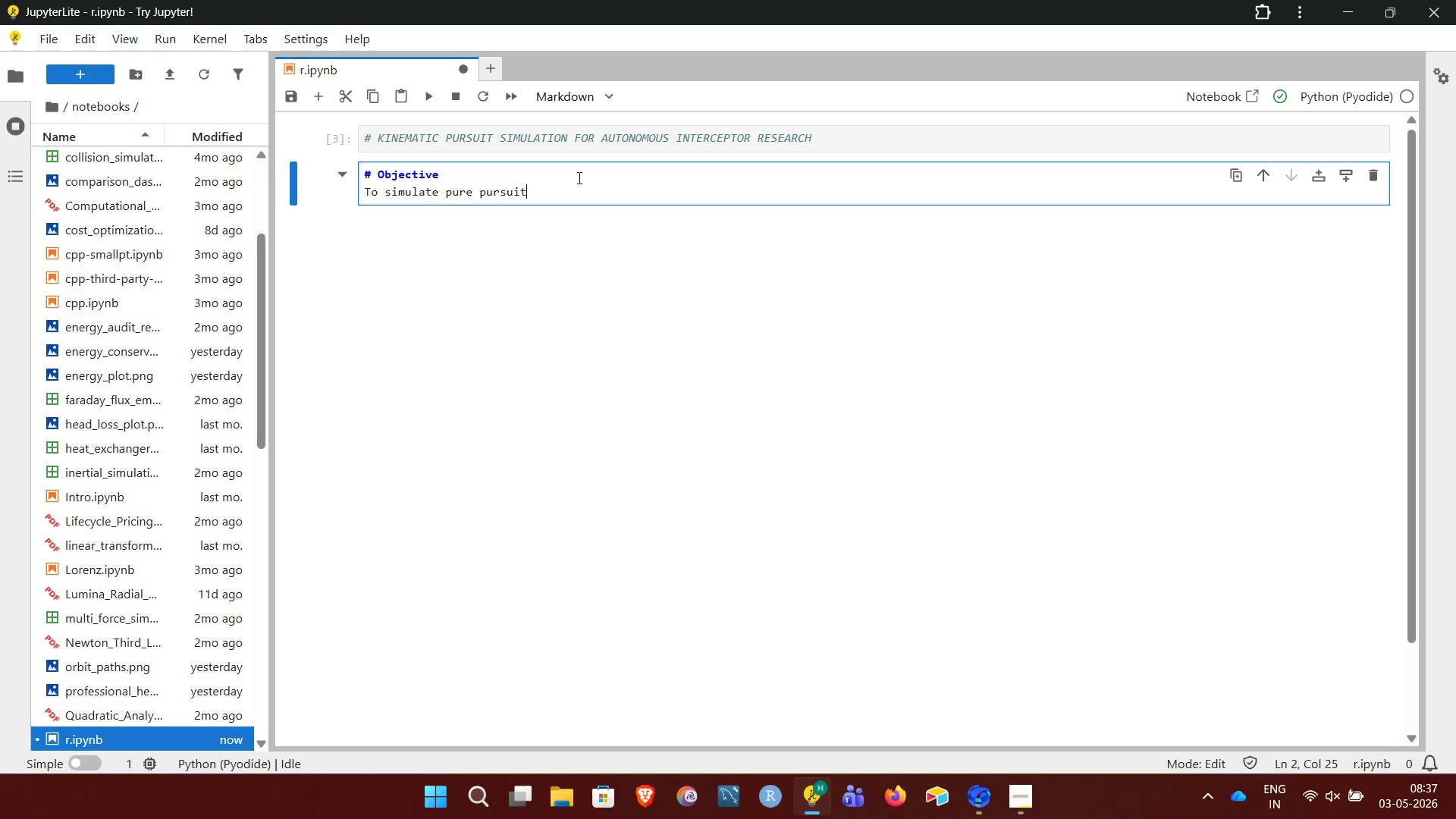 
type( dyna,)
key(Backspace)
type(mic where)
 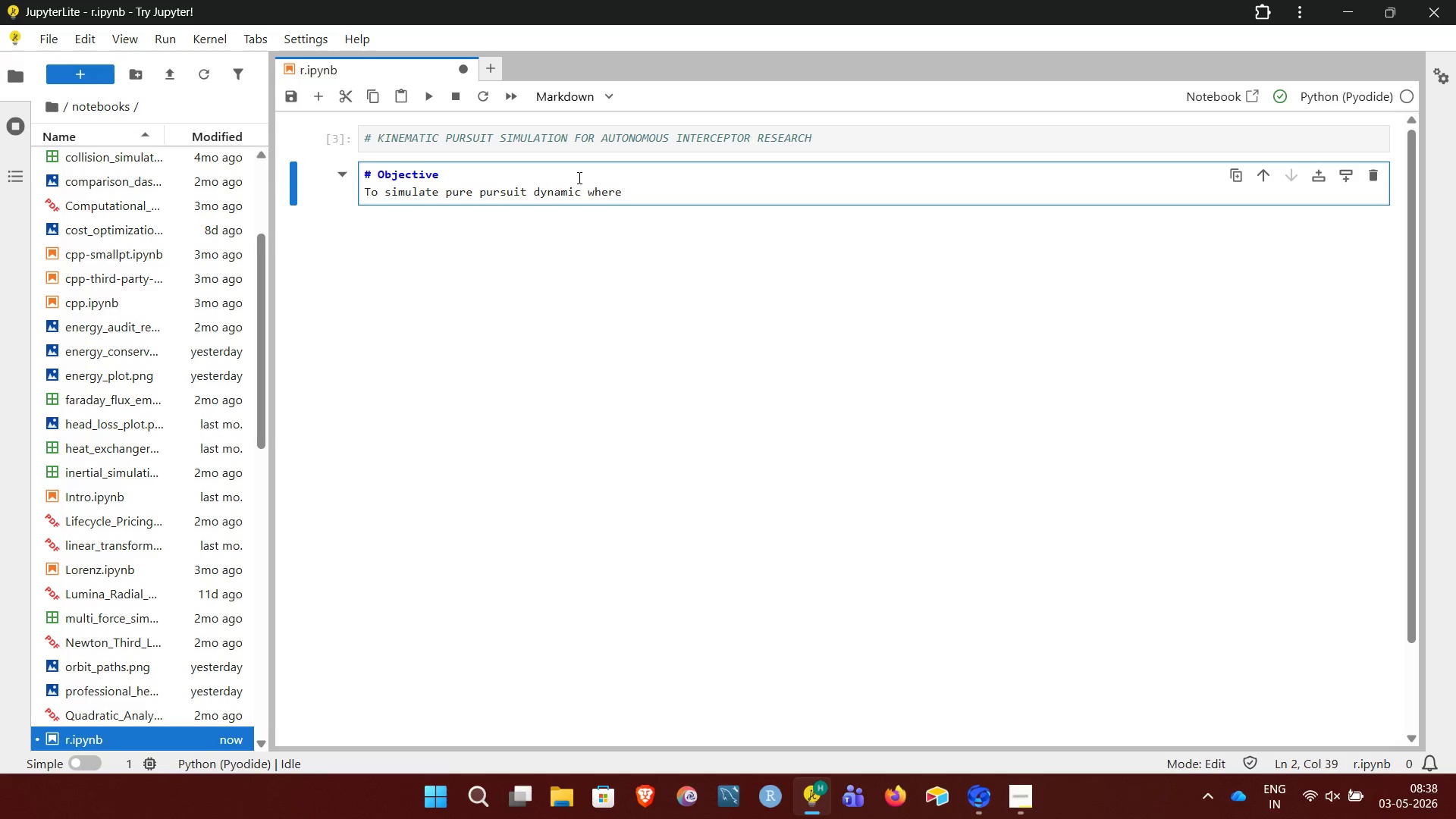 
type( a pursuer continuosly)
 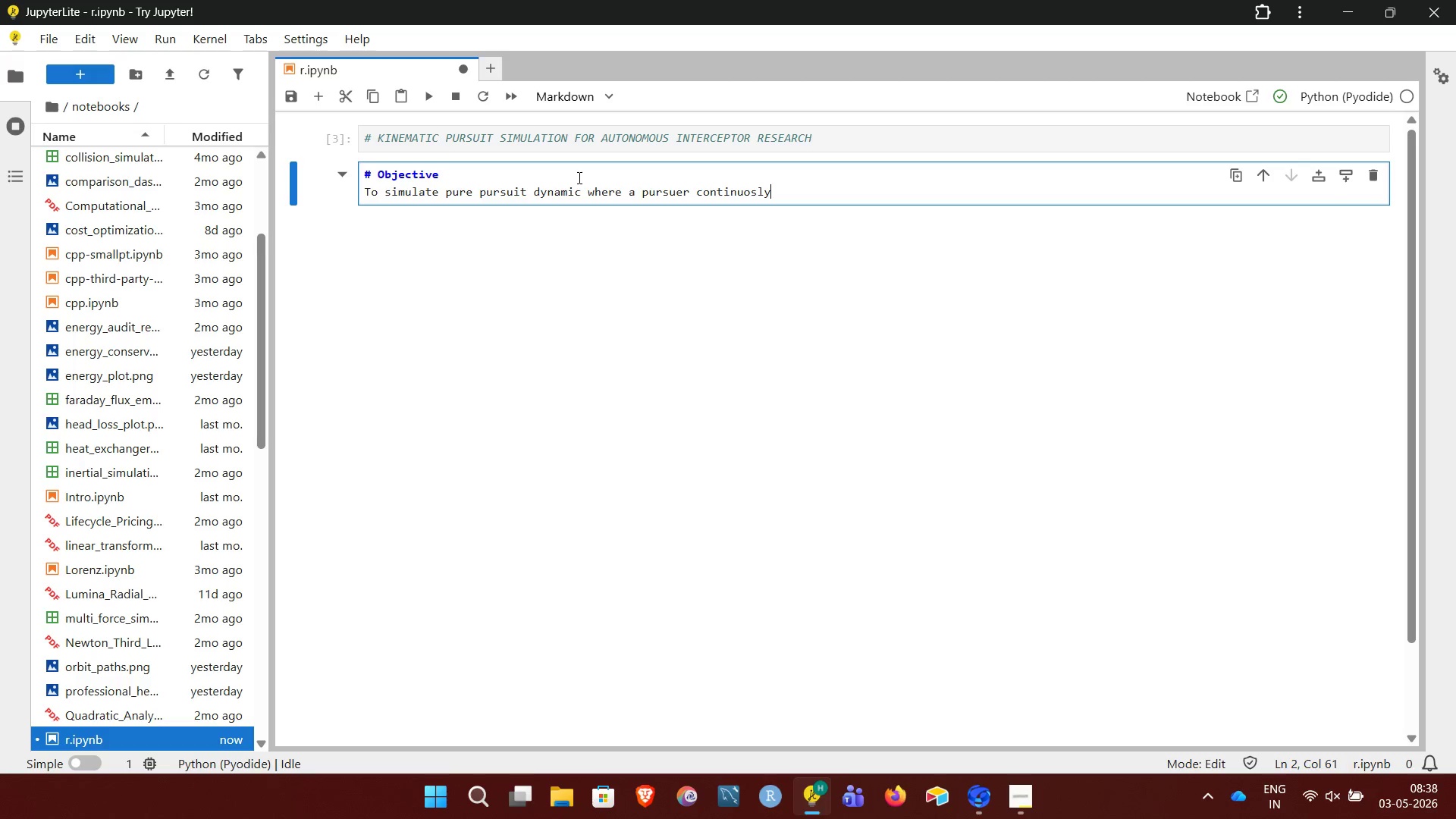 
type( rerients toq)
key(Backspace)
type(ward)
 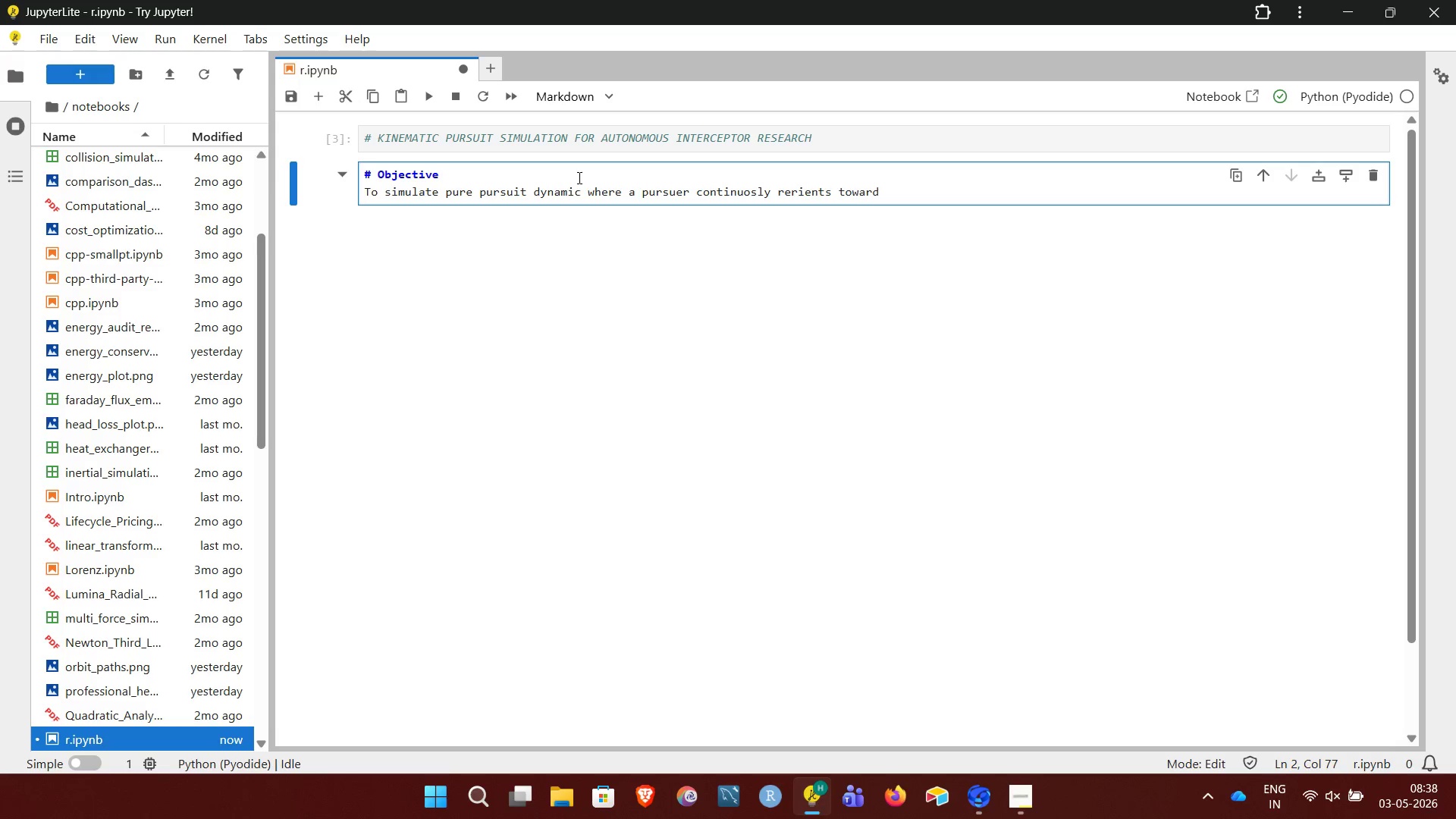 
wait(10.45)
 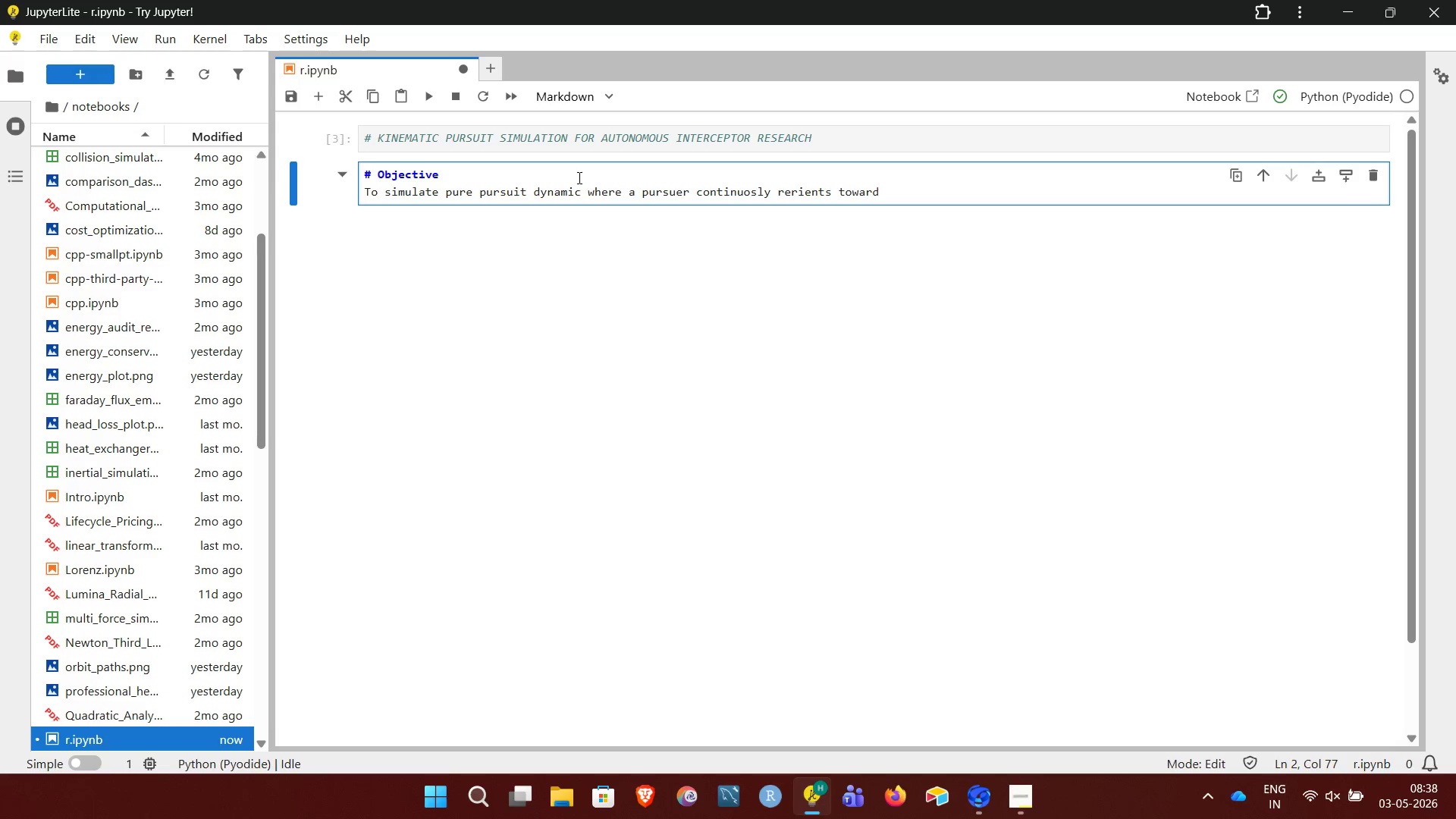 
type( a moving target.)
key(NumpadEnter)
key(NumpadEnter)
type(---)
key(NumpadEnter)
key(NumpadEnter)
type(## Pureb)
key(Backspace)
type( Purs)
 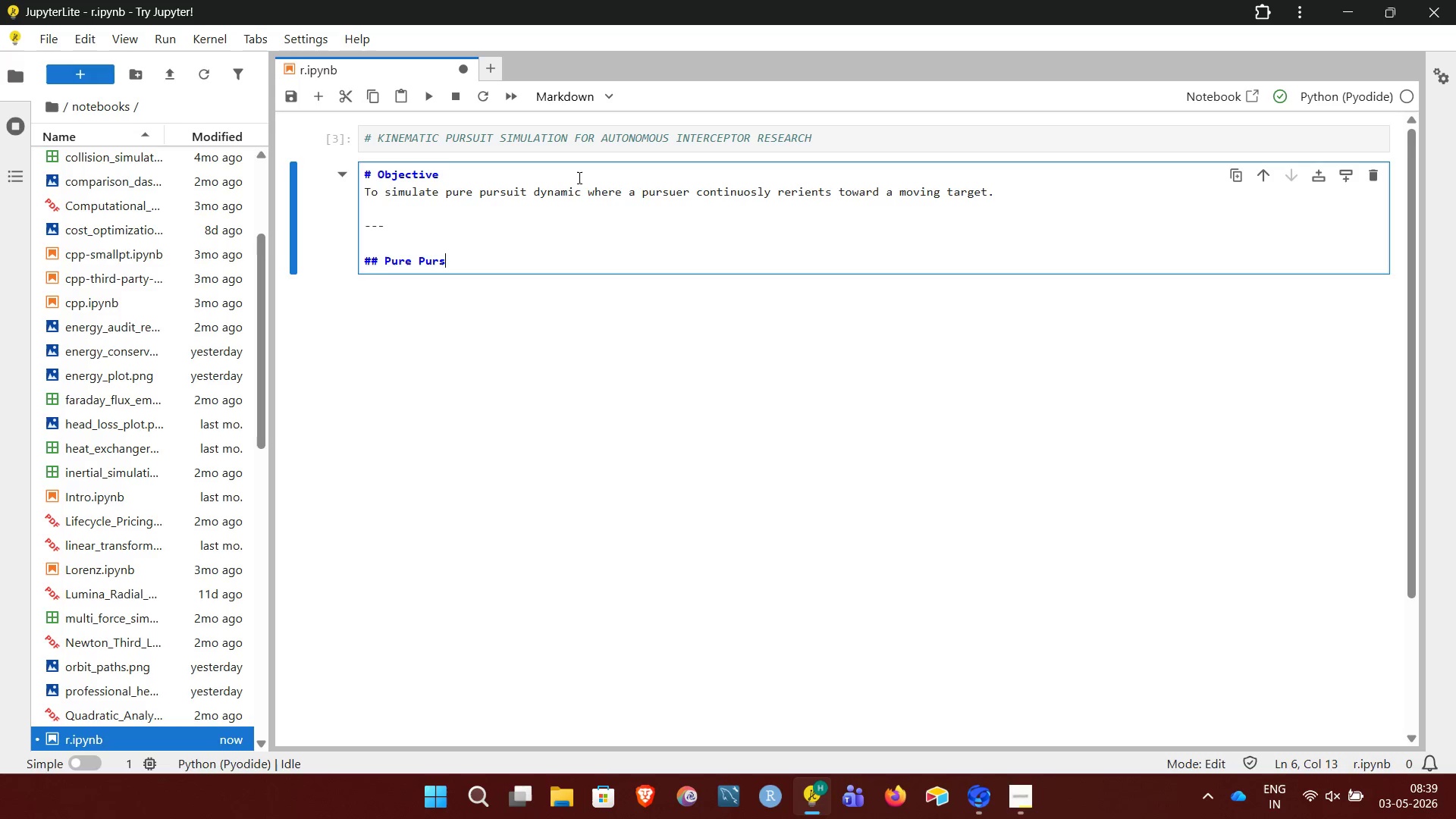 
type(its)
key(Backspace)
key(Backspace)
key(Backspace)
type(uits Law)
key(NumpadEnter)
key(NumpadEnter)
 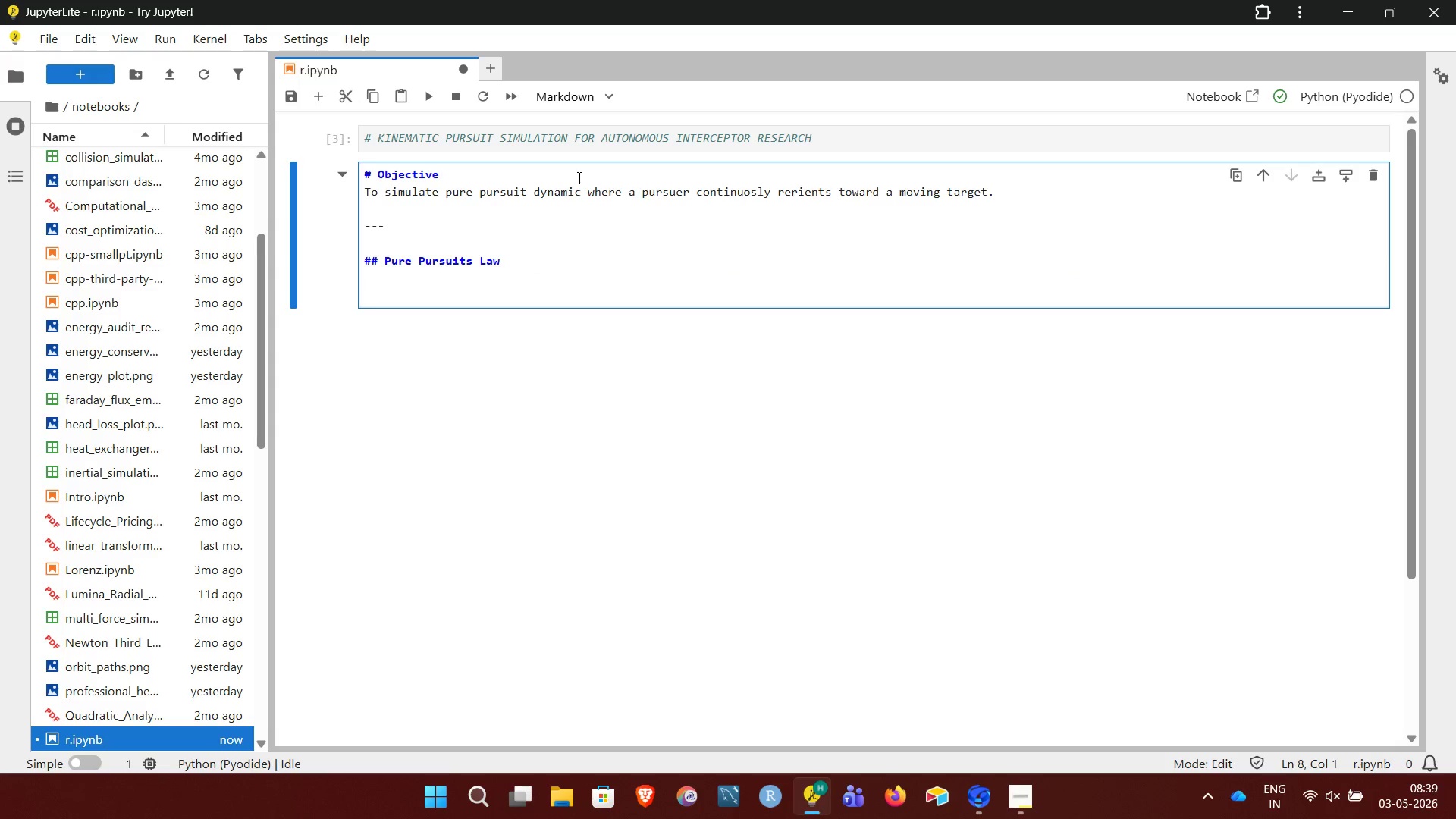 
type($$)
key(NumpadEnter)
type(\\vec{v}_p = V_p \\cdot \\frac{(\\vec{r}_t - \\vec{r}_p){||\\vec()
key(Backspace)
type({r}_t - \\vec{r}_p||})
key(NumpadEnter)
type($$)
key(NumpadEnter)
key(NumpadEnter)
type(---)
key(NumpadEnter)
key(NumpadEnter)
type(## Key Idea)
key(NumpadEnter)
key(NumpadEnter)
type(- Target follows pre)
 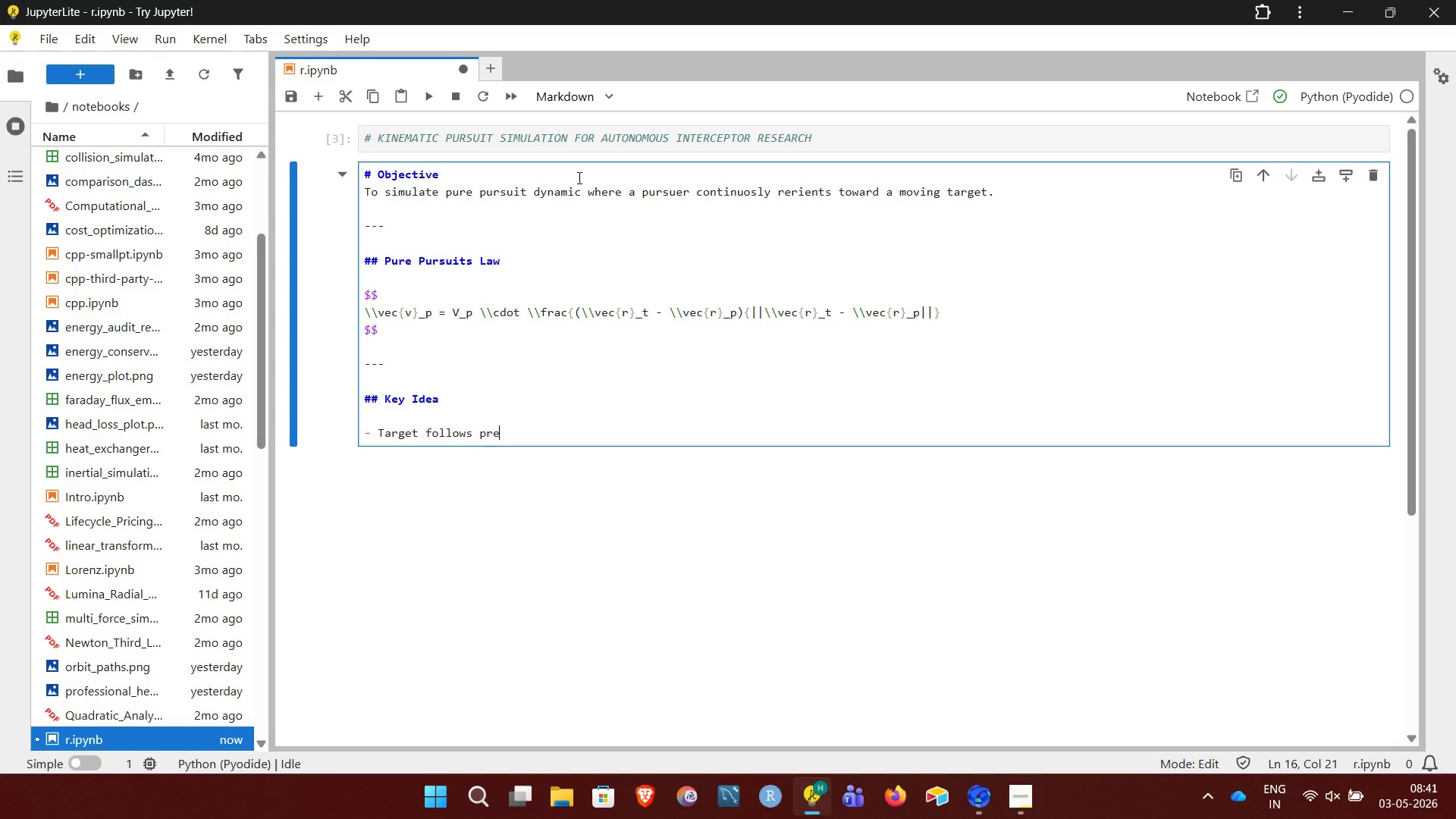 
wait(5.75)
 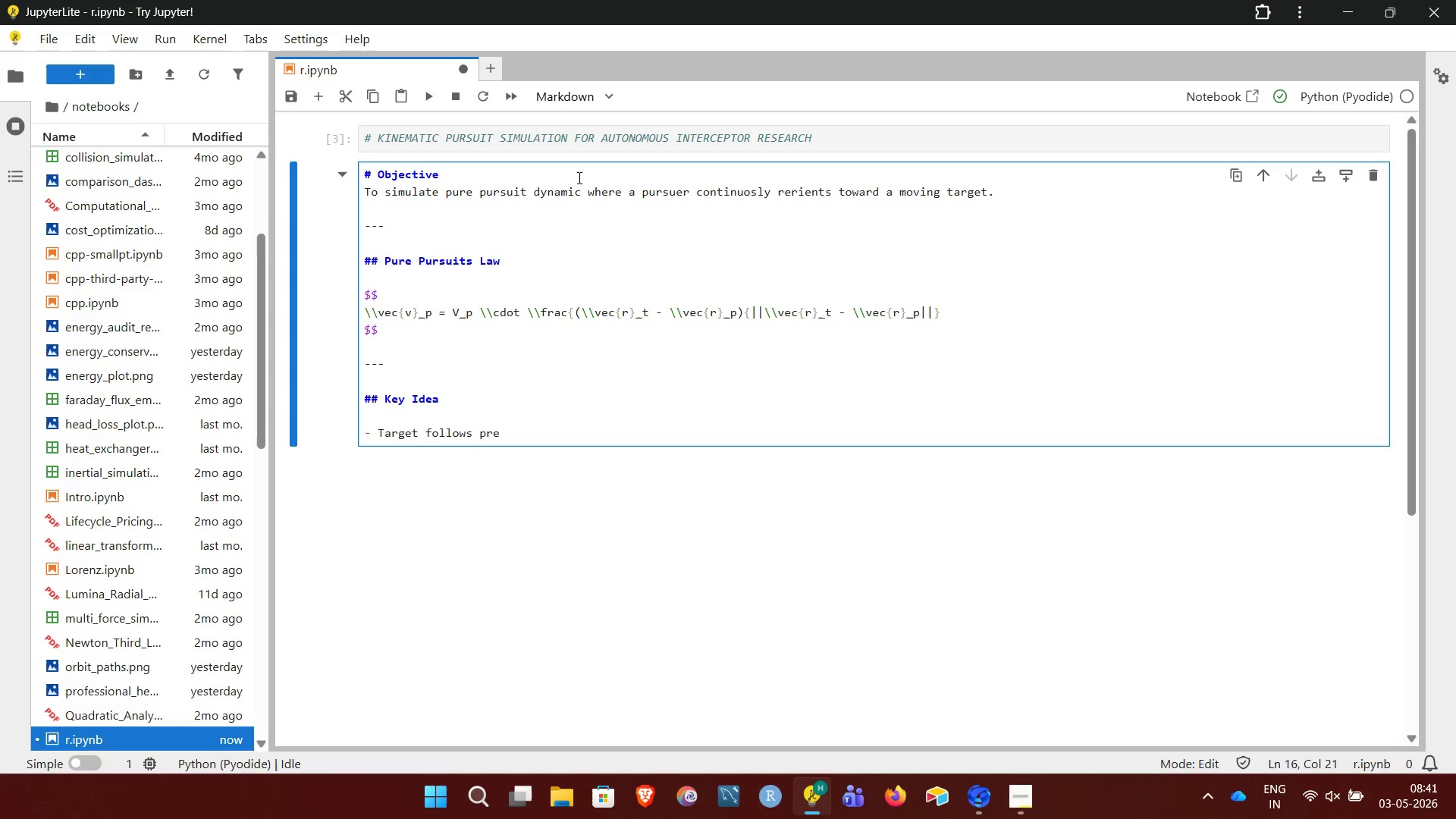 
type(definedn)
key(Backspace)
type( motion)
 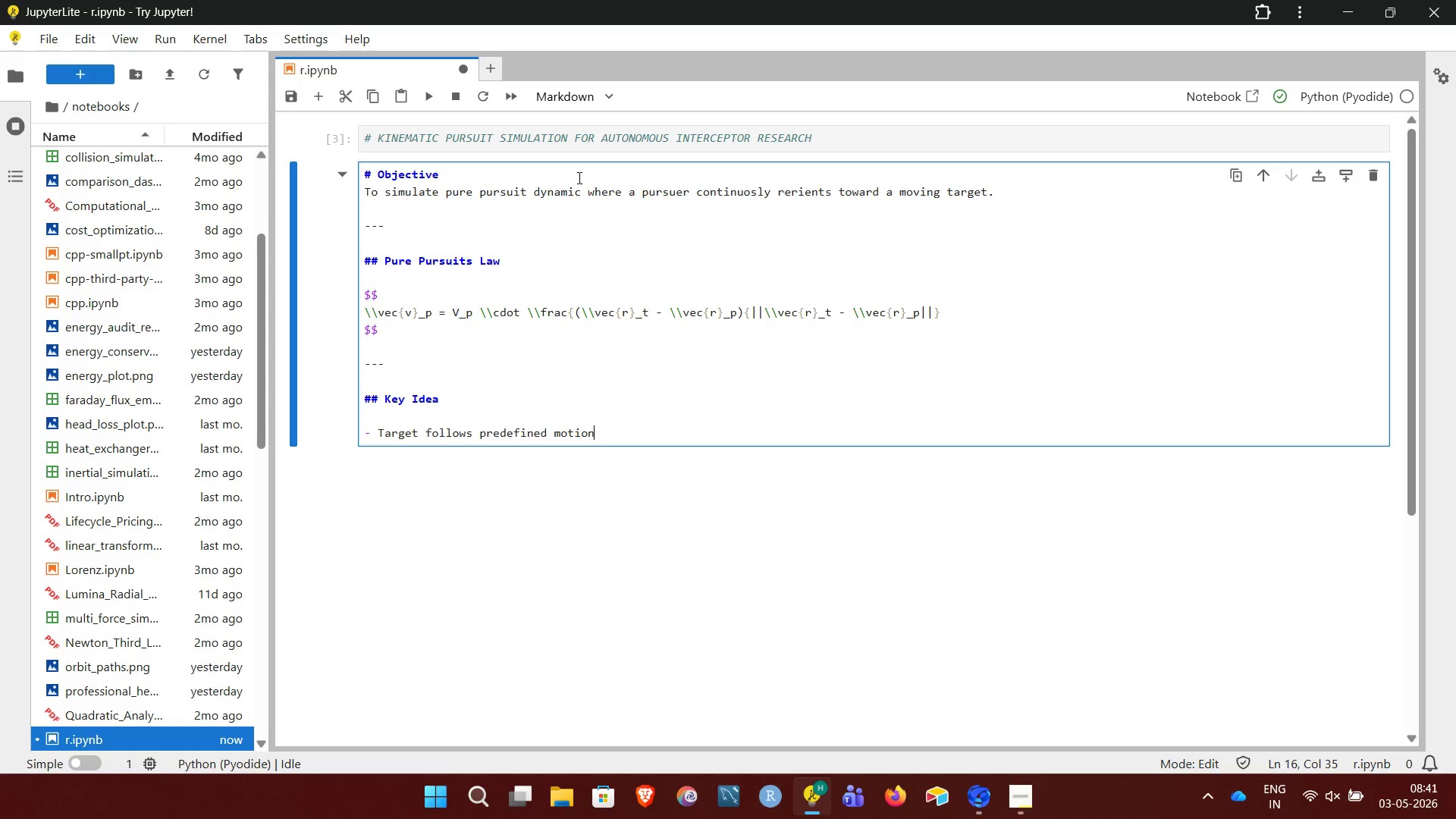 
key(NumpadEnter)
type(Pursuer dynamic)
 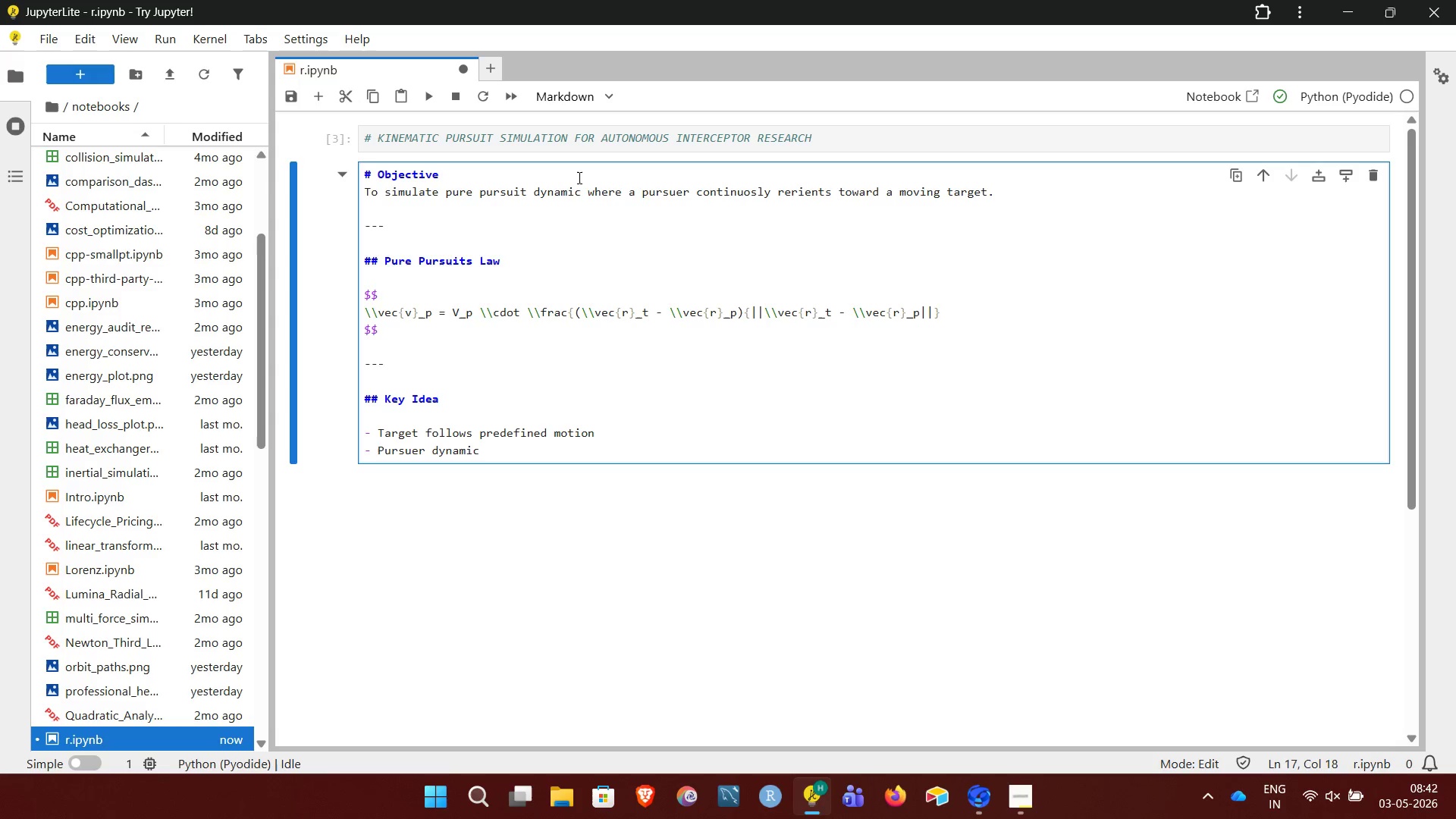 
wait(5.48)
 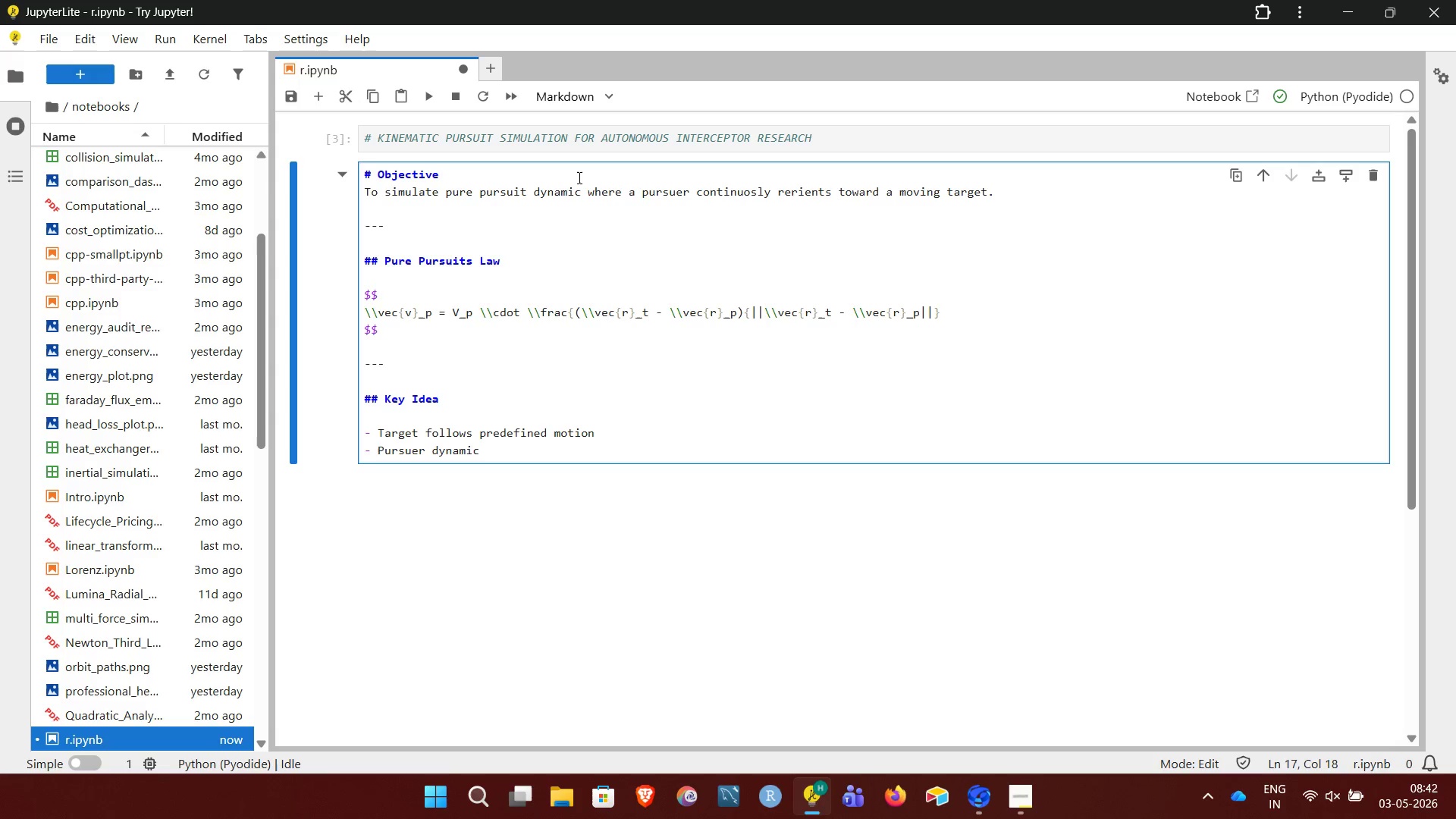 
type(ally)
 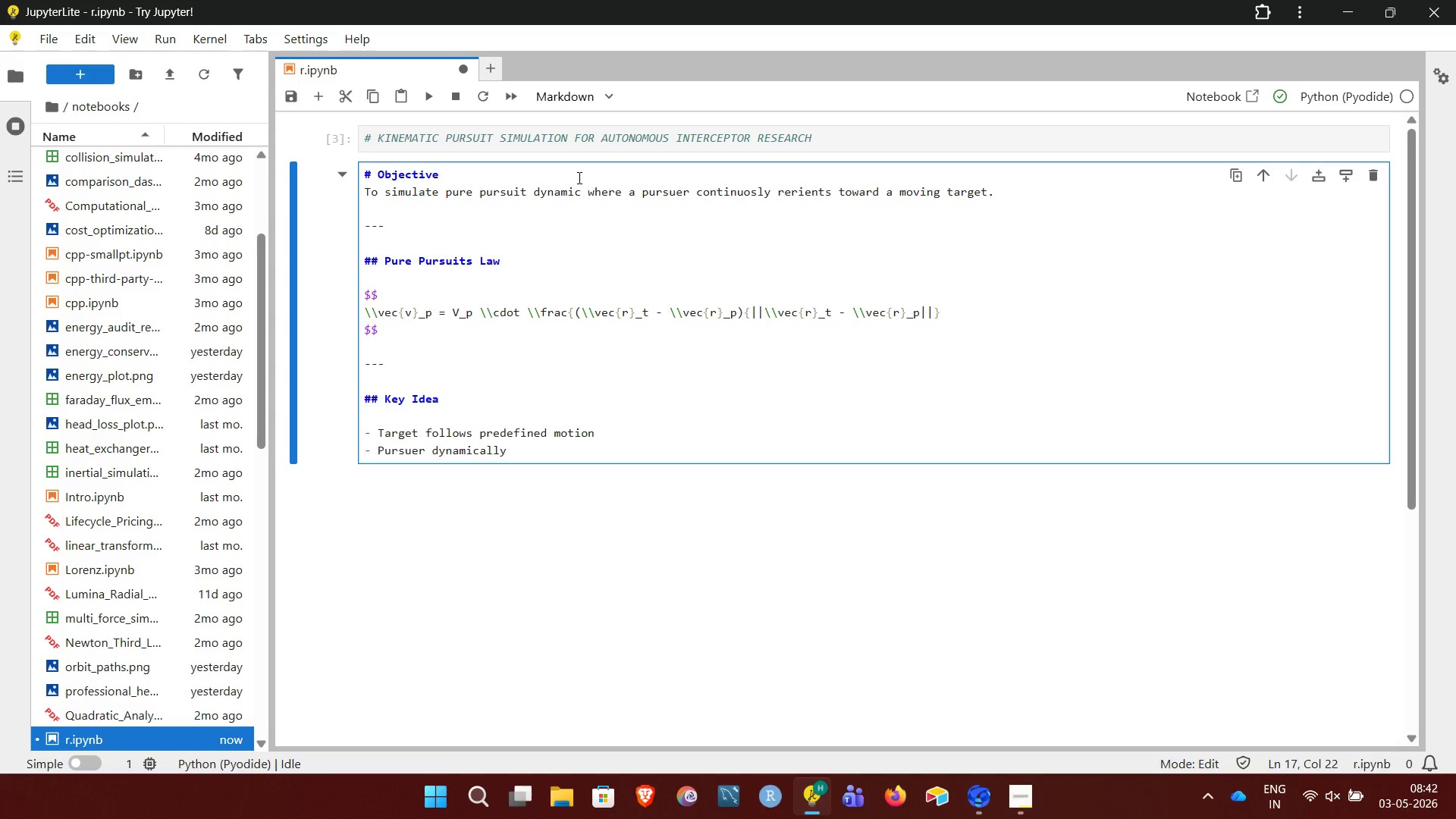 
type( update)
 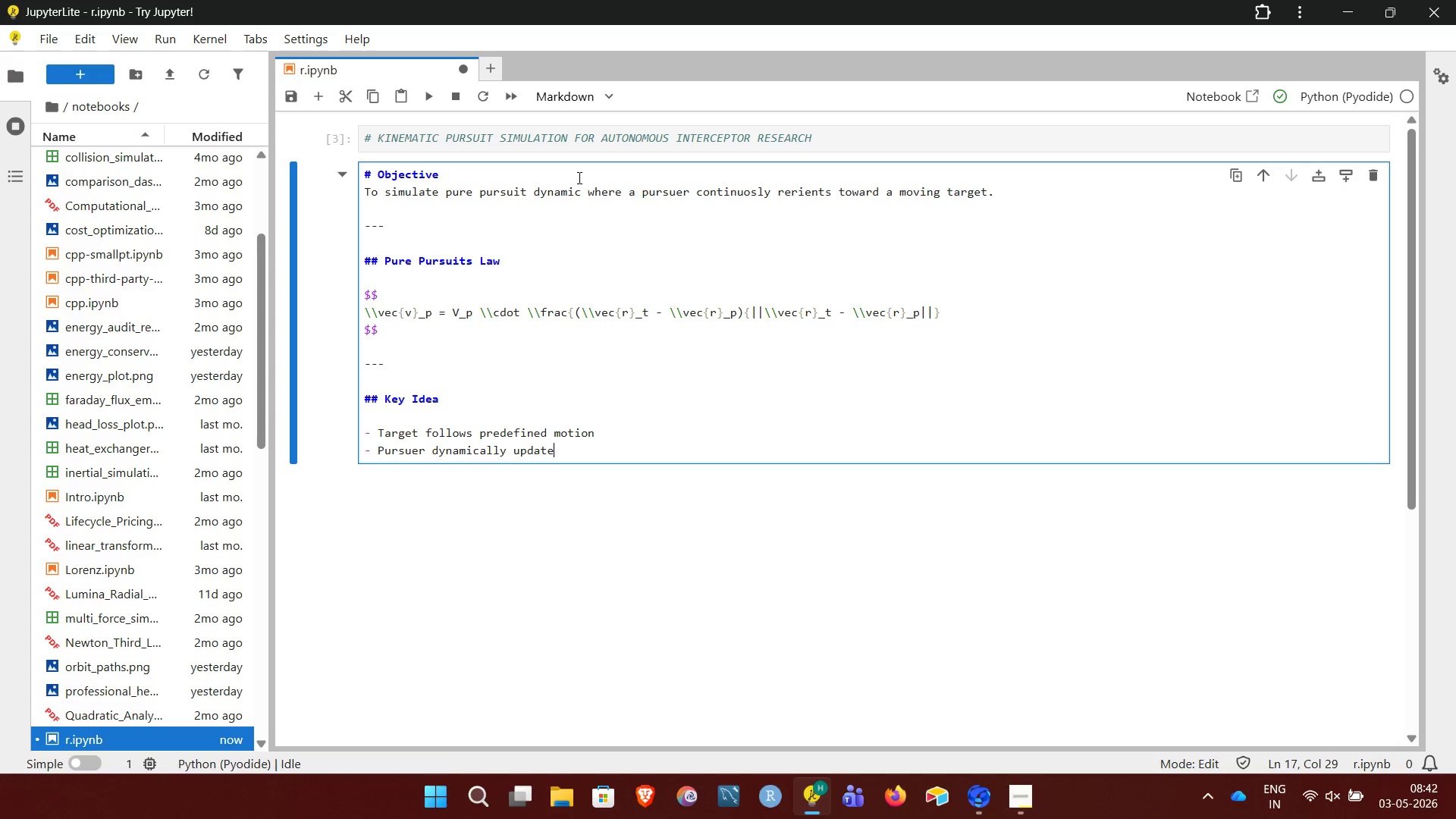 
key(S)
 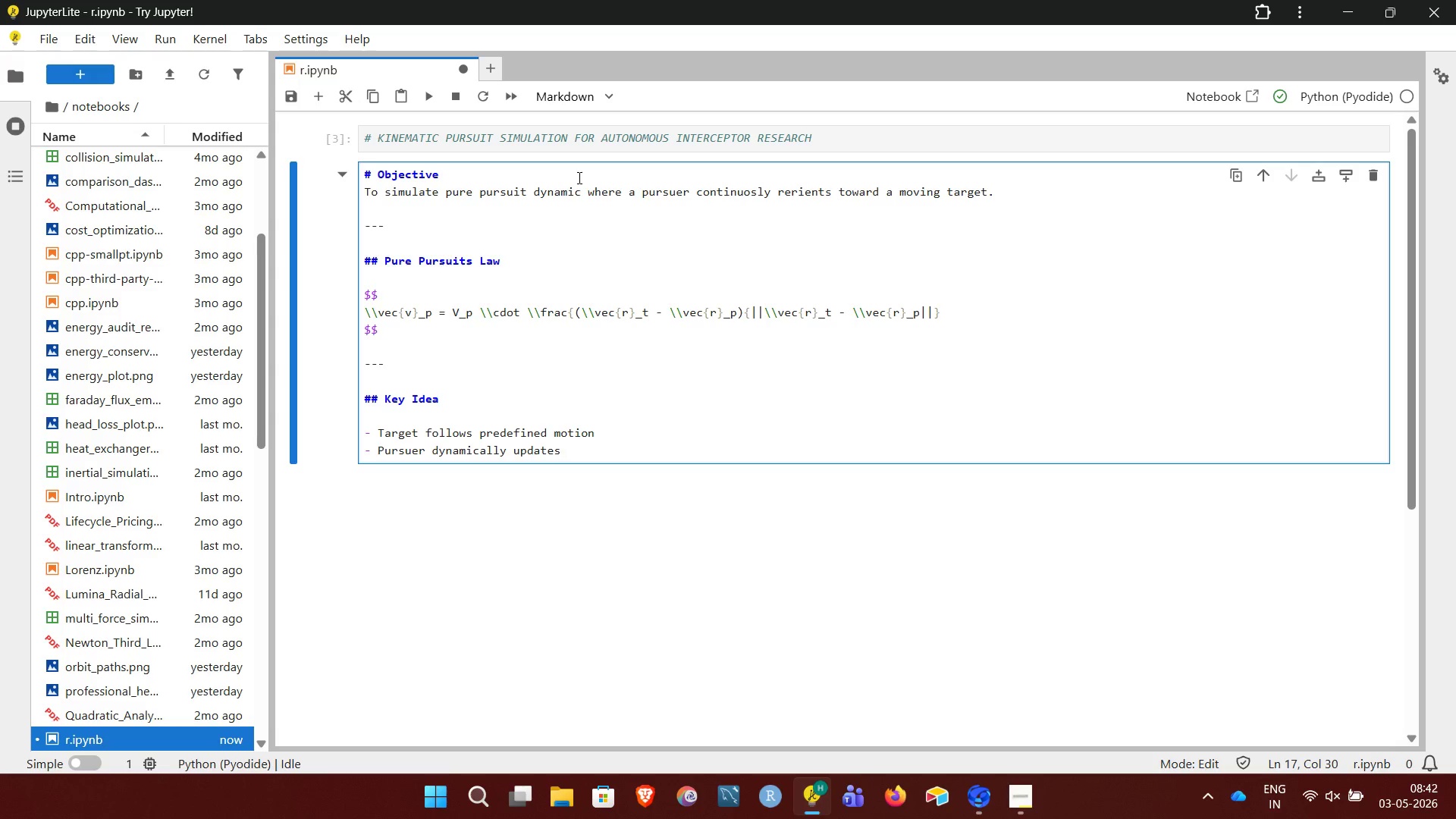 
type( directron)
 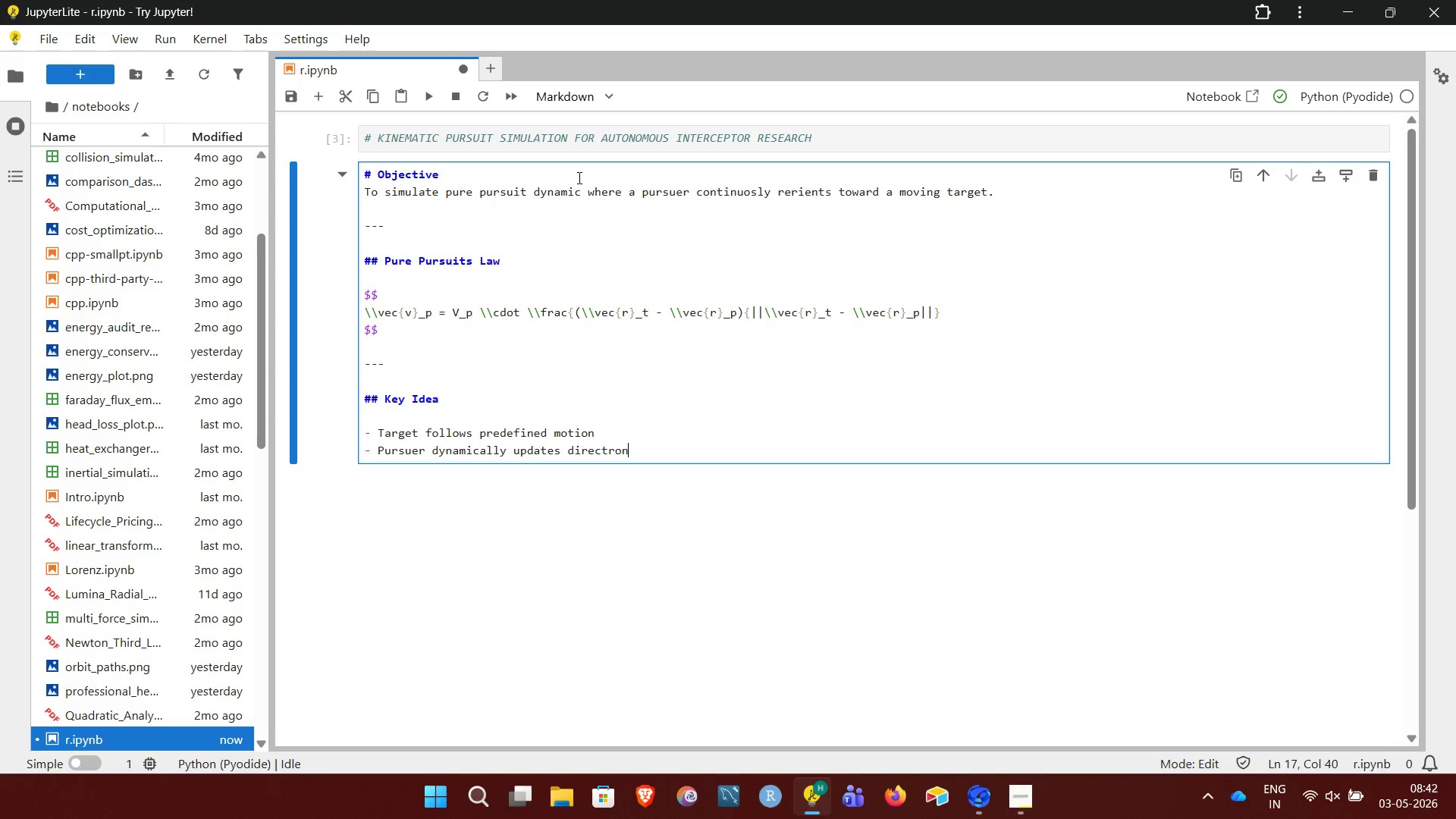 
key(ArrowLeft)
 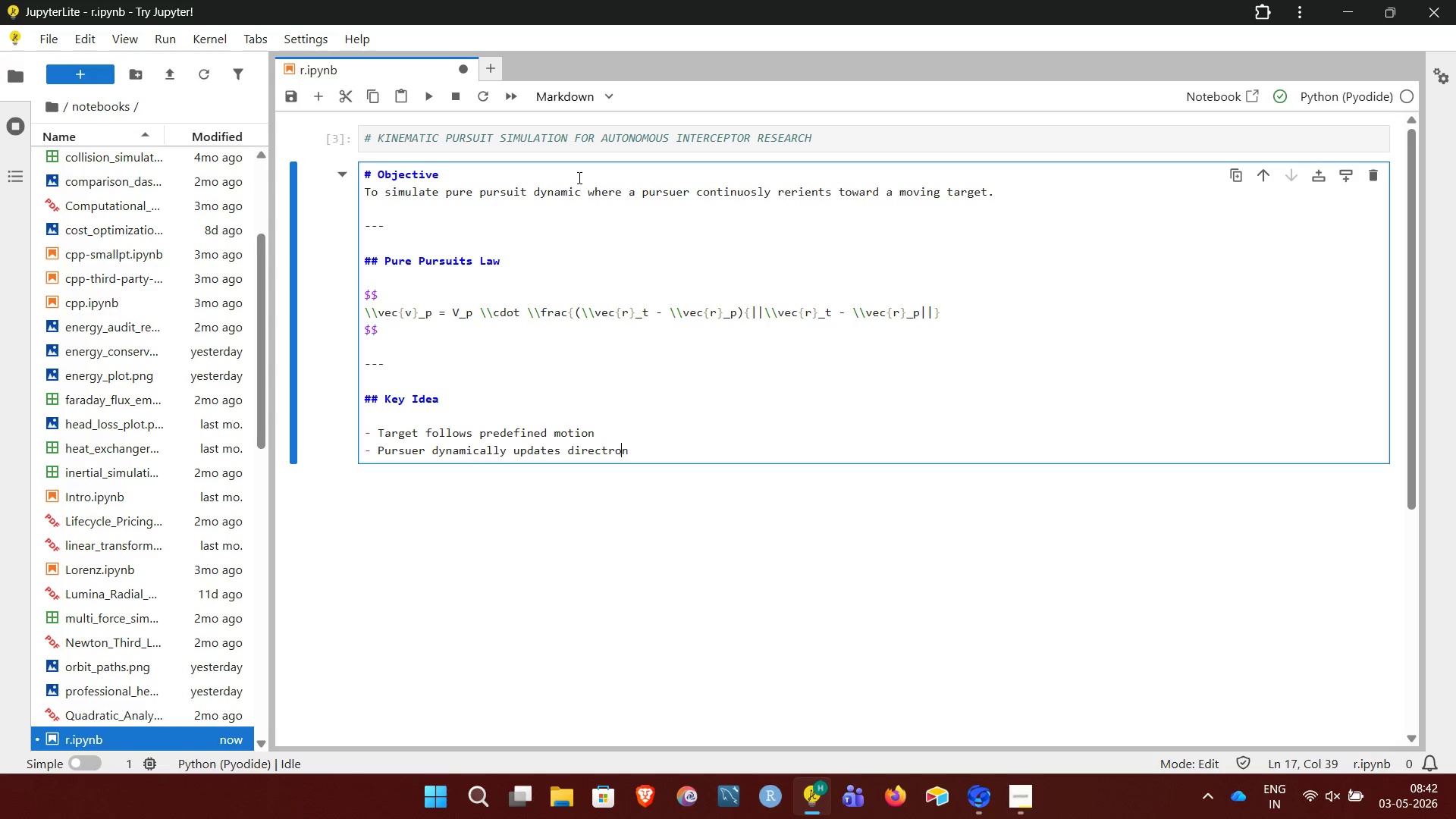 
key(ArrowLeft)
 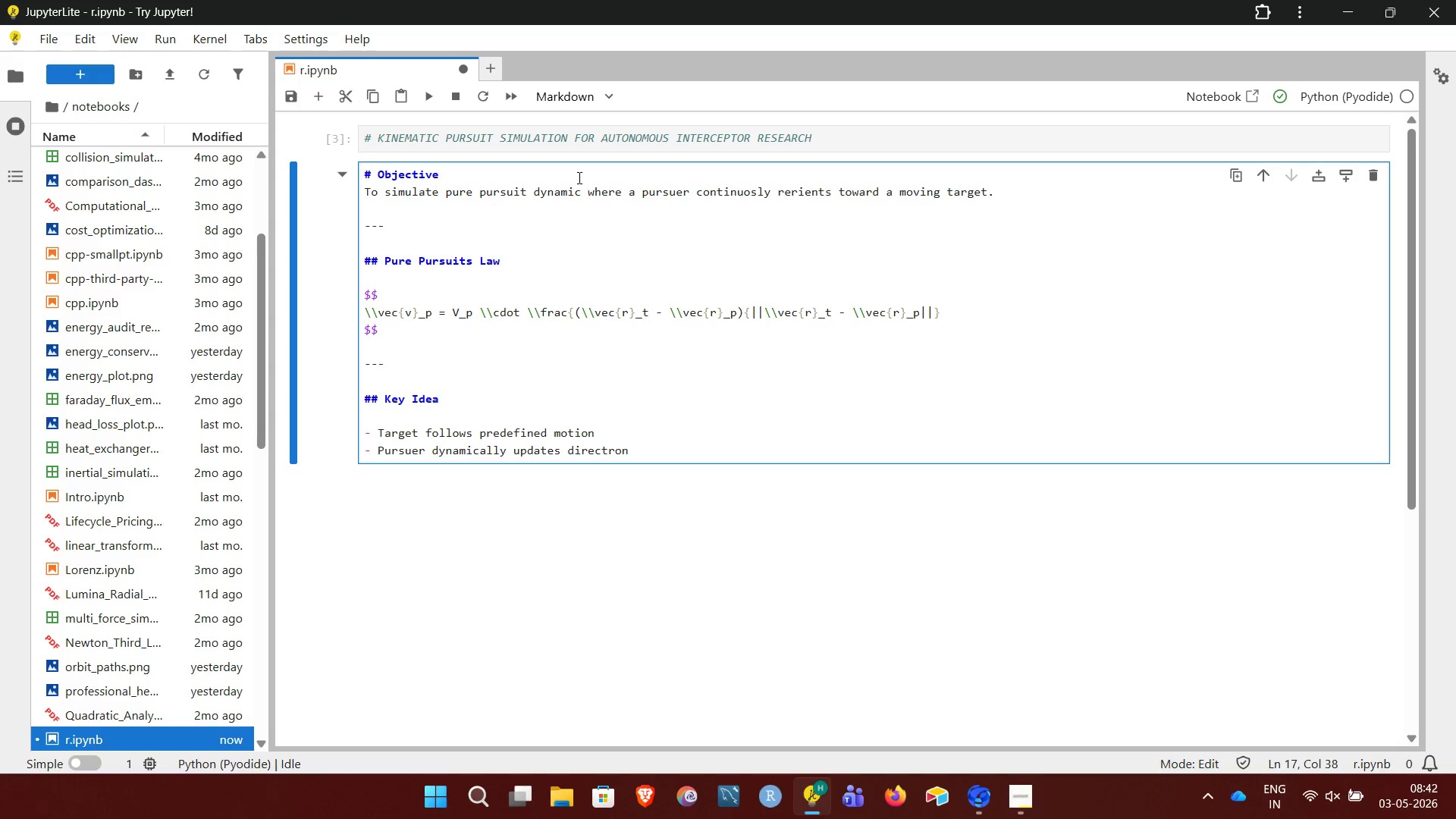 
key(Backspace)
 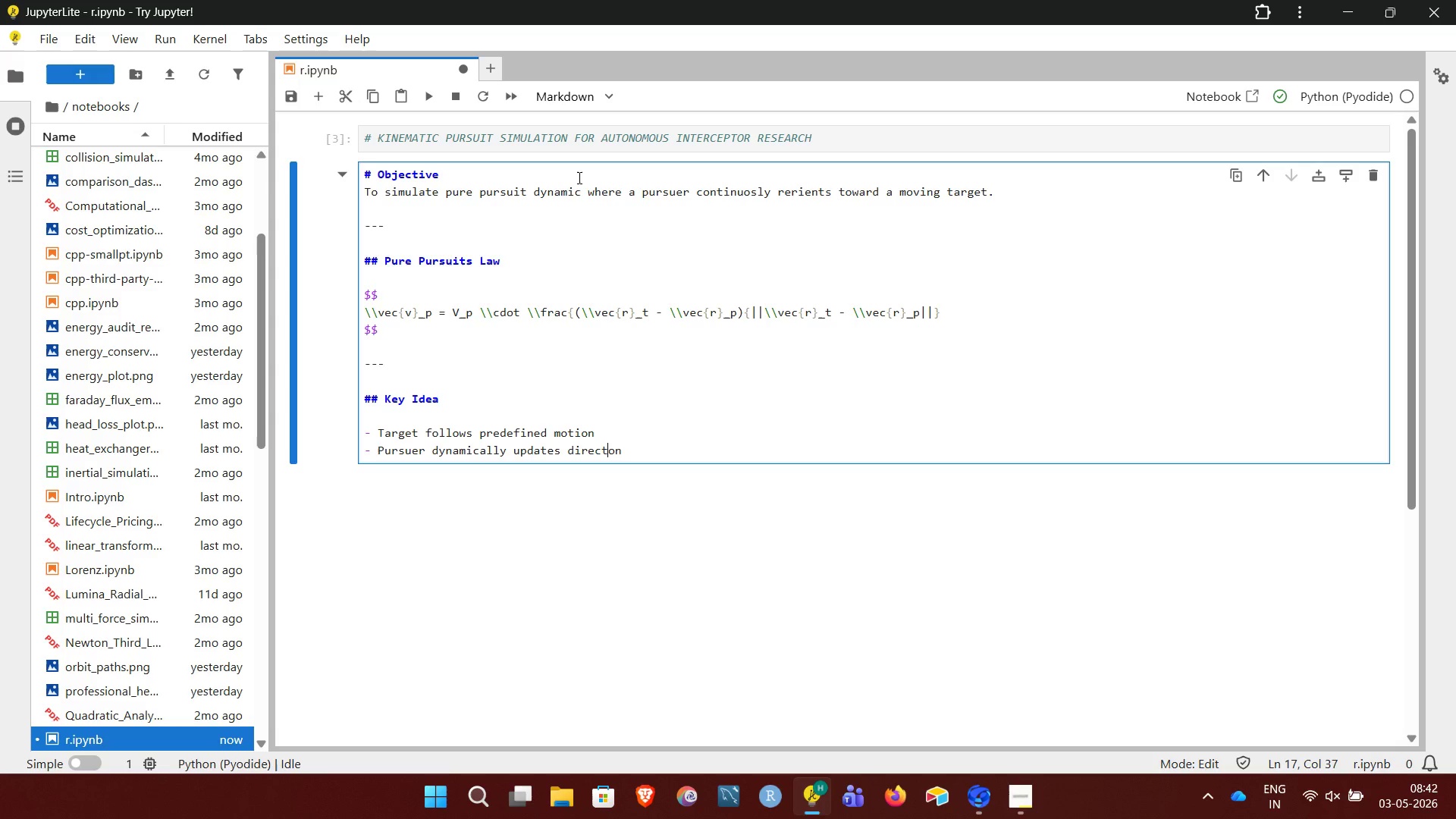 
key(I)
 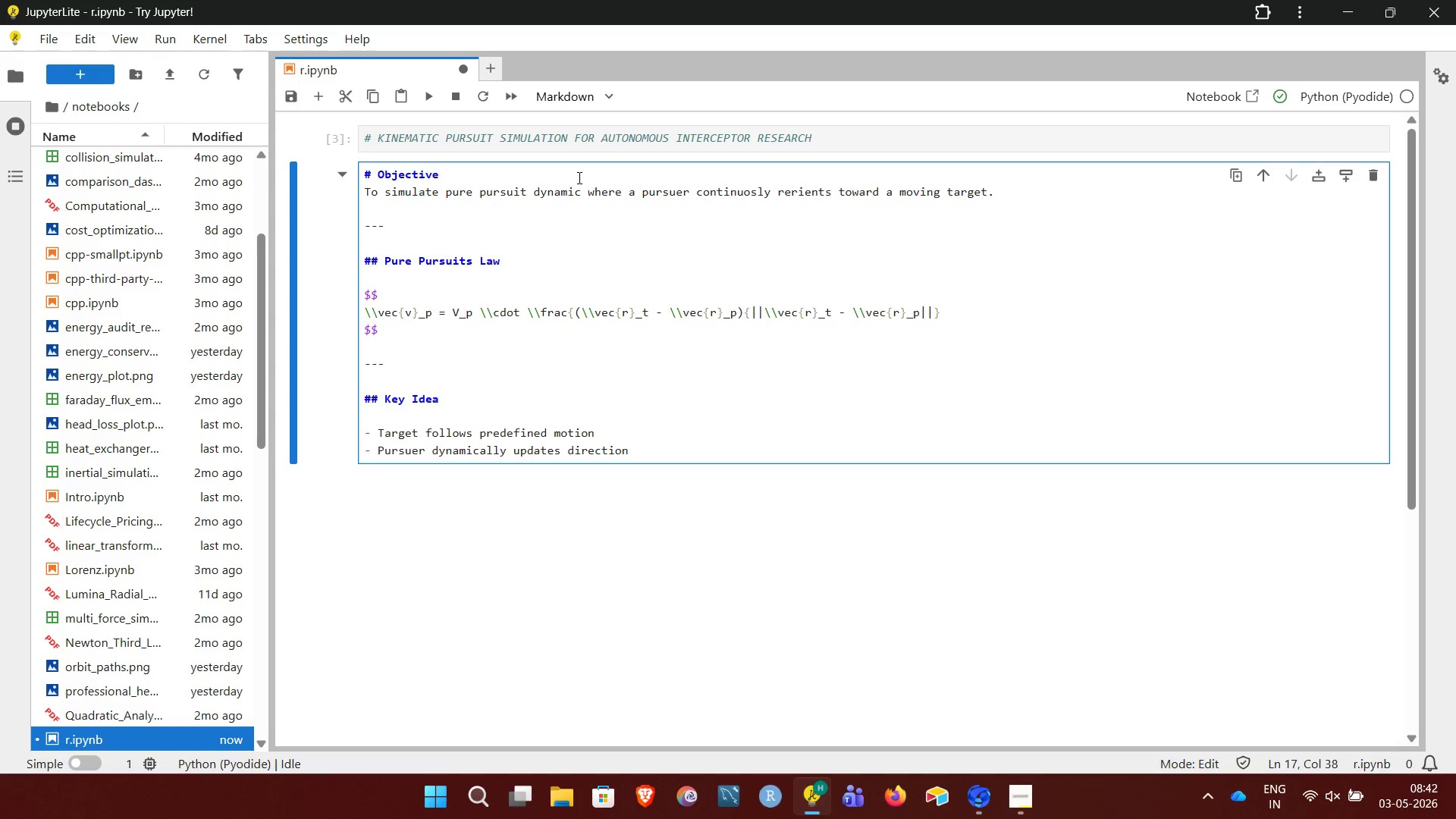 
key(ArrowDown)
 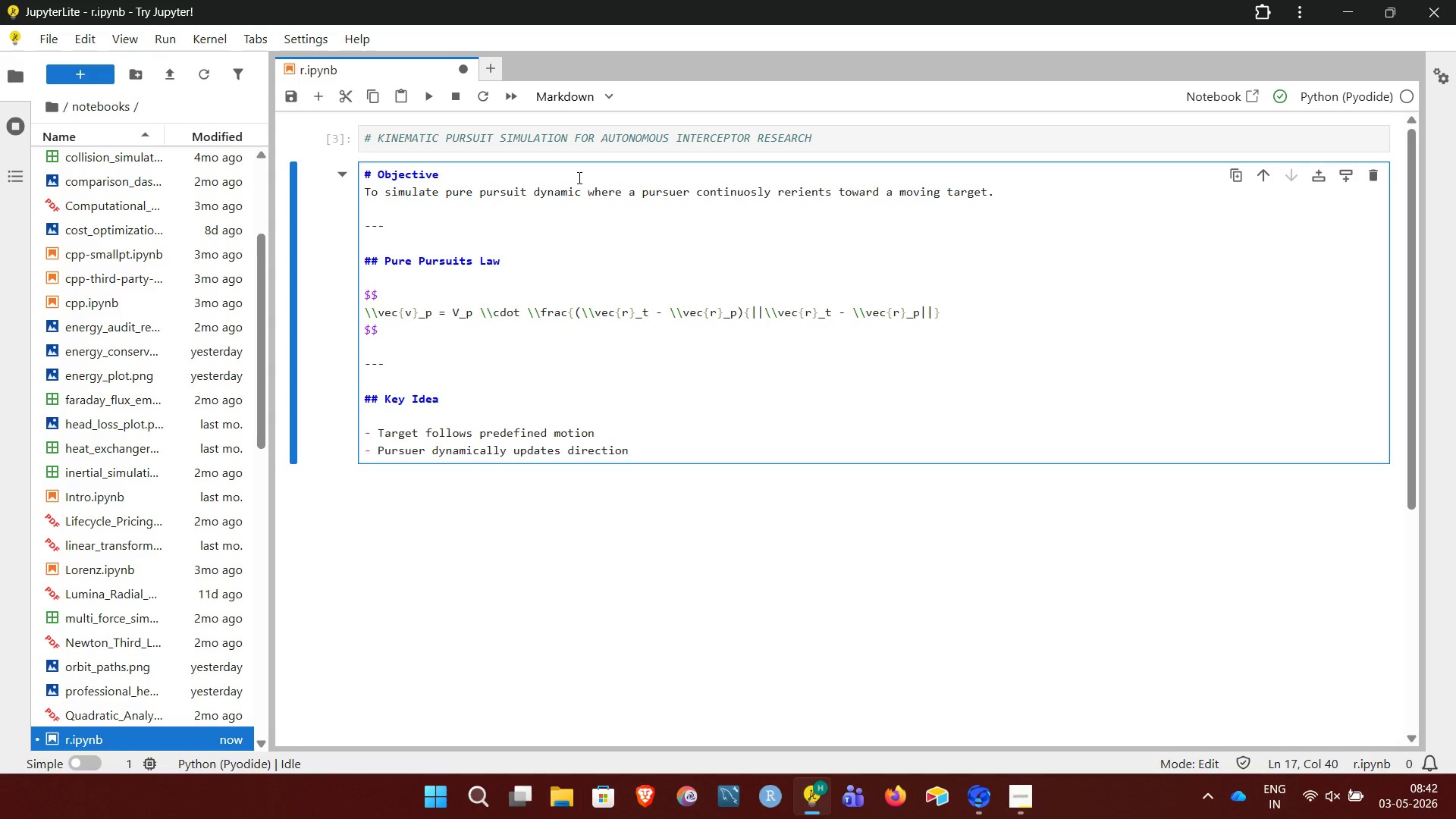 
key(NumpadEnter)
 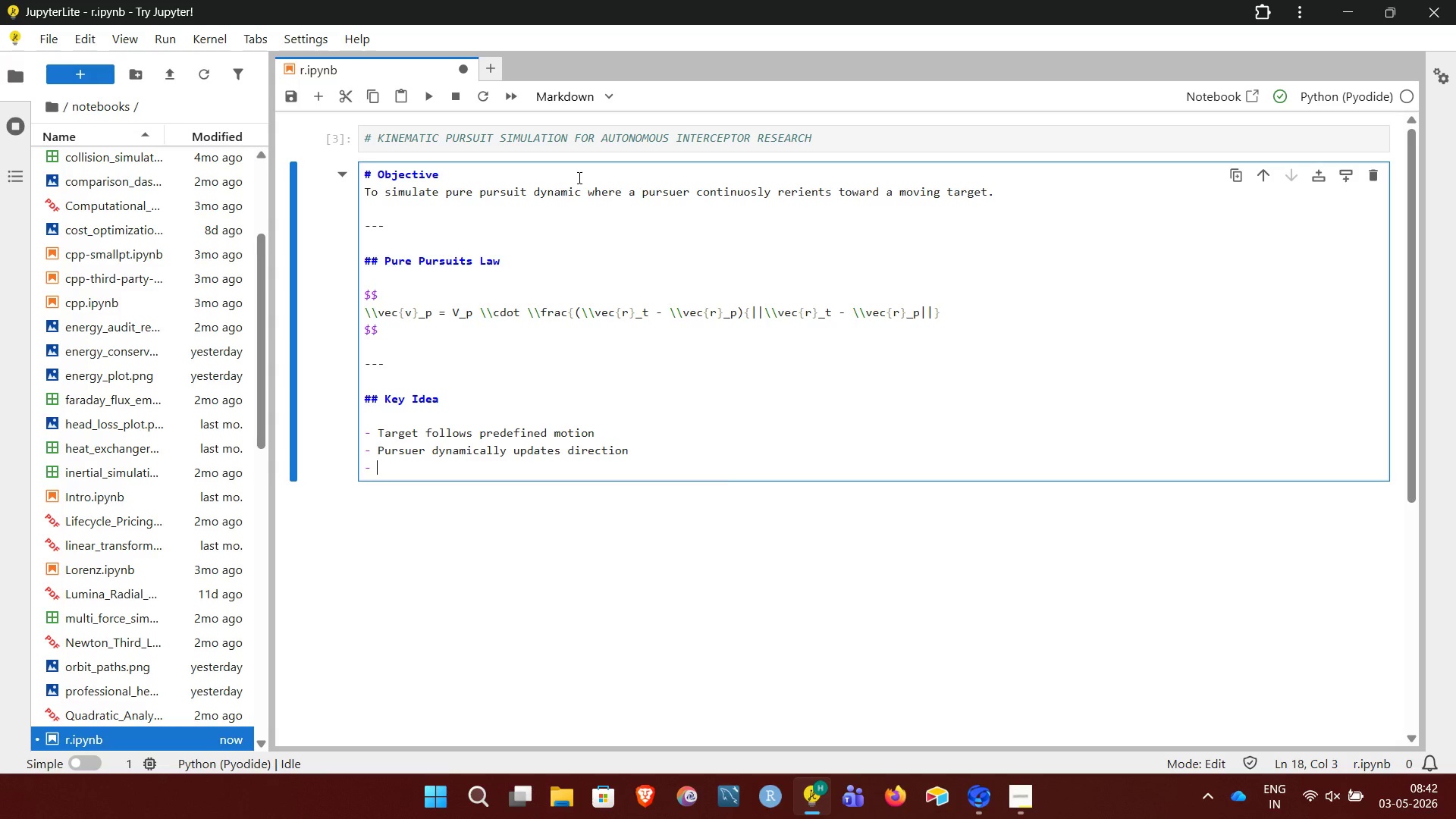 
key(Shift+Enter)
 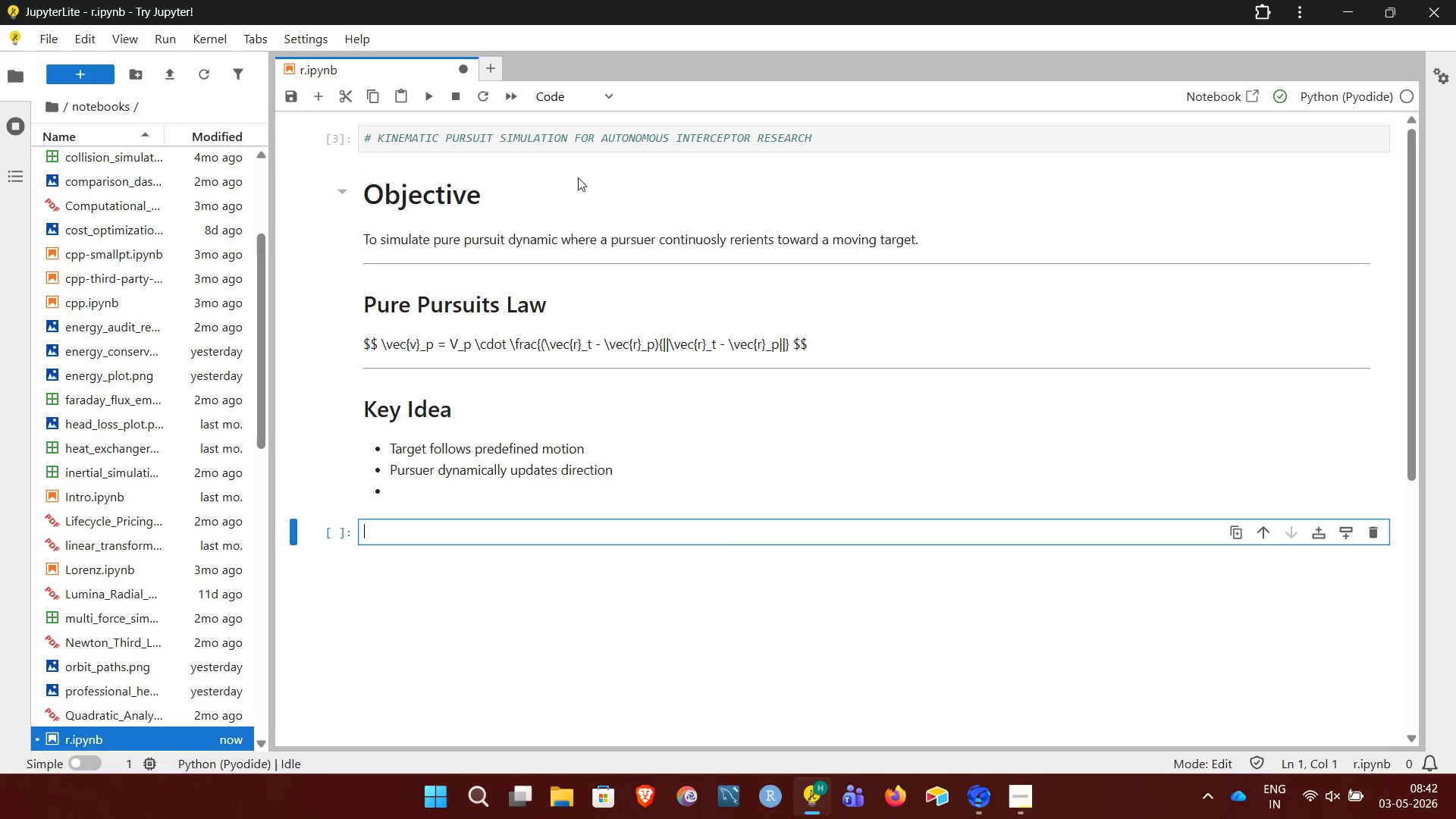 
double_click([548, 423])
 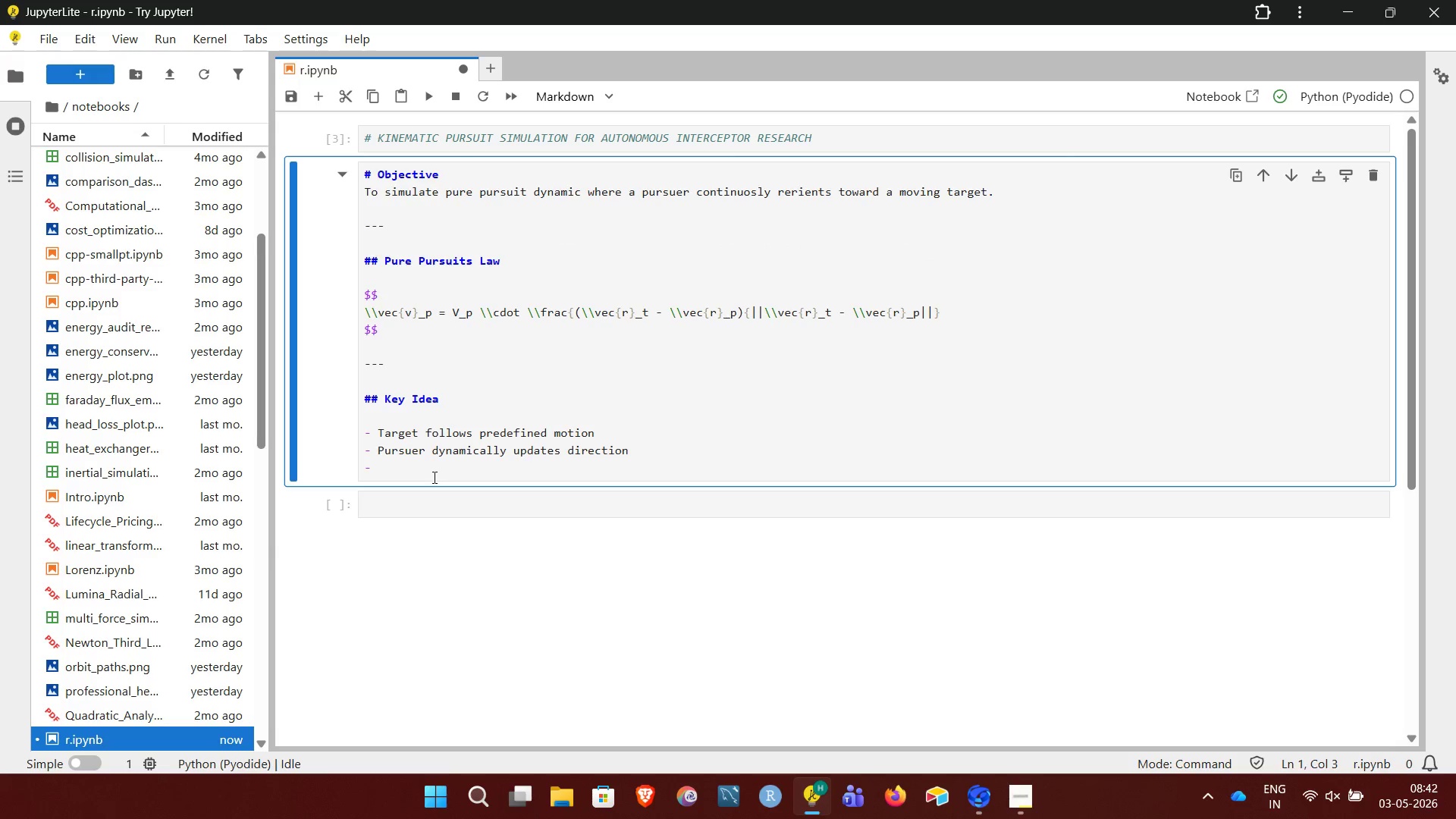 
left_click([430, 479])
 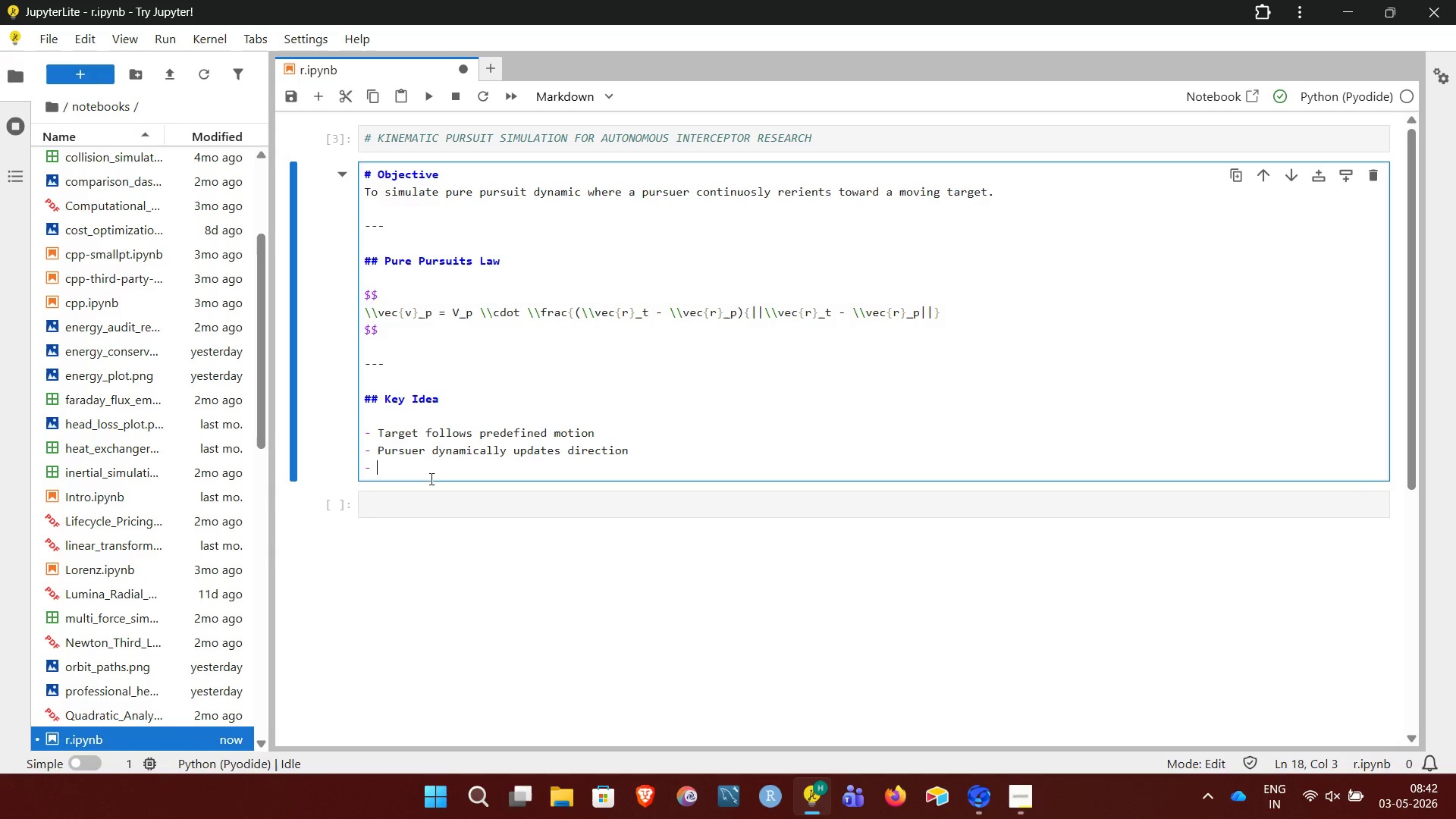 
type(Interception)
 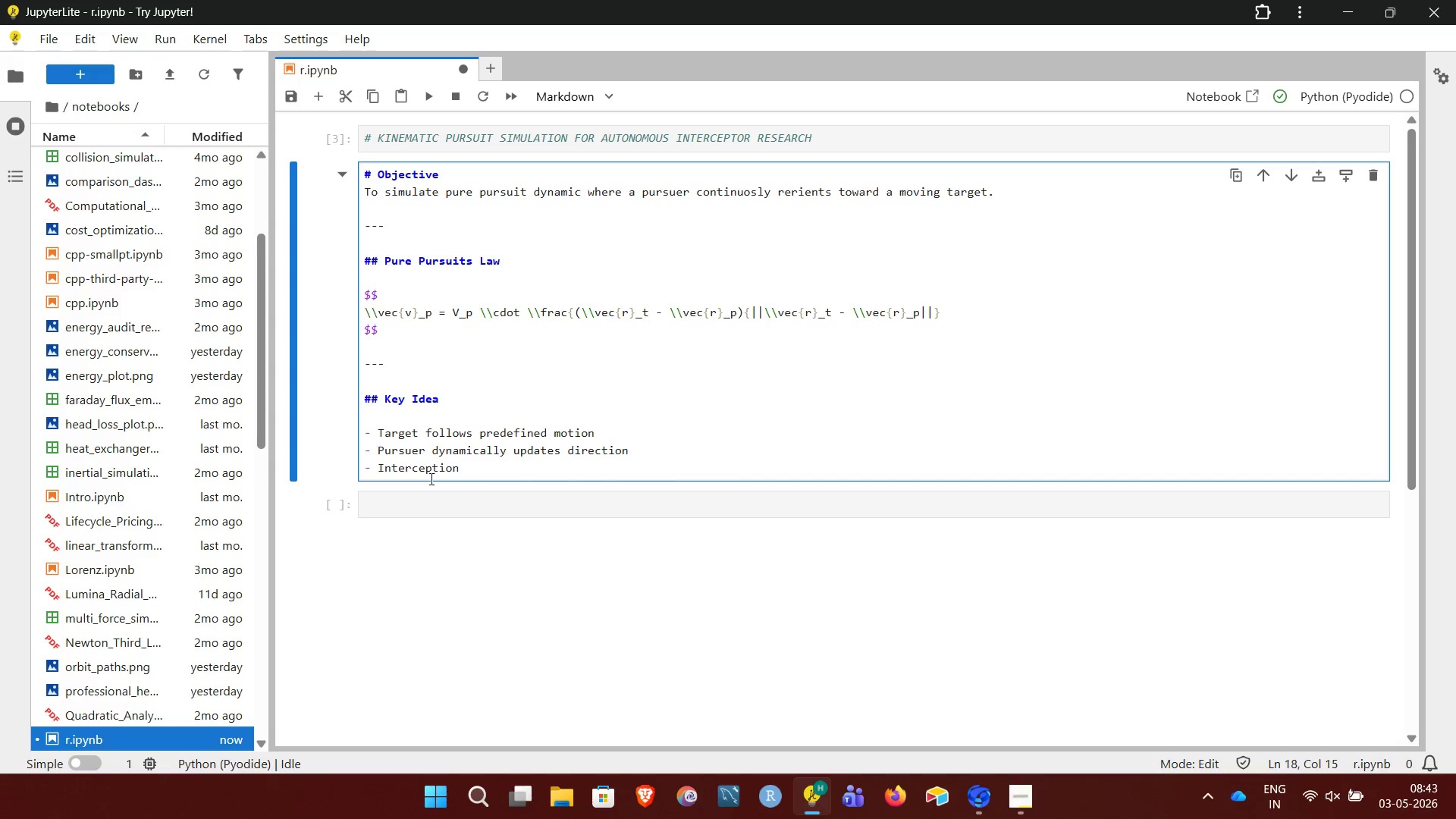 
type( de[)
key(Backspace)
type(pend)
 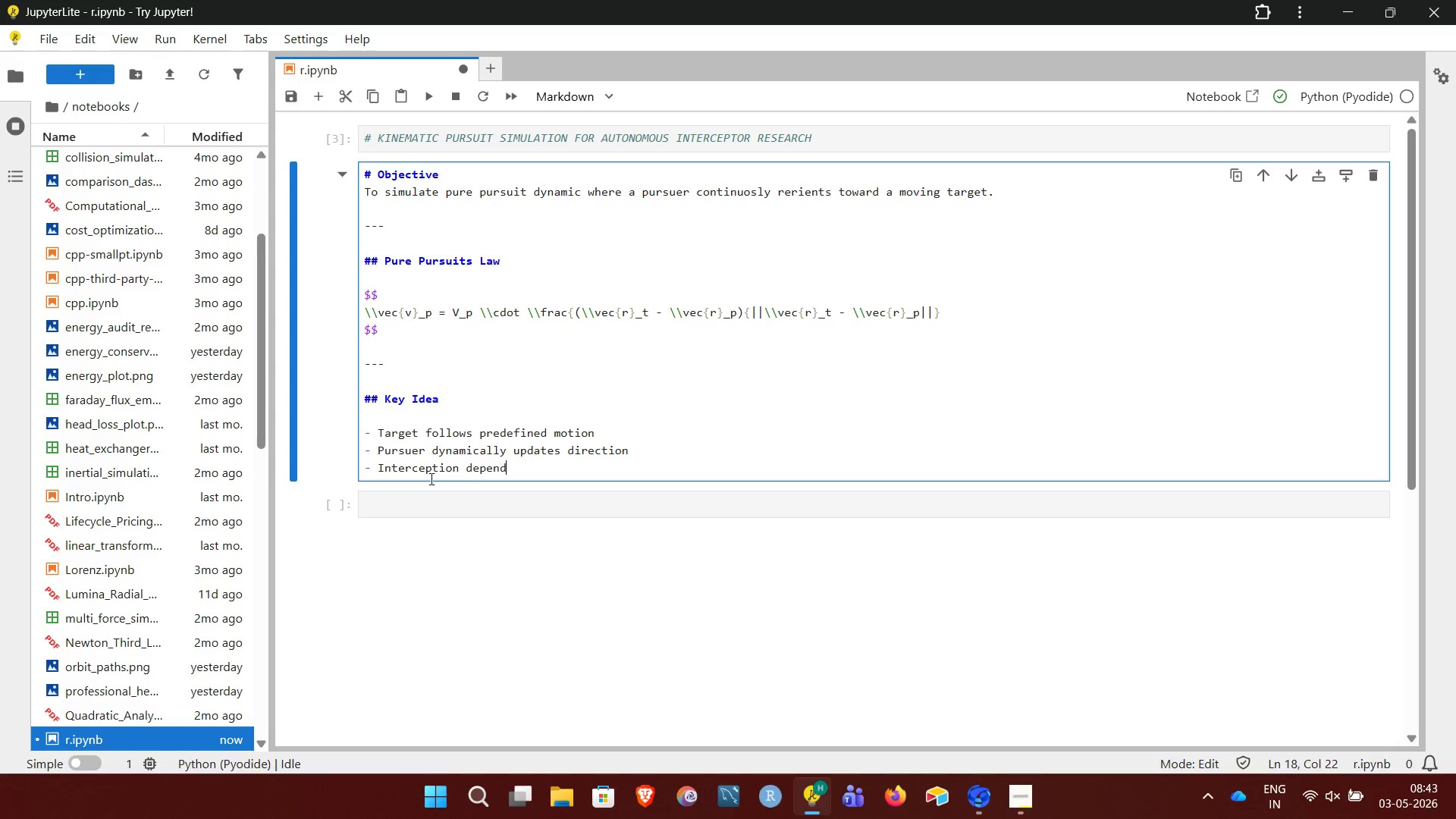 
type( on speed ratio)
key(NumpadEnter)
key(Backspace)
key(Backspace)
type(""")
 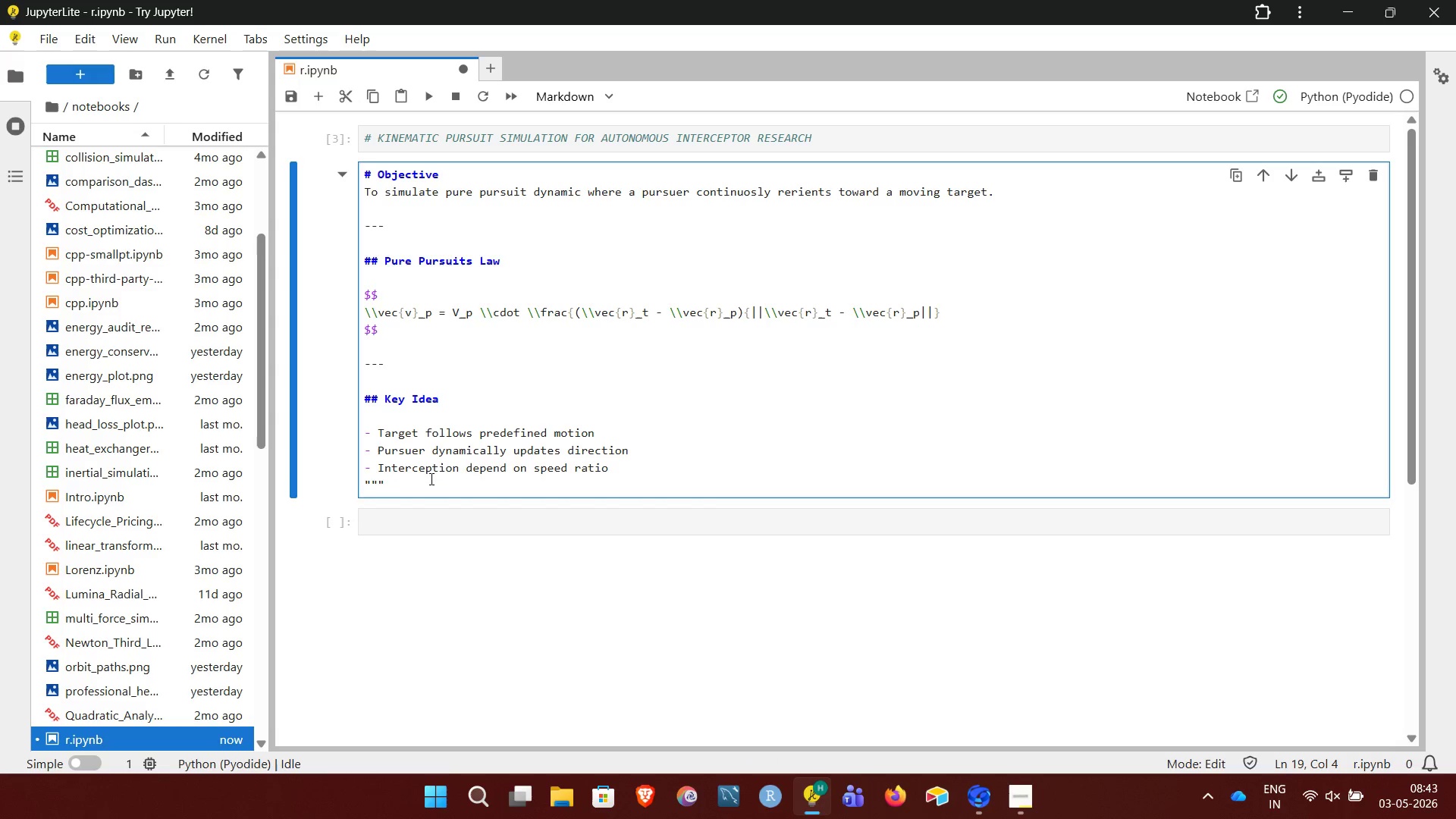 
wait(6.33)
 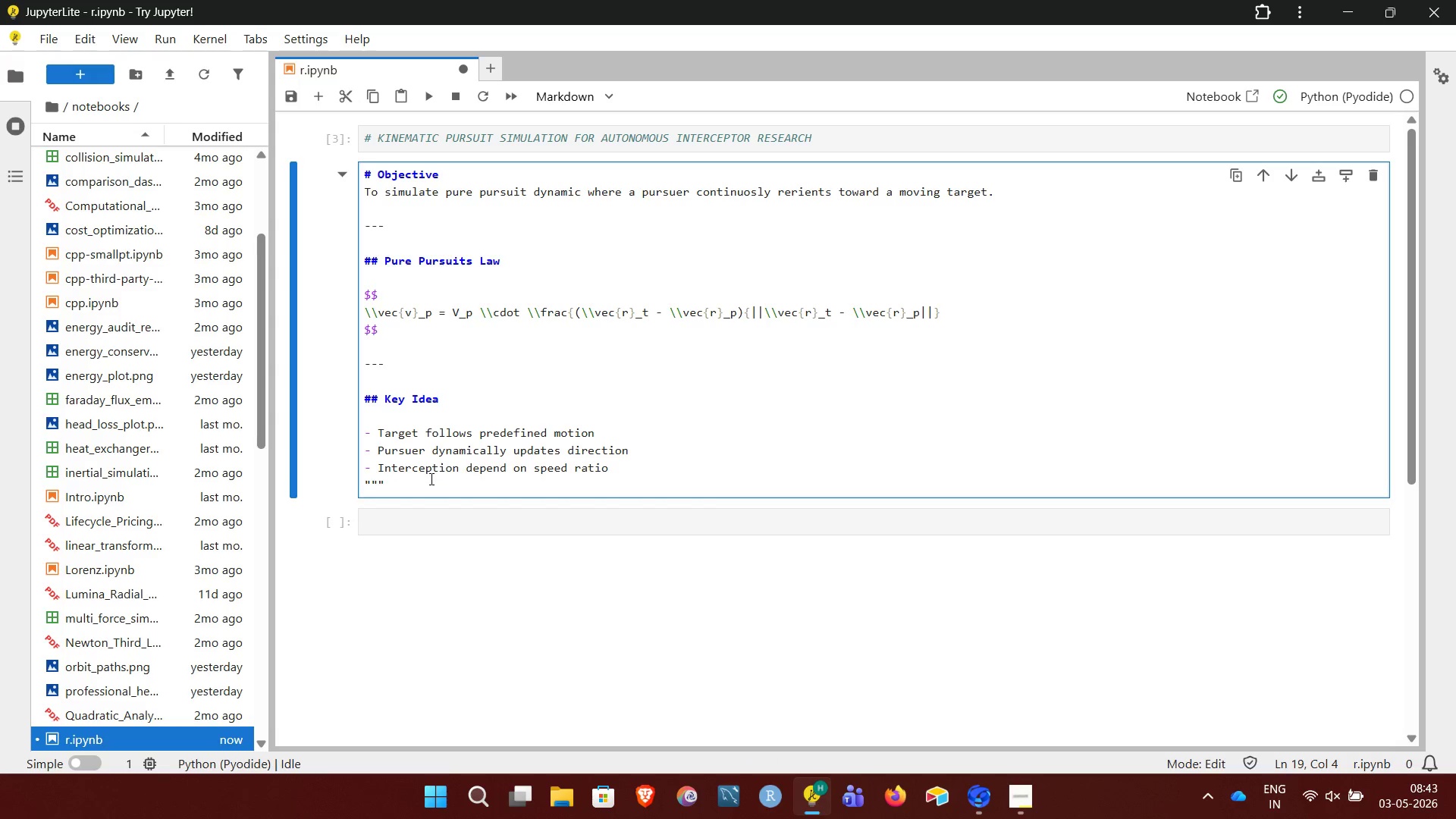 
key(Shift+Enter)
 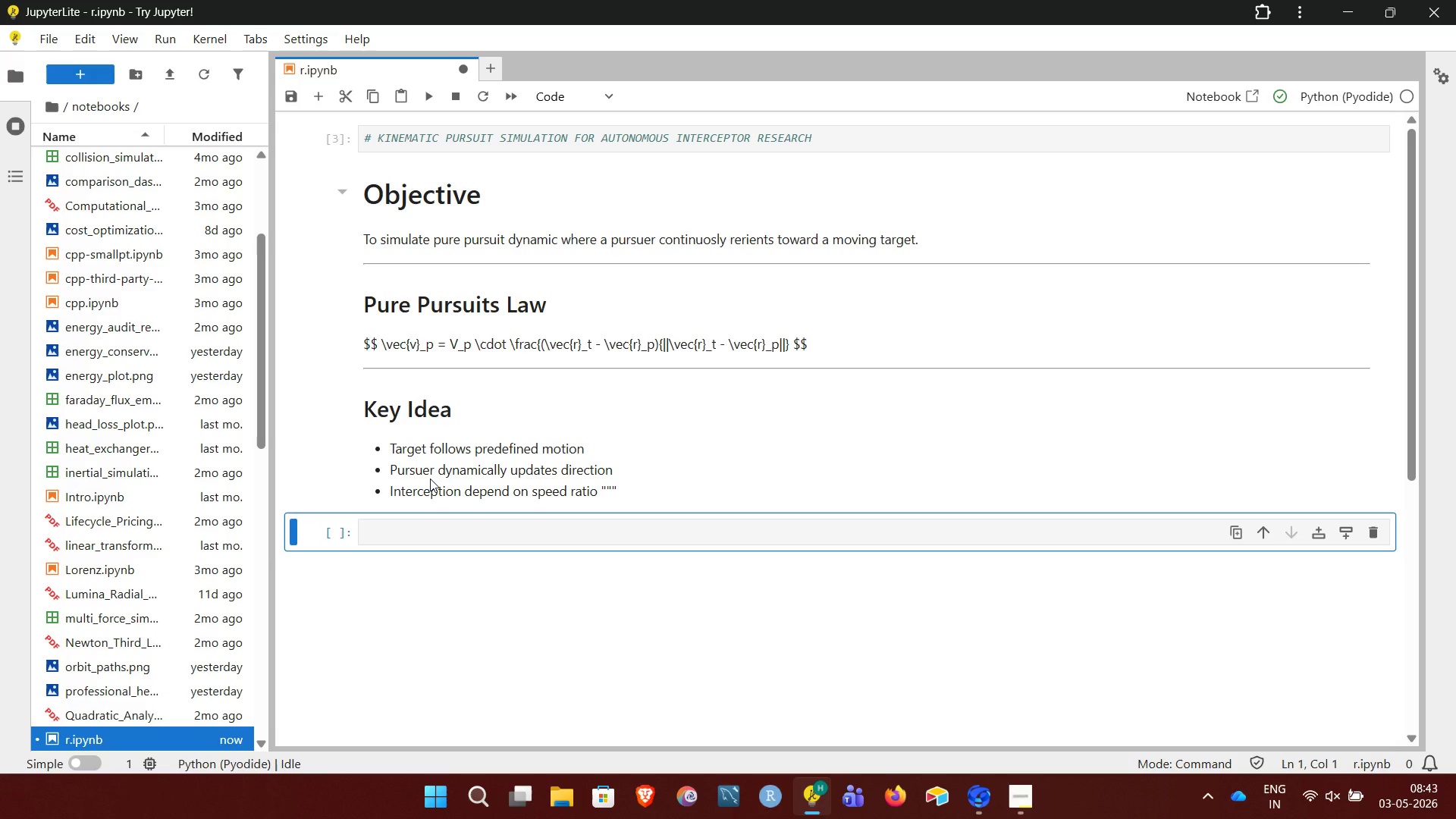 
key(Shift+3)
 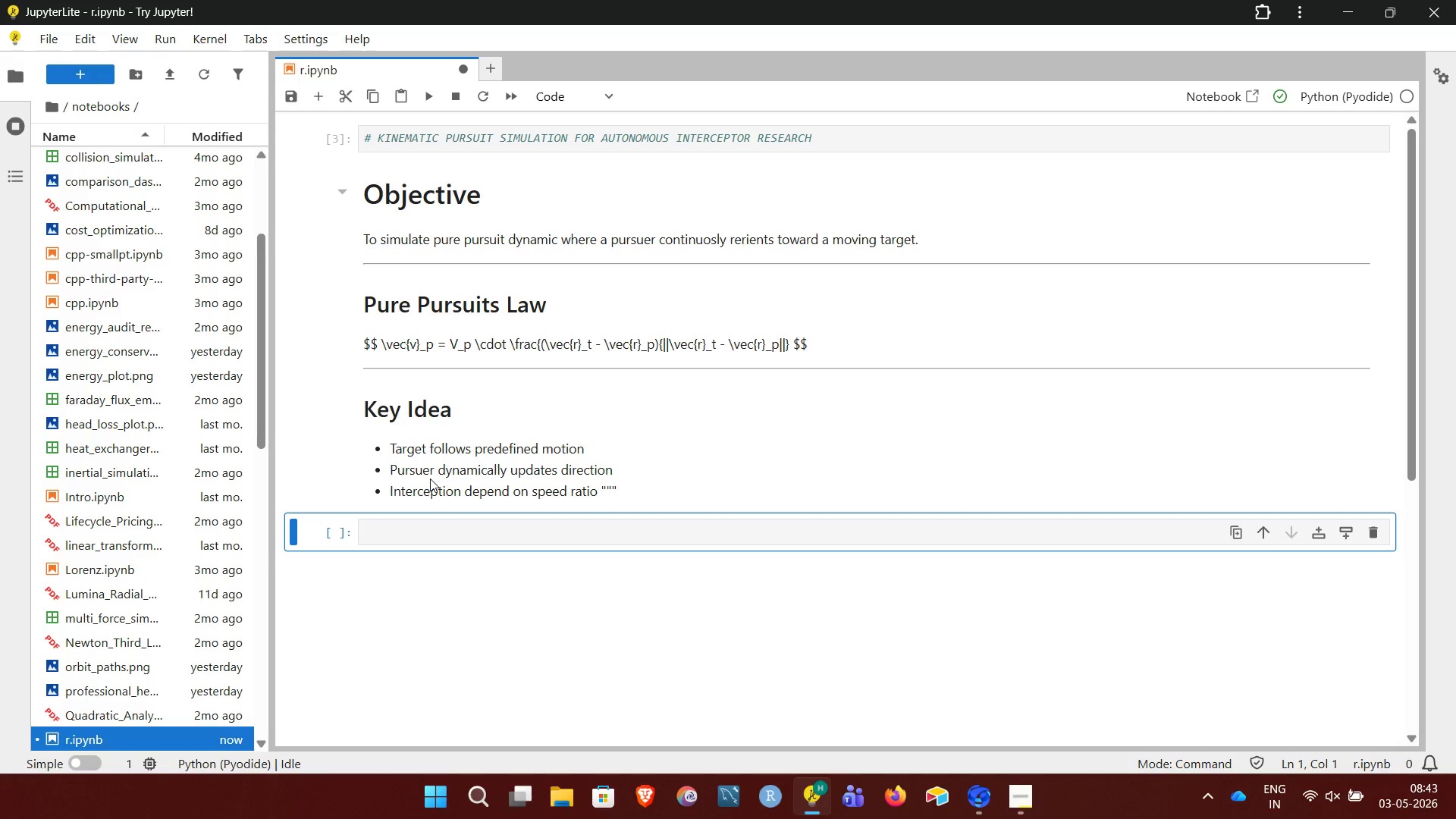 
key(ArrowLeft)
 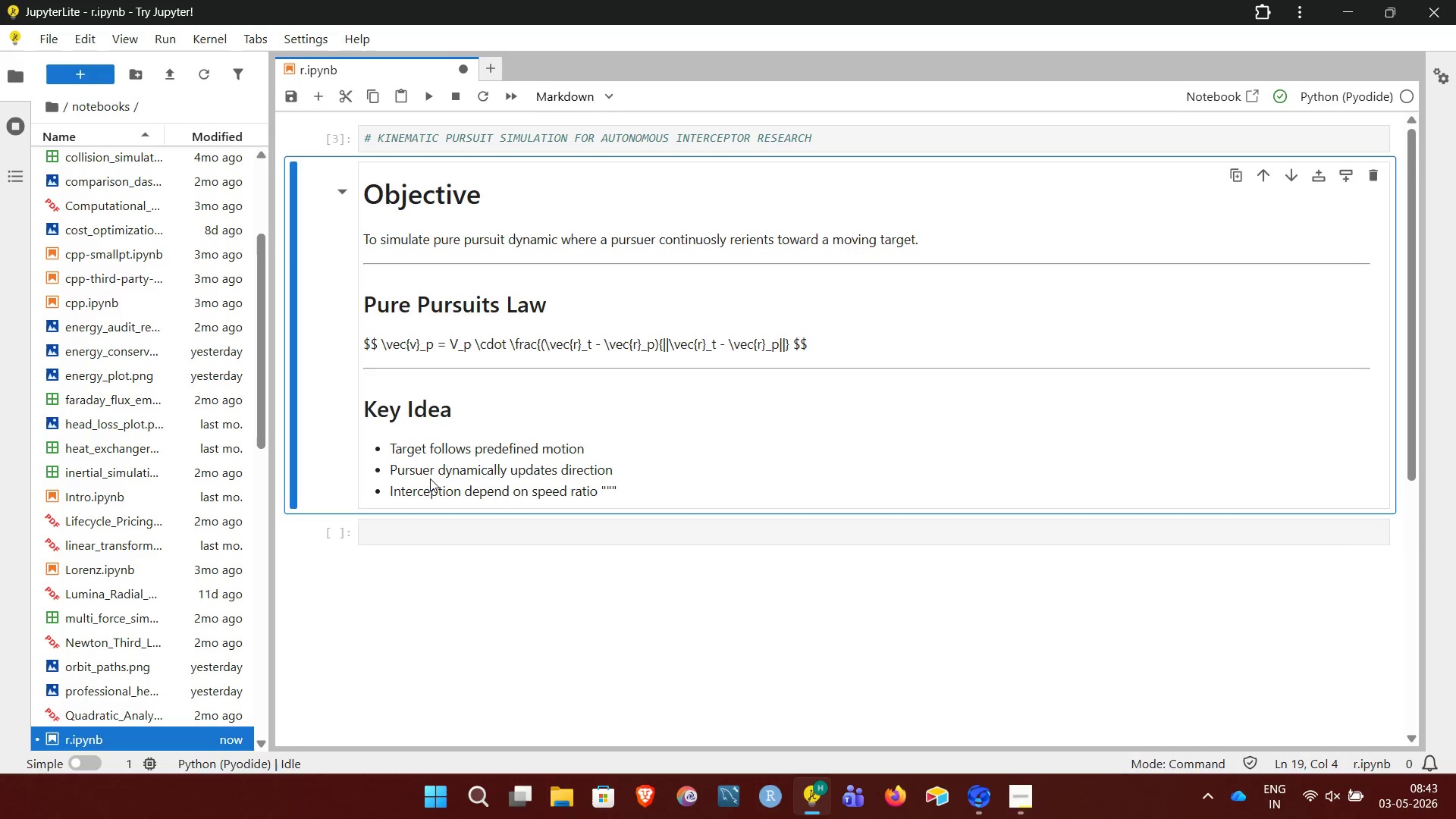 
key(ArrowDown)
 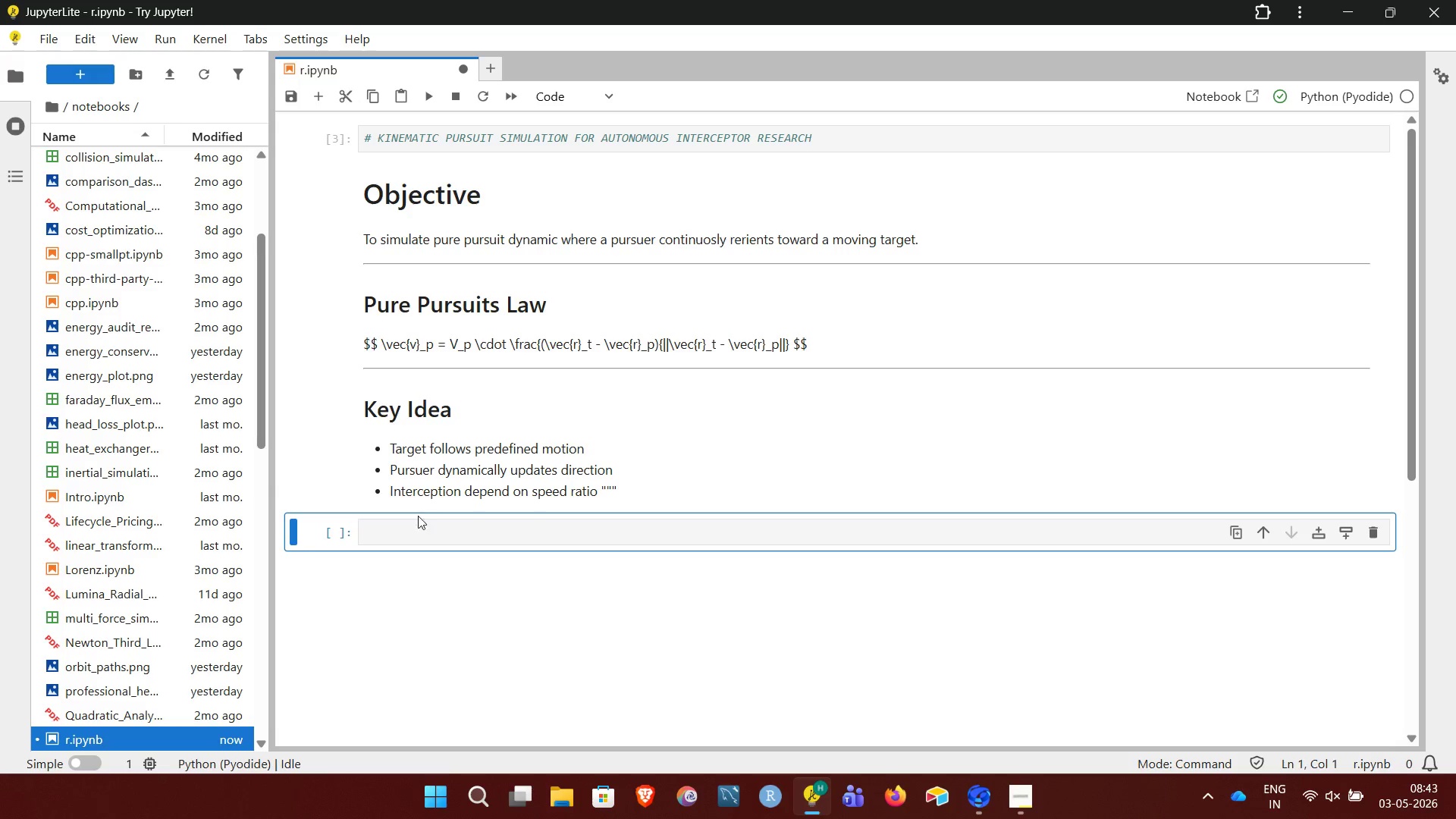 
left_click([418, 521])
 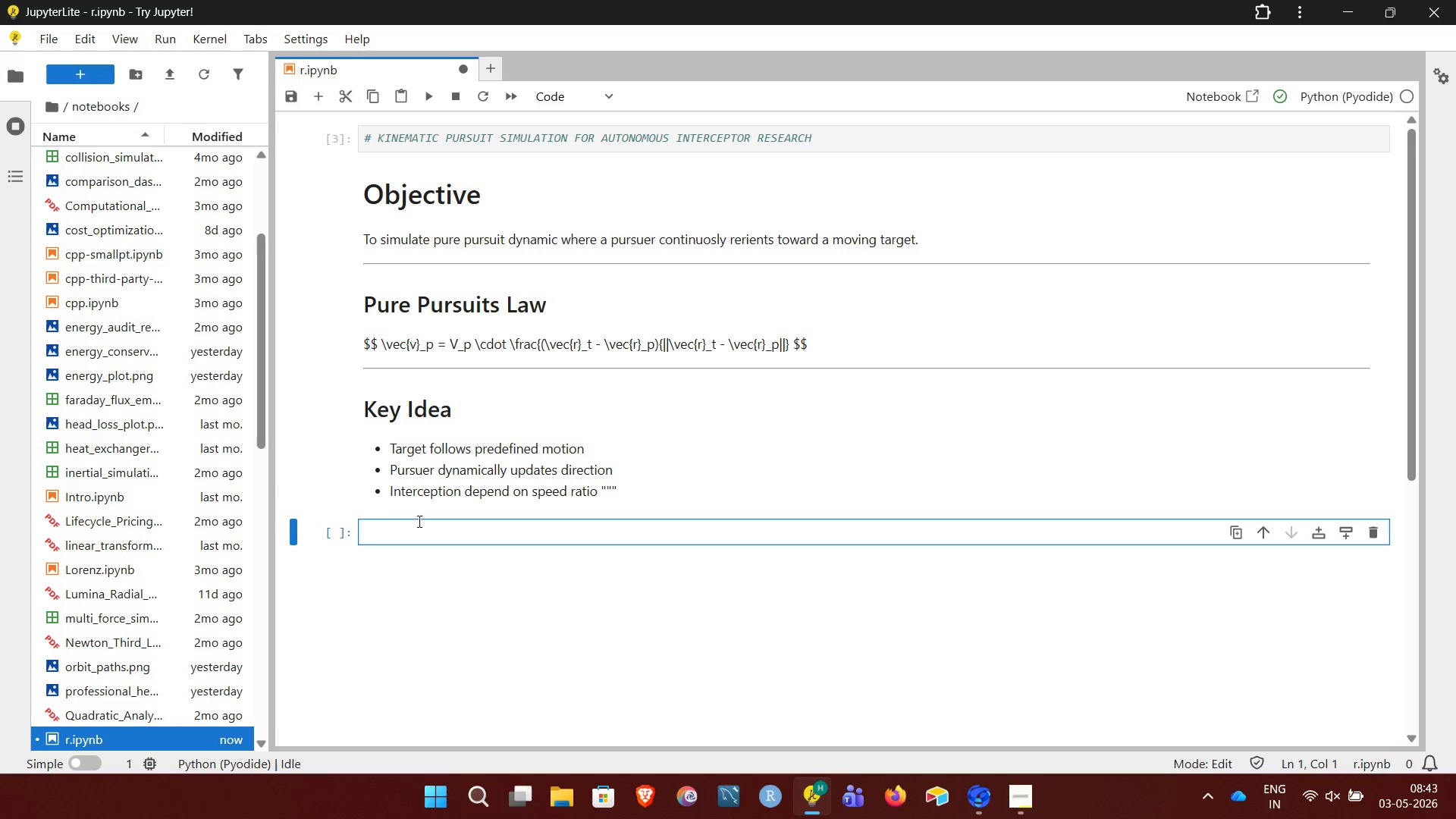 
key(Shift+3)
 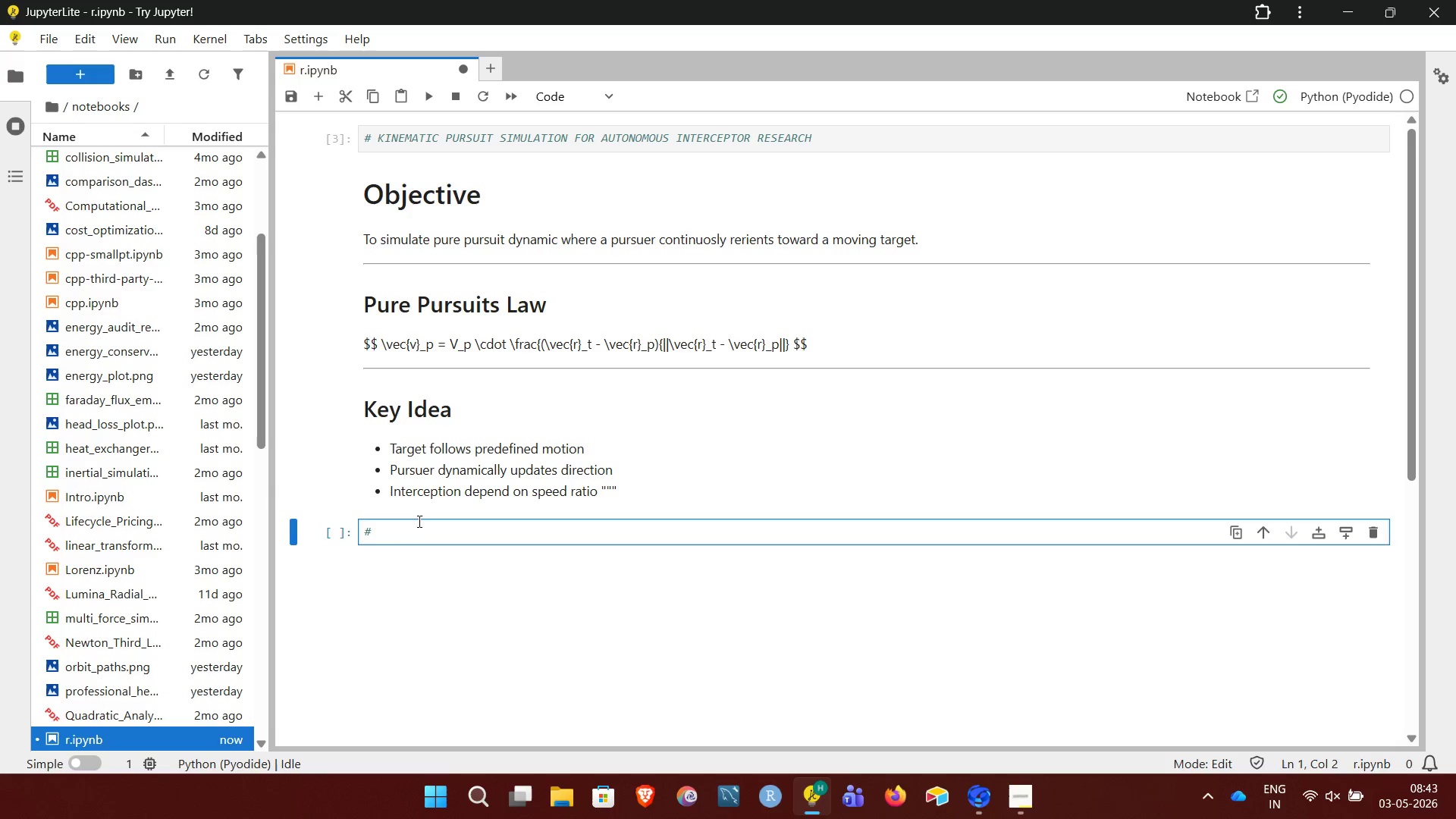 
key(Space)
 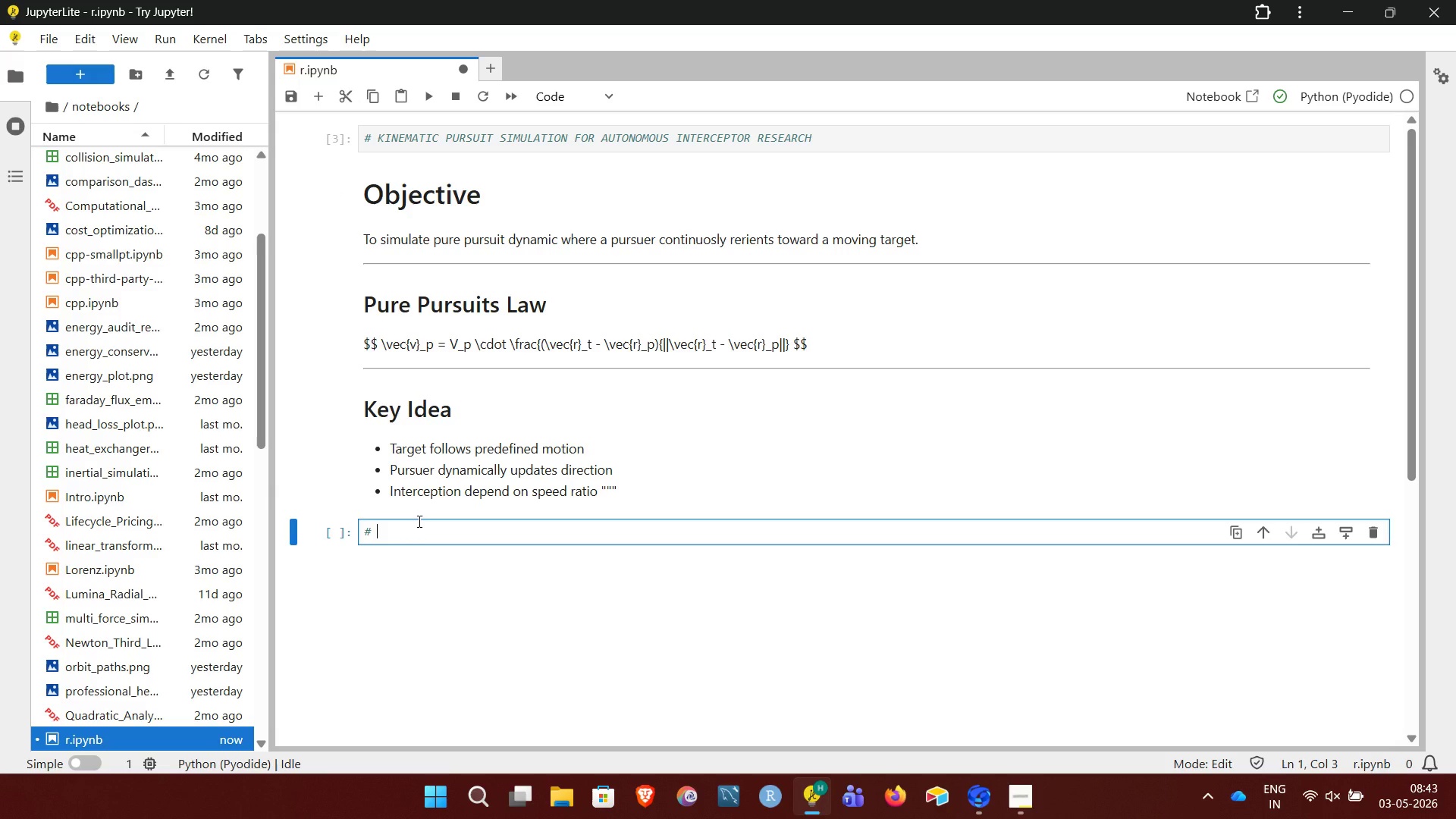 
wait(5.38)
 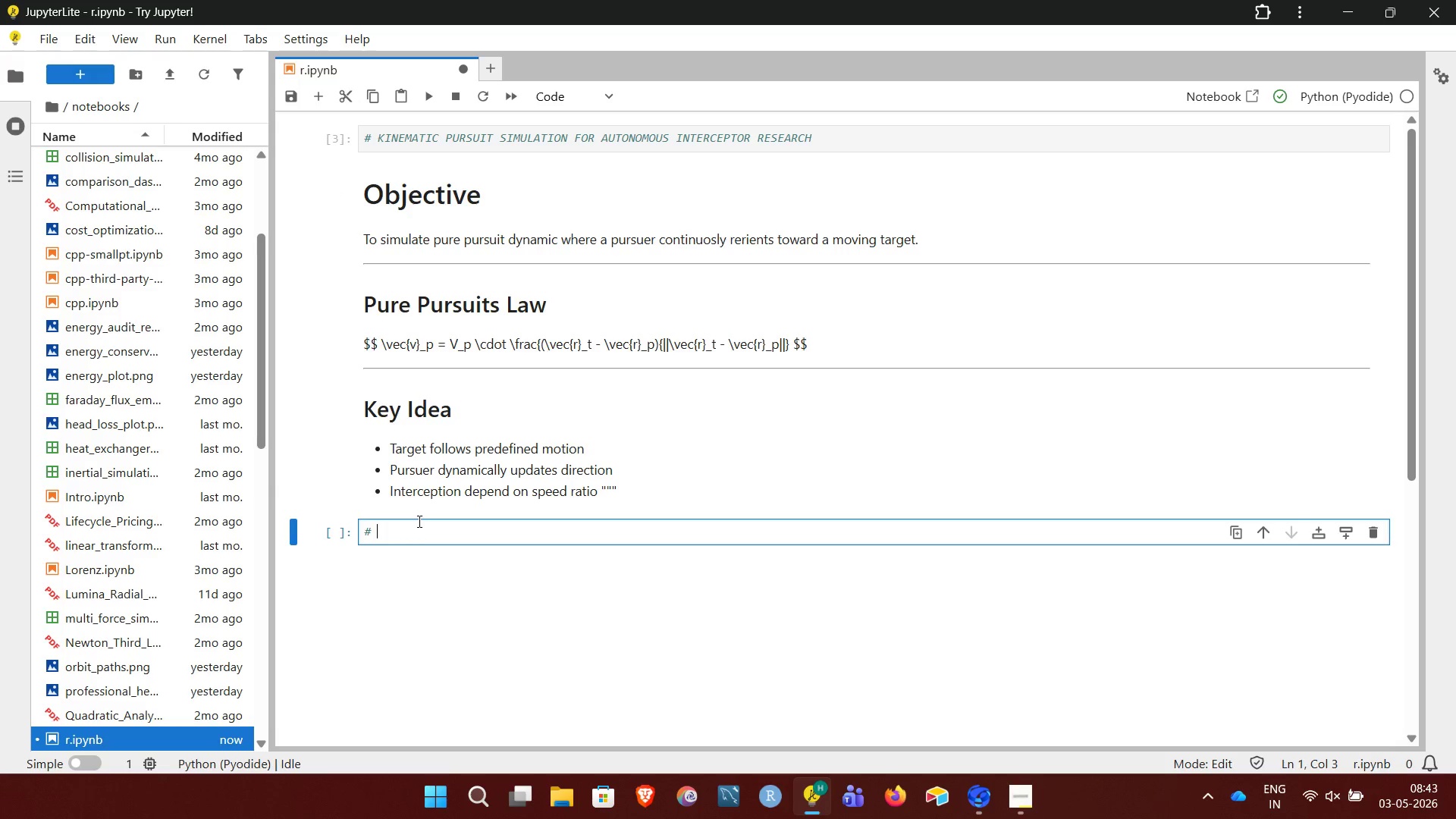 
type(Imports)
key(NumpadEnter)
type(import num[p)
 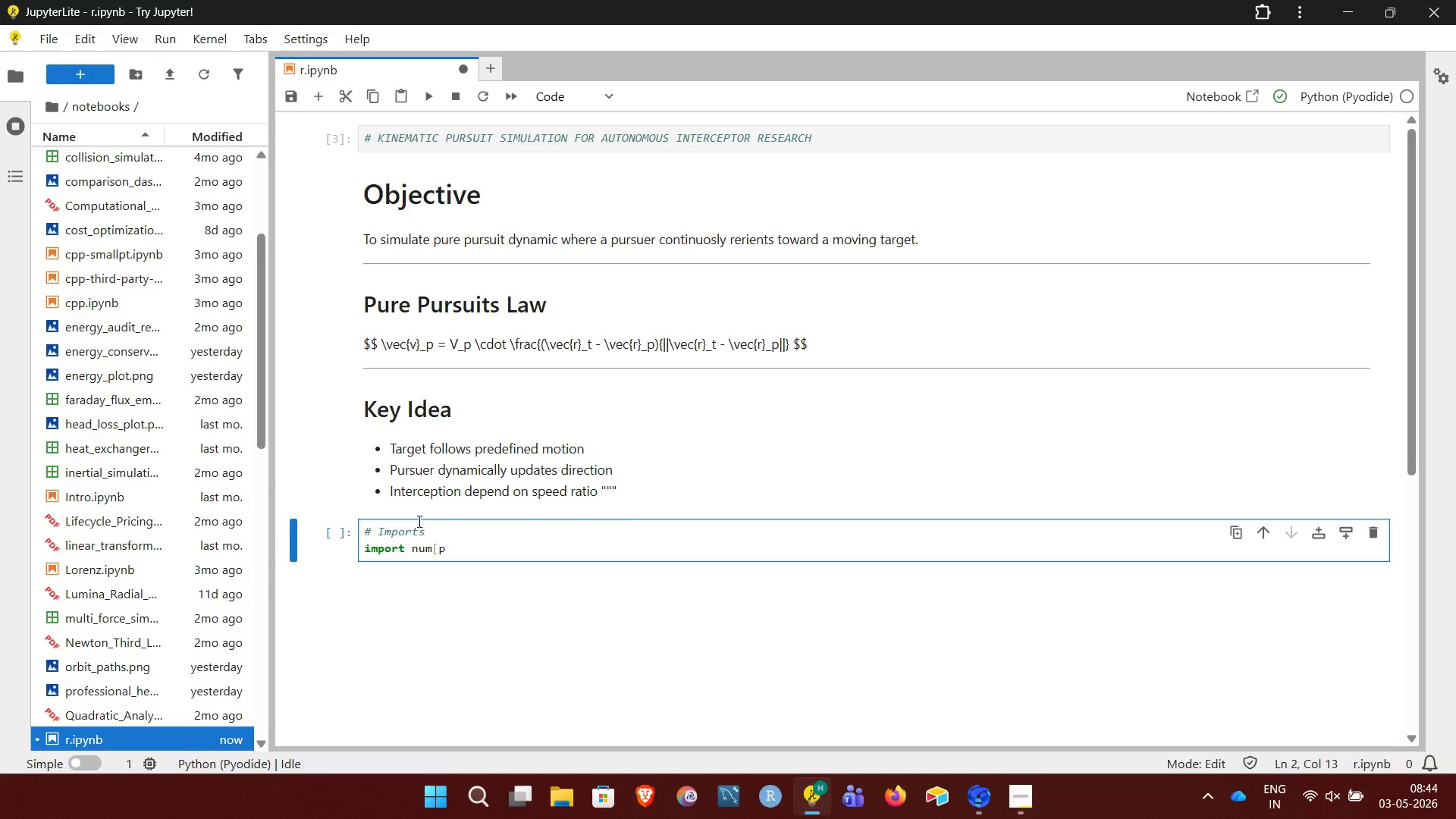 
key(ArrowUp)
 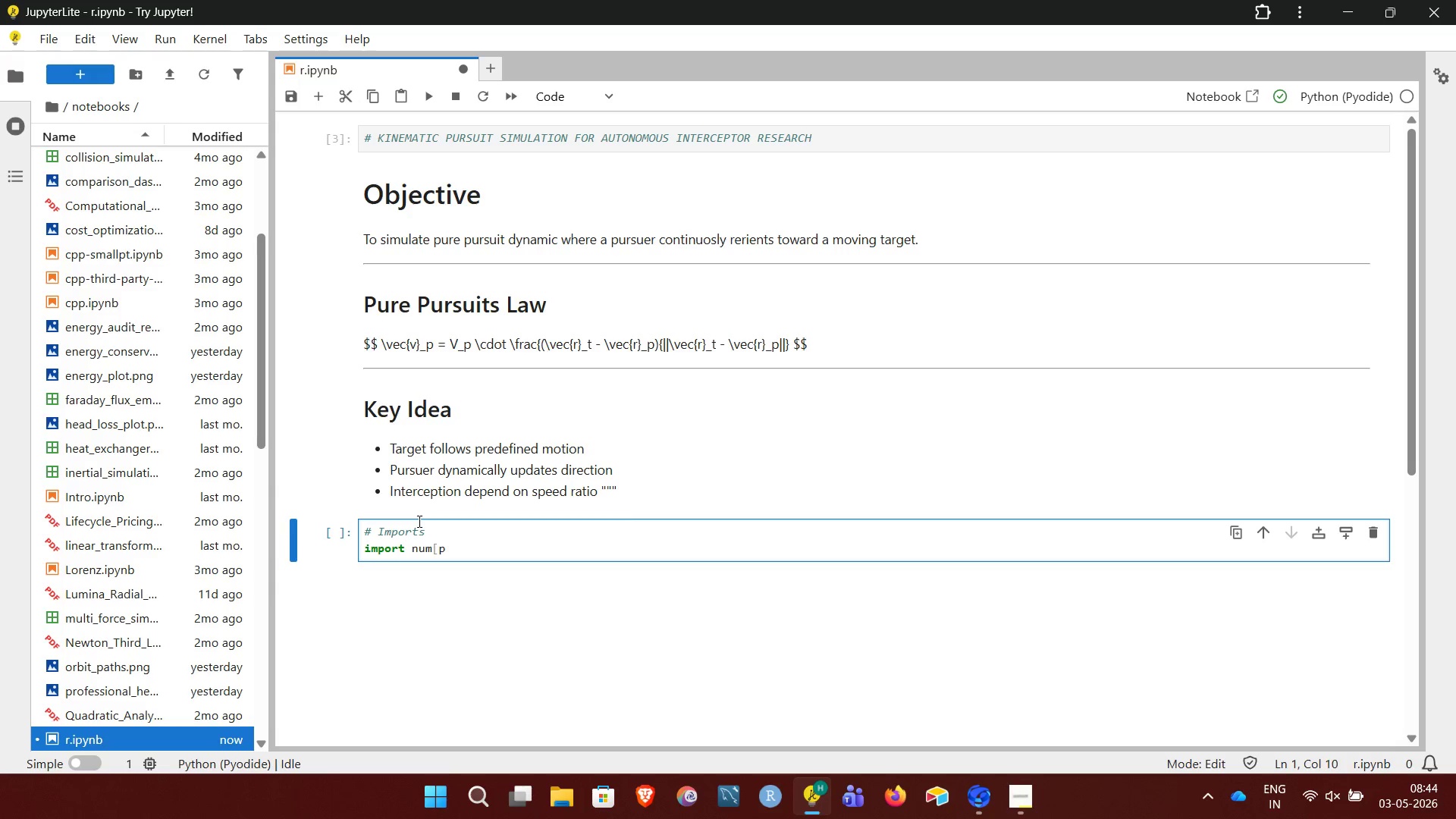 
key(NumpadEnter)
 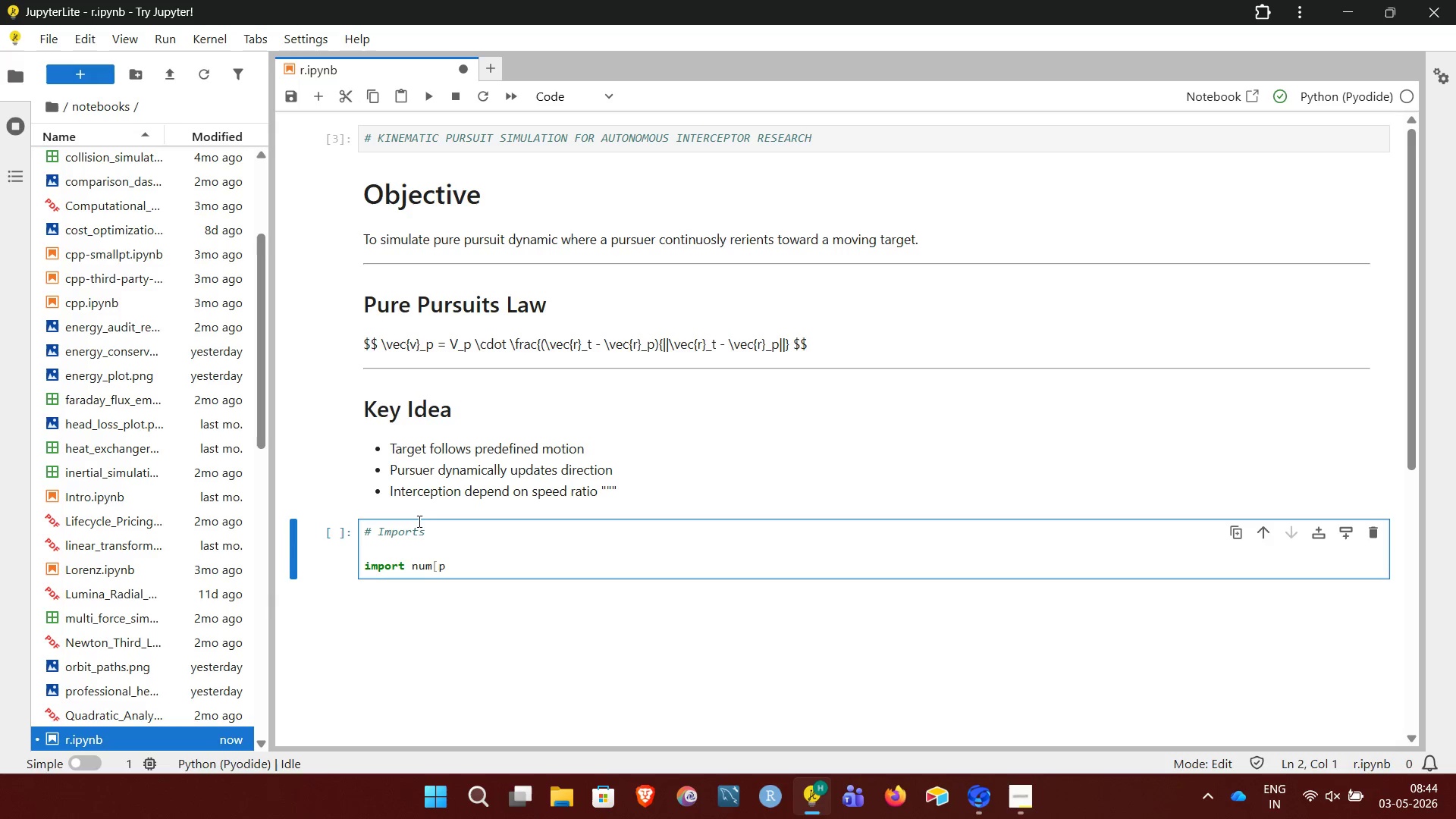 
key(ArrowDown)
 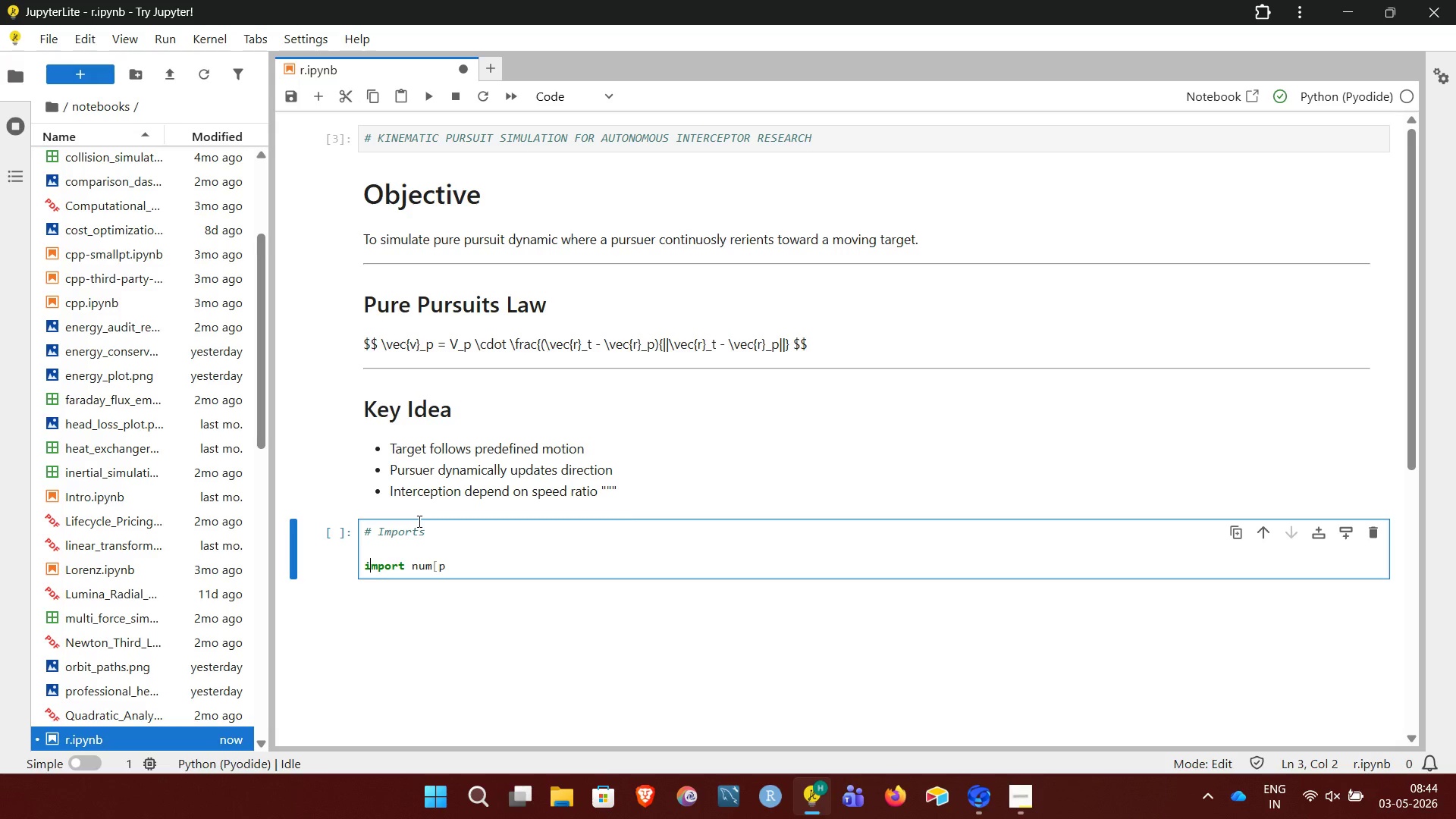 
key(ArrowRight)
 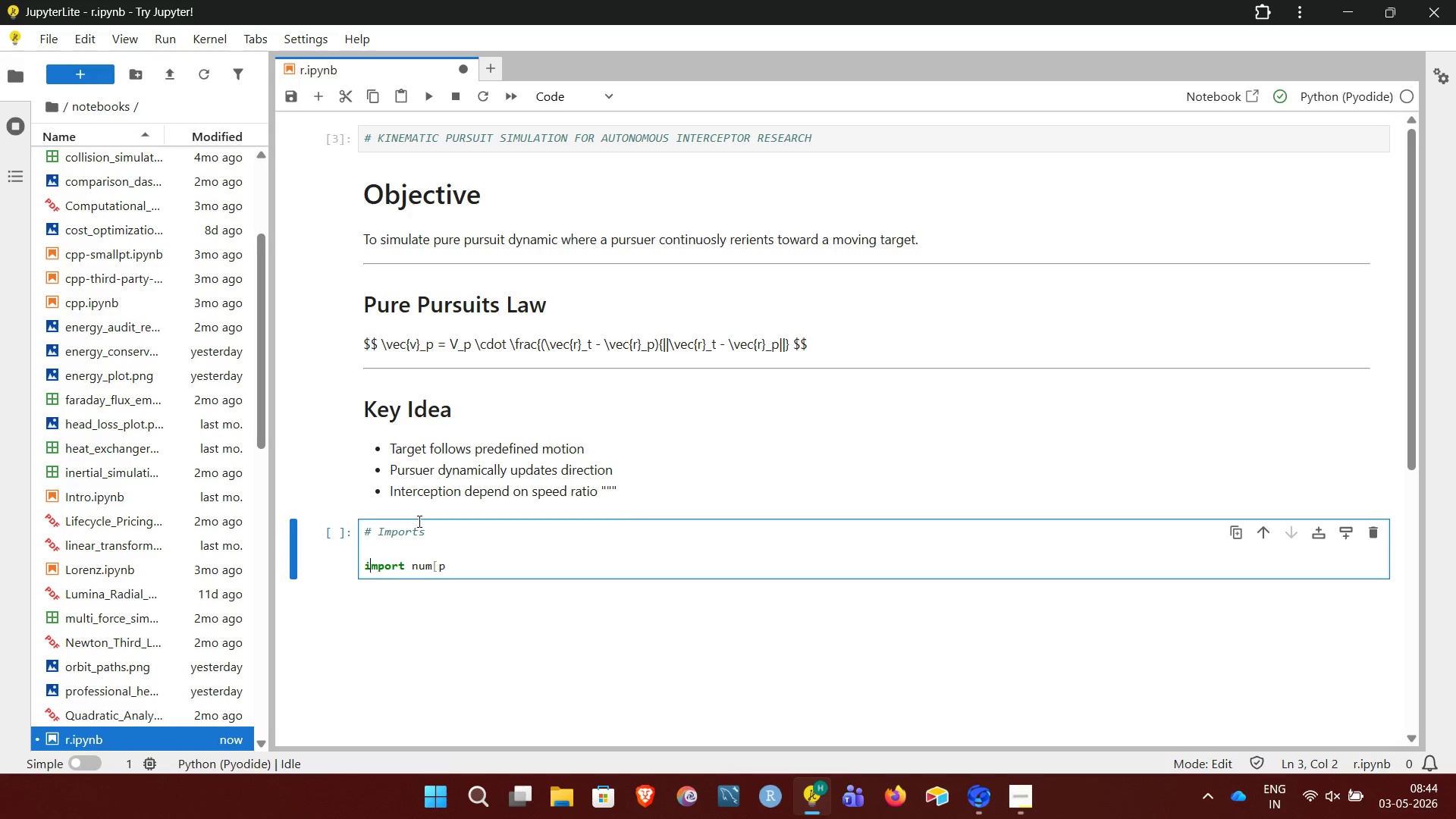 
key(ArrowDown)
 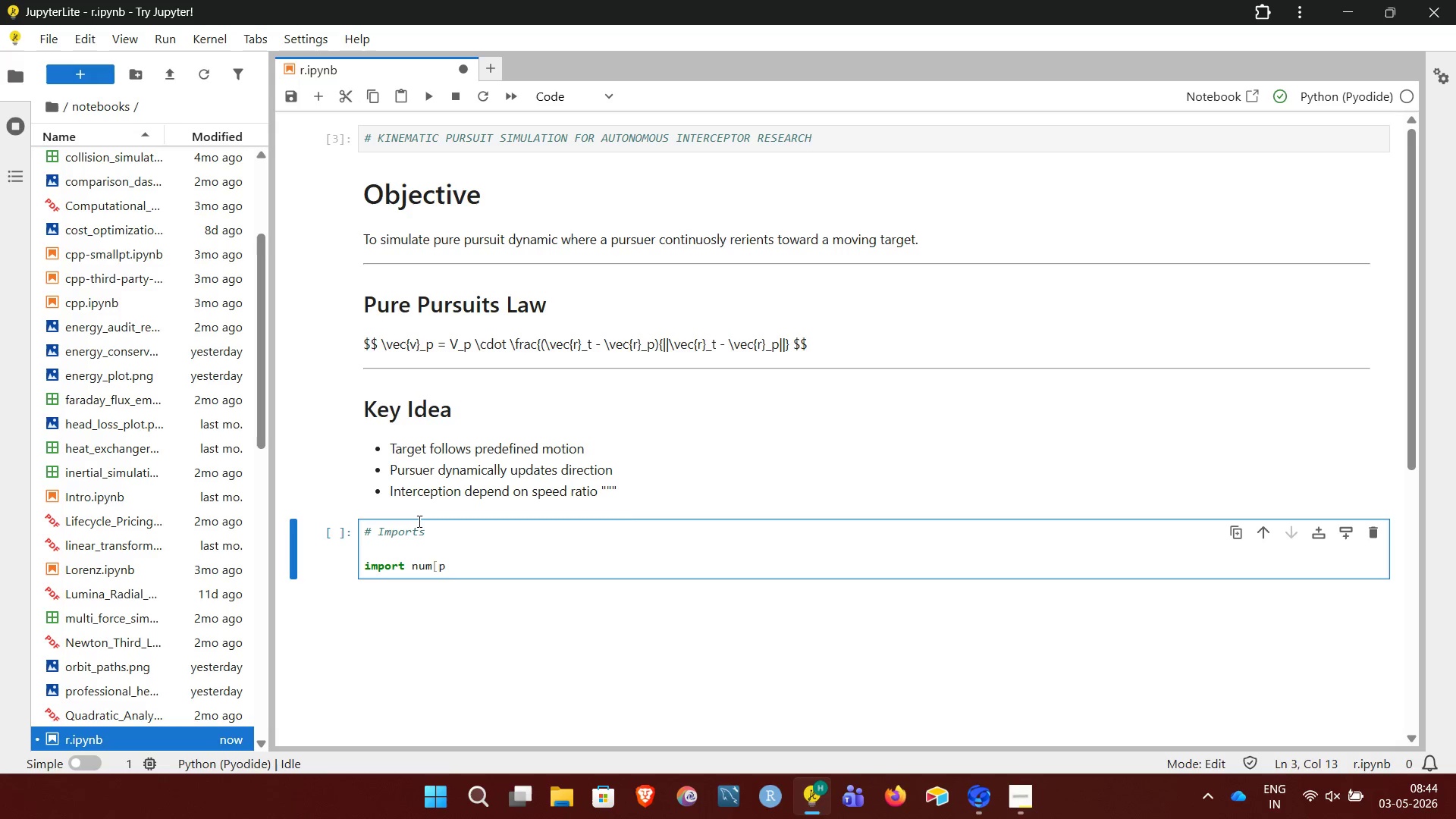 
key(Backspace)
key(Backspace)
type(py as np)
key(NumpadEnter)
type(import)
 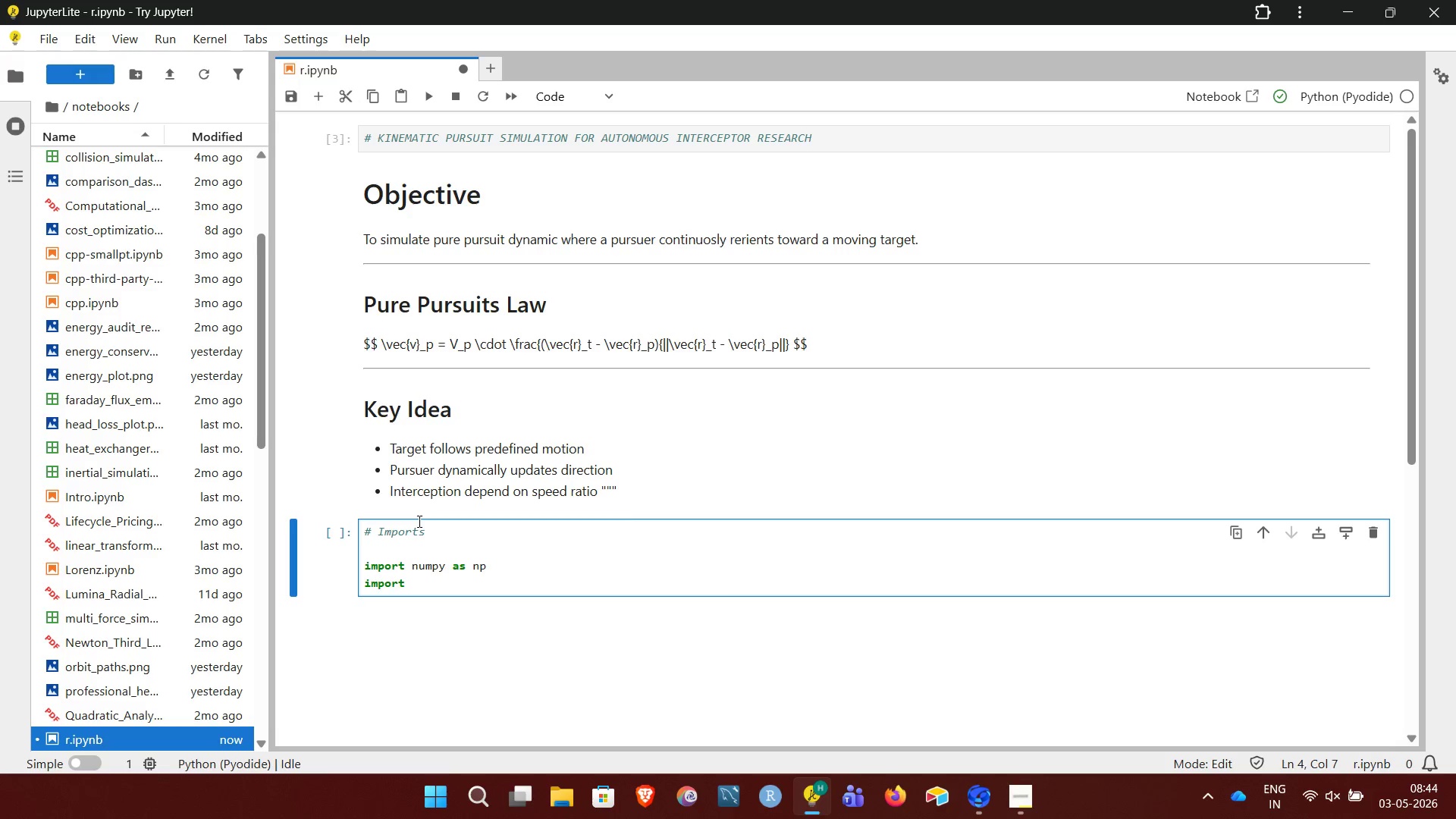 
wait(8.09)
 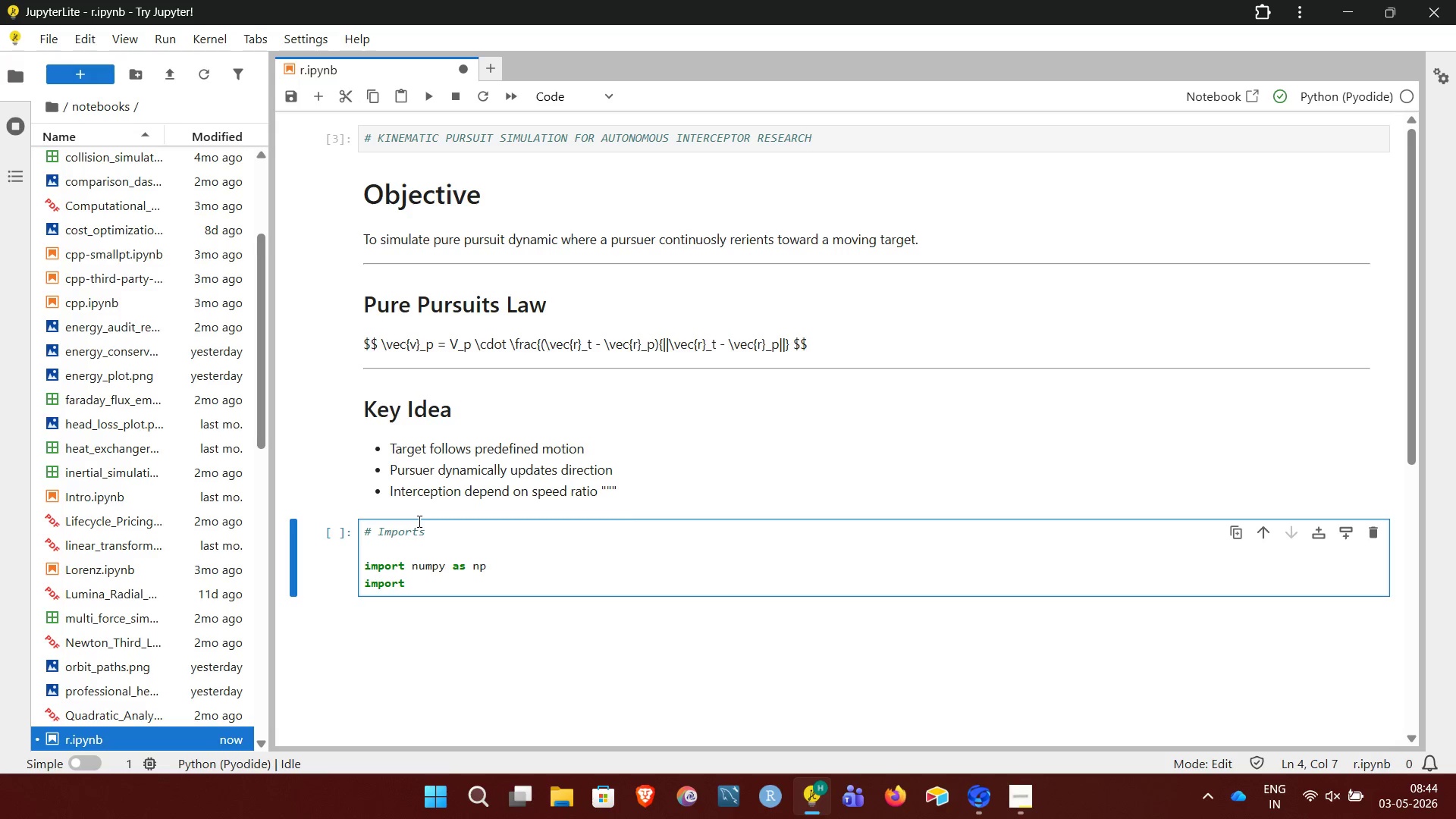 
type( matpo)
key(Backspace)
type(ot)
key(Backspace)
key(Backspace)
type(lot)
 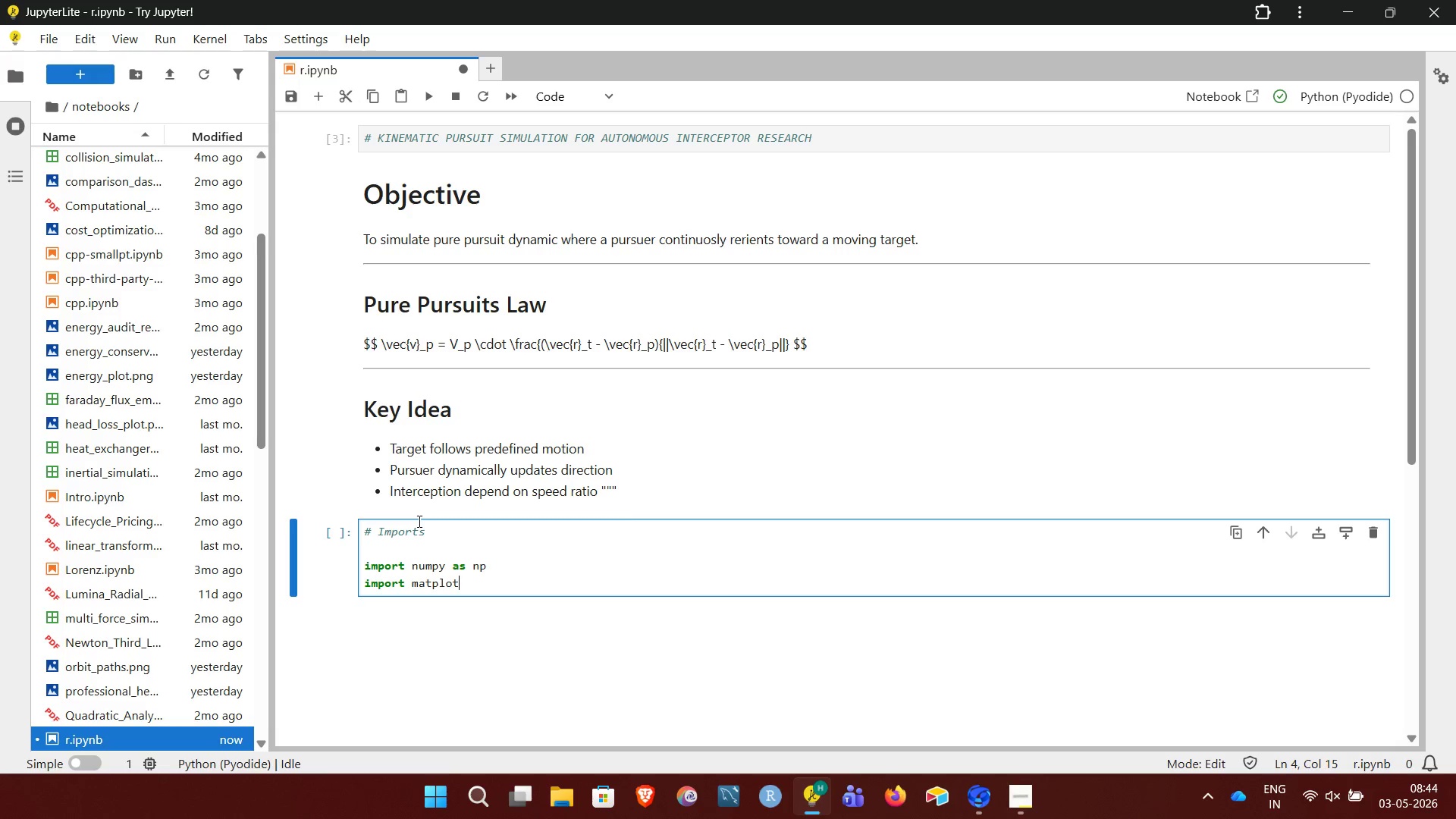 
wait(13.27)
 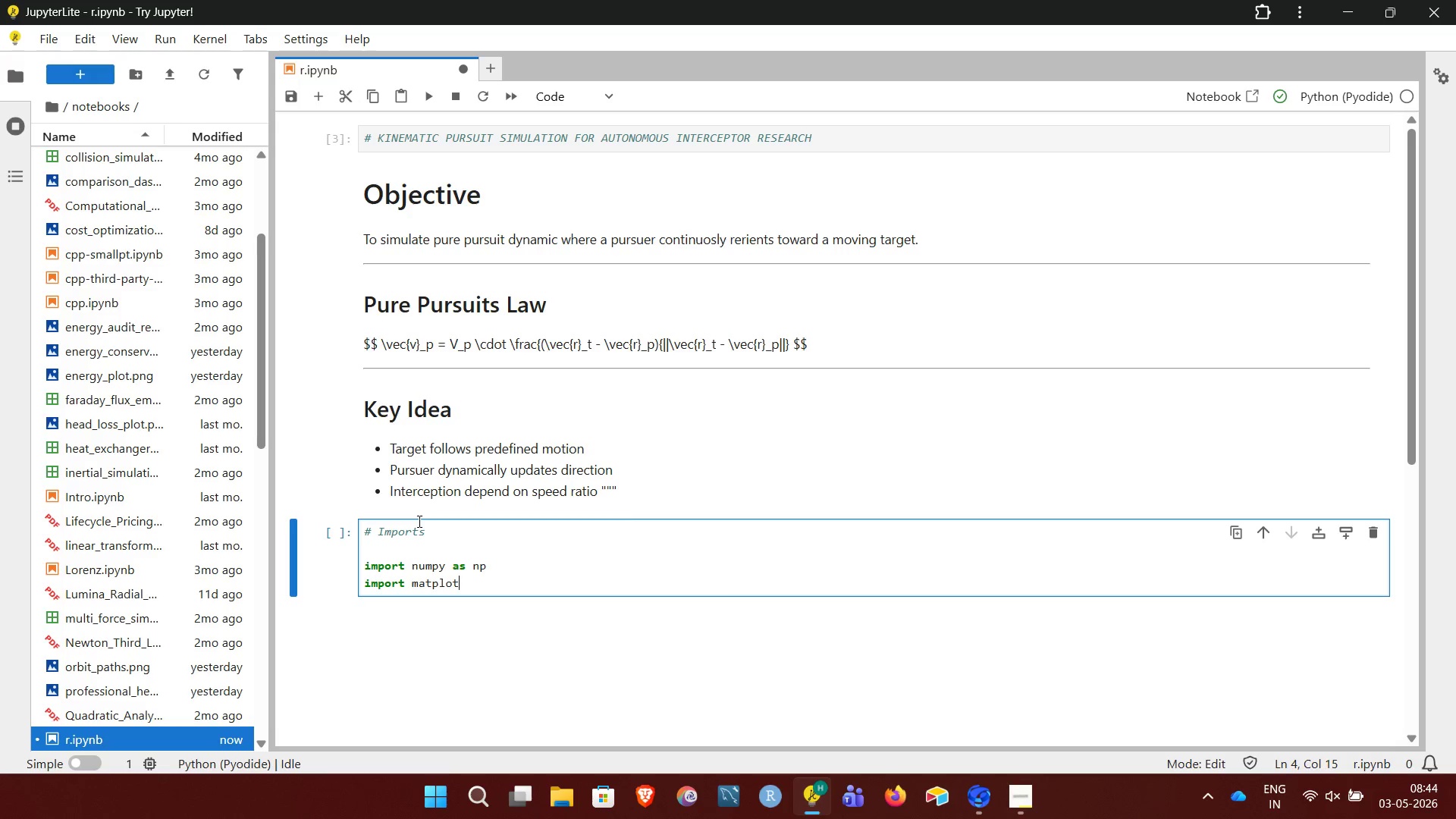 
type(lib.pyplot s)
key(Backspace)
type(as plt)
 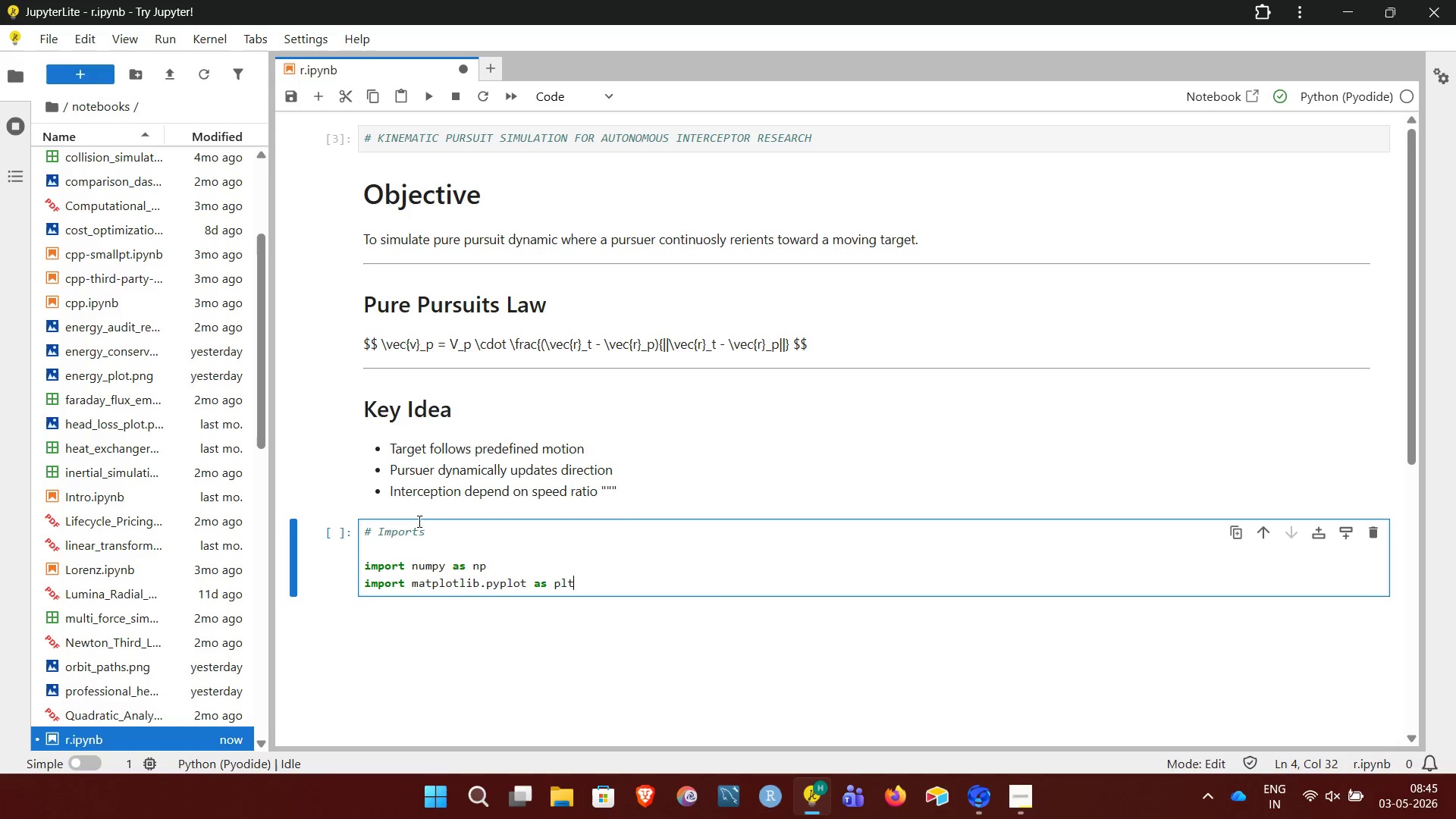 
wait(5.38)
 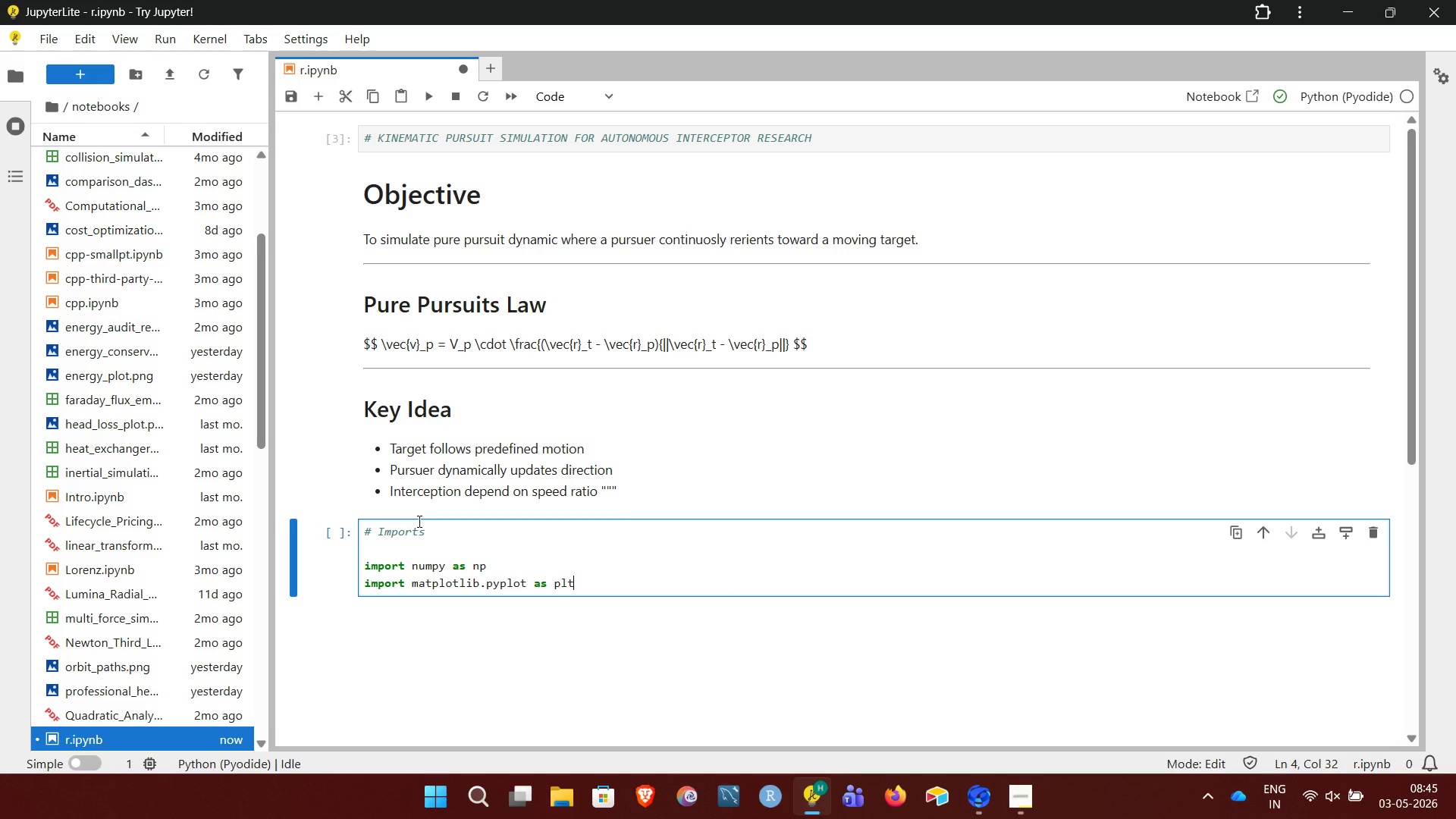 
key(NumpadEnter)
 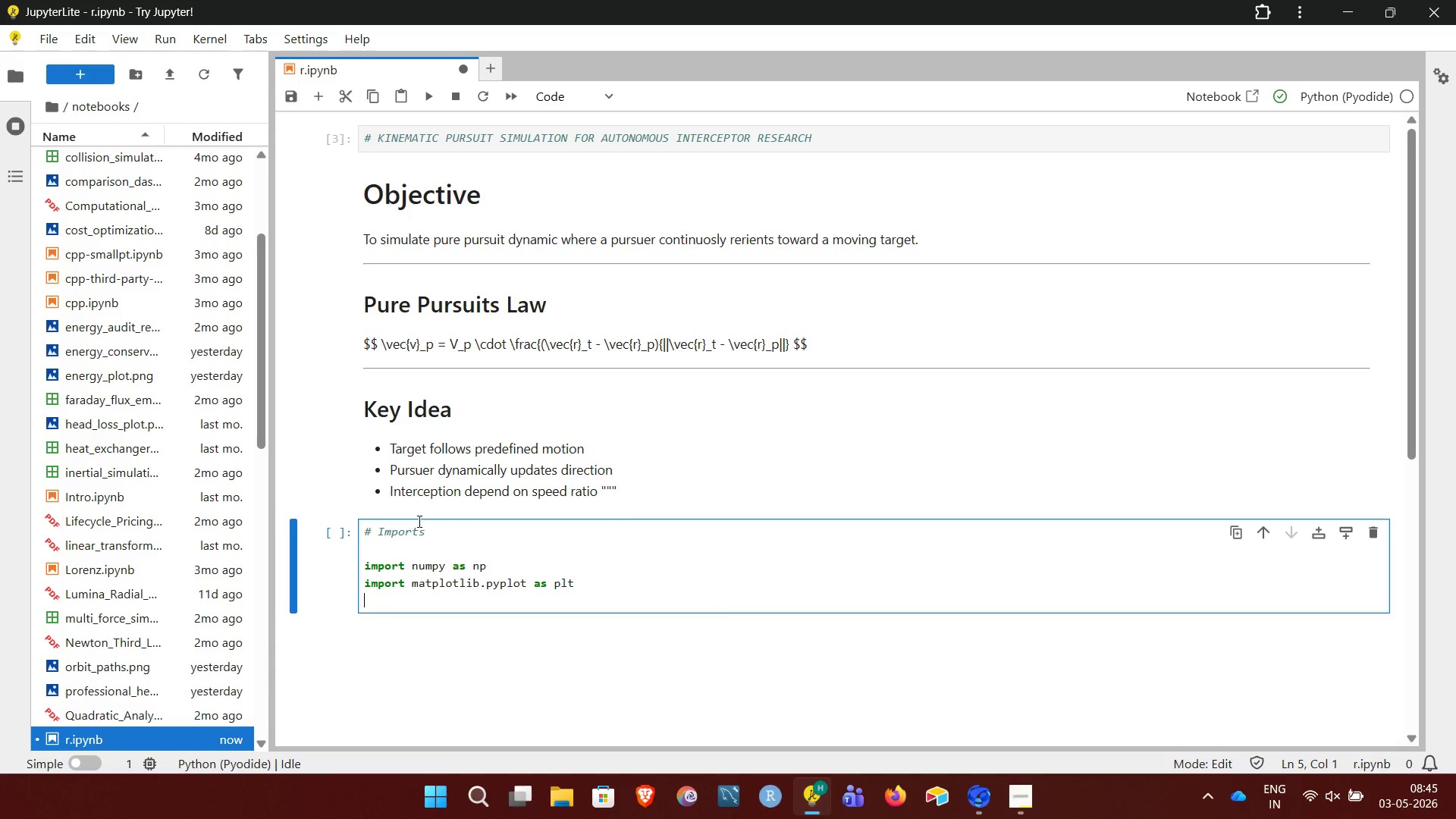 
key(NumpadEnter)
 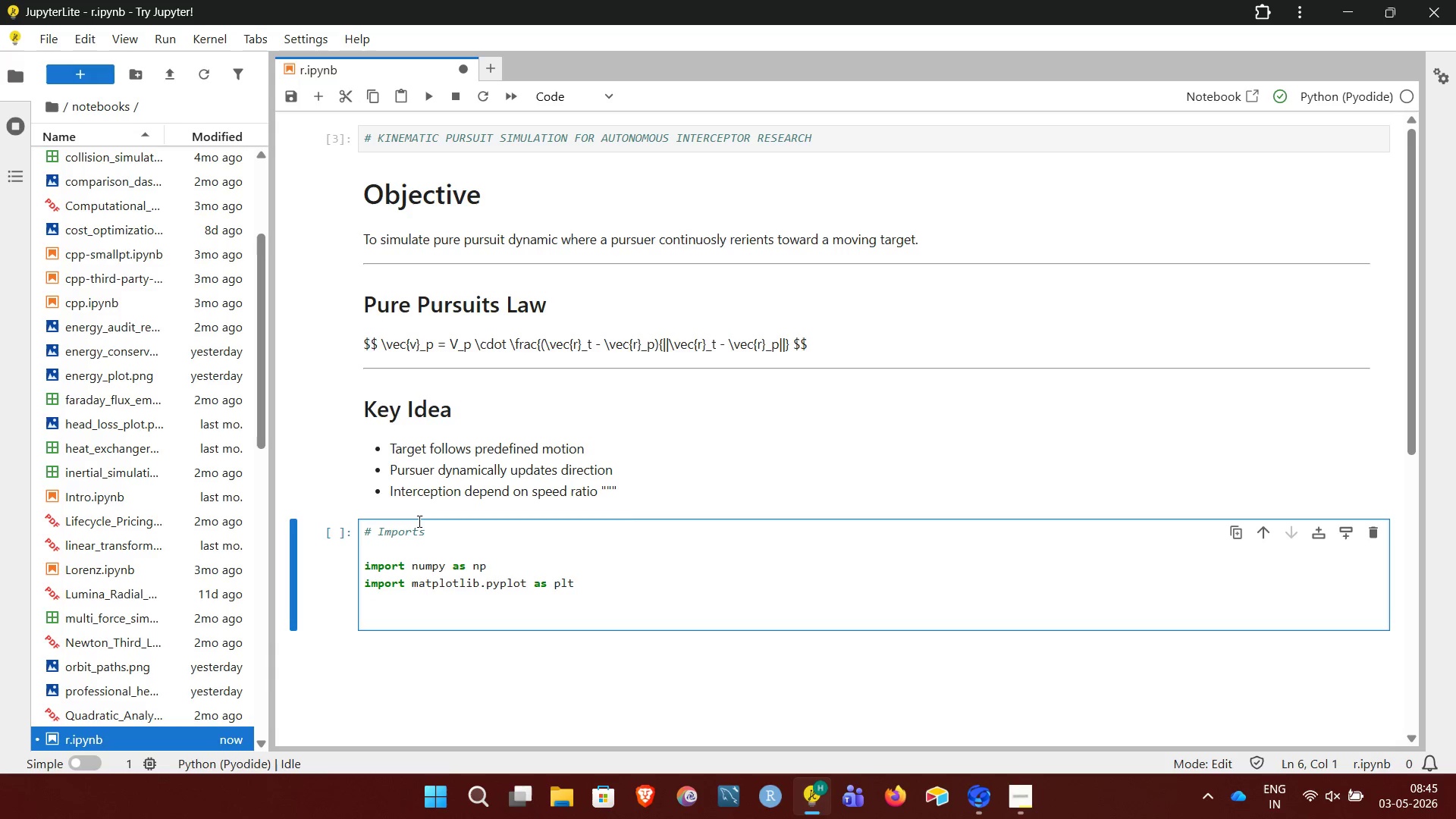 
key(Backspace)
 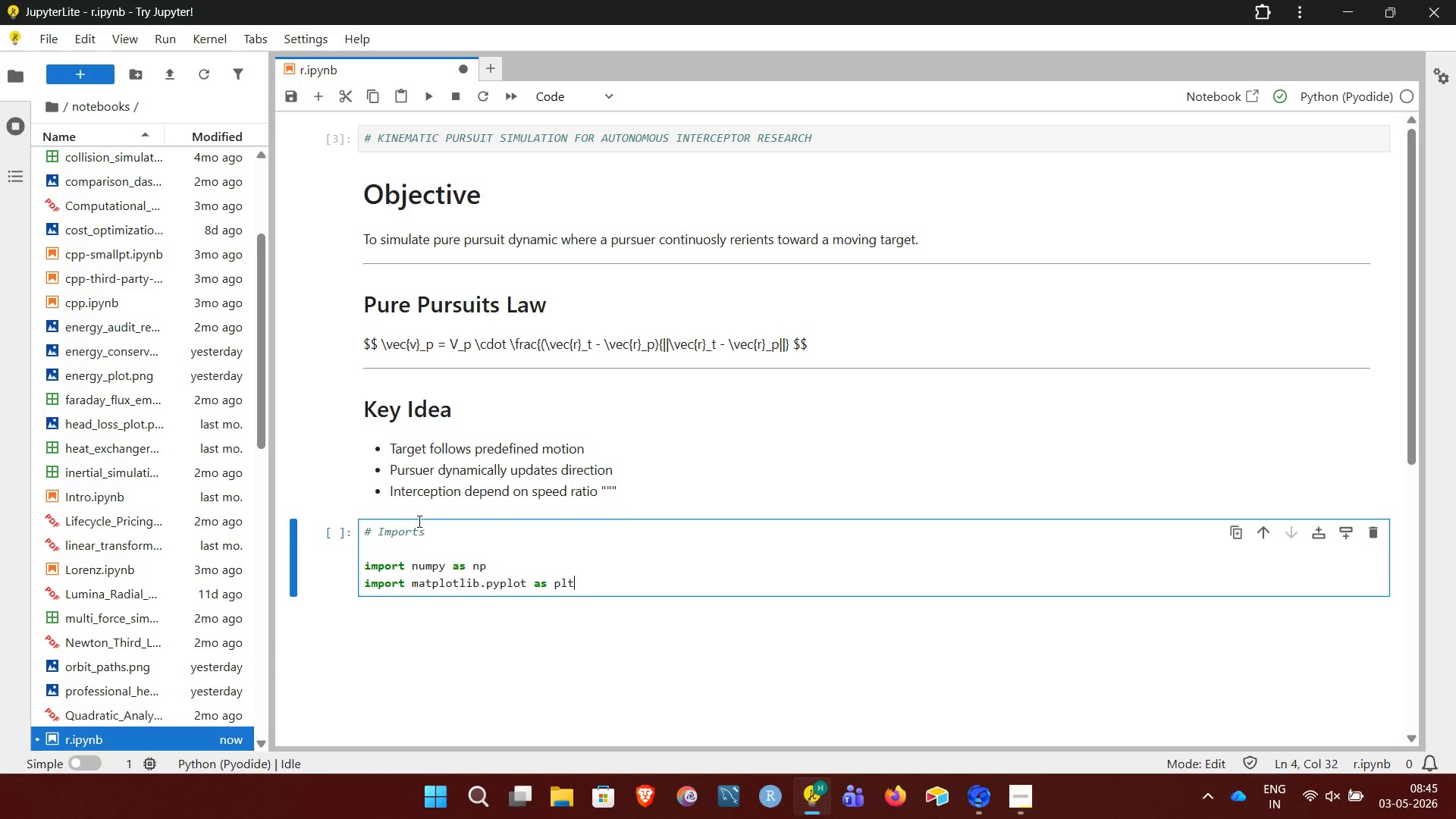 
key(Backspace)
 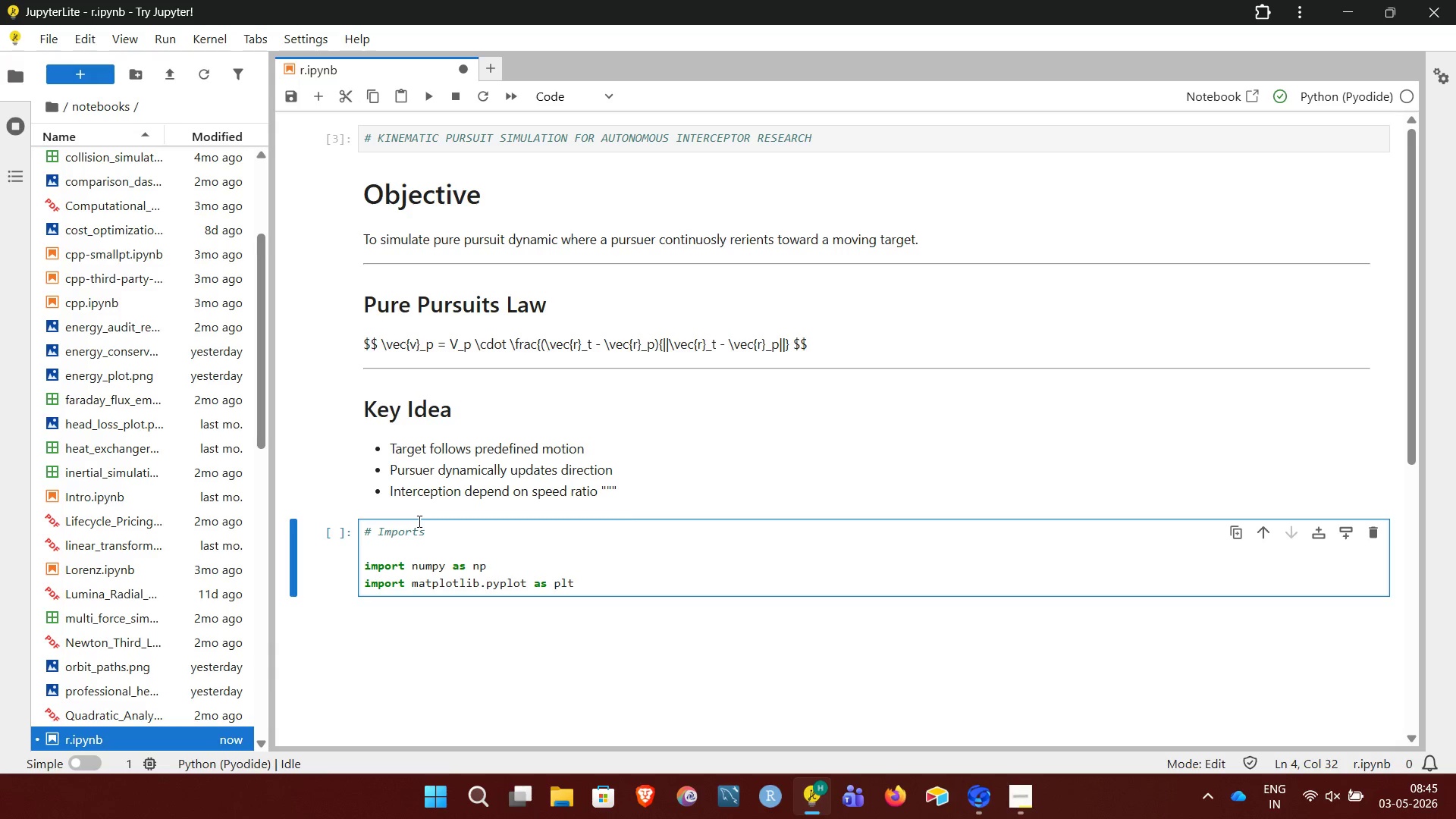 
key(Shift+Enter)
 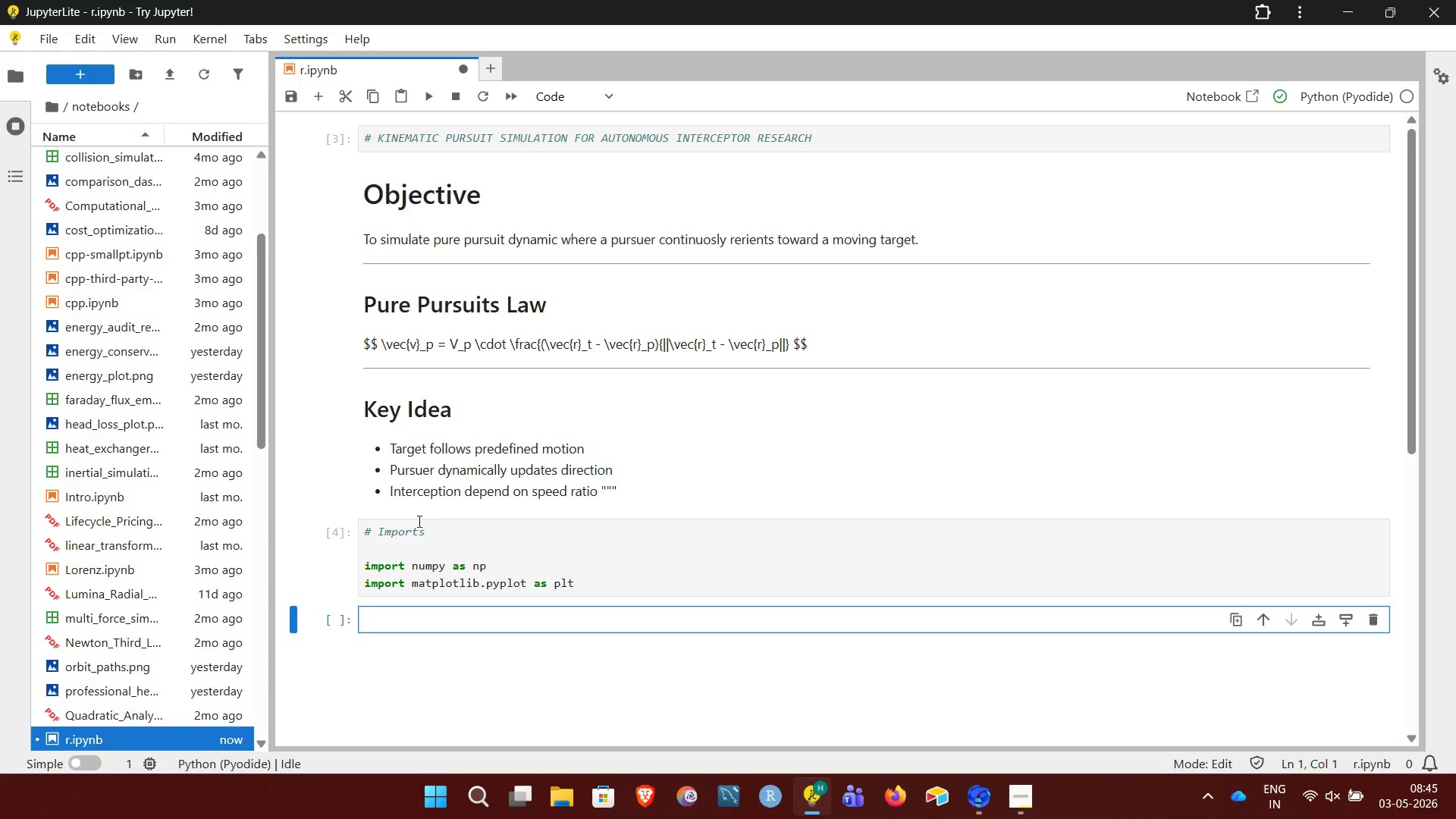 
type(# PrA)
key(Backspace)
type(am)
key(Backspace)
key(Backspace)
key(Backspace)
type(arameter)
key(NumpadEnter)
type(dt)
key(Backspace)
key(Backspace)
key(NumpadEnter)
type(dt = )
 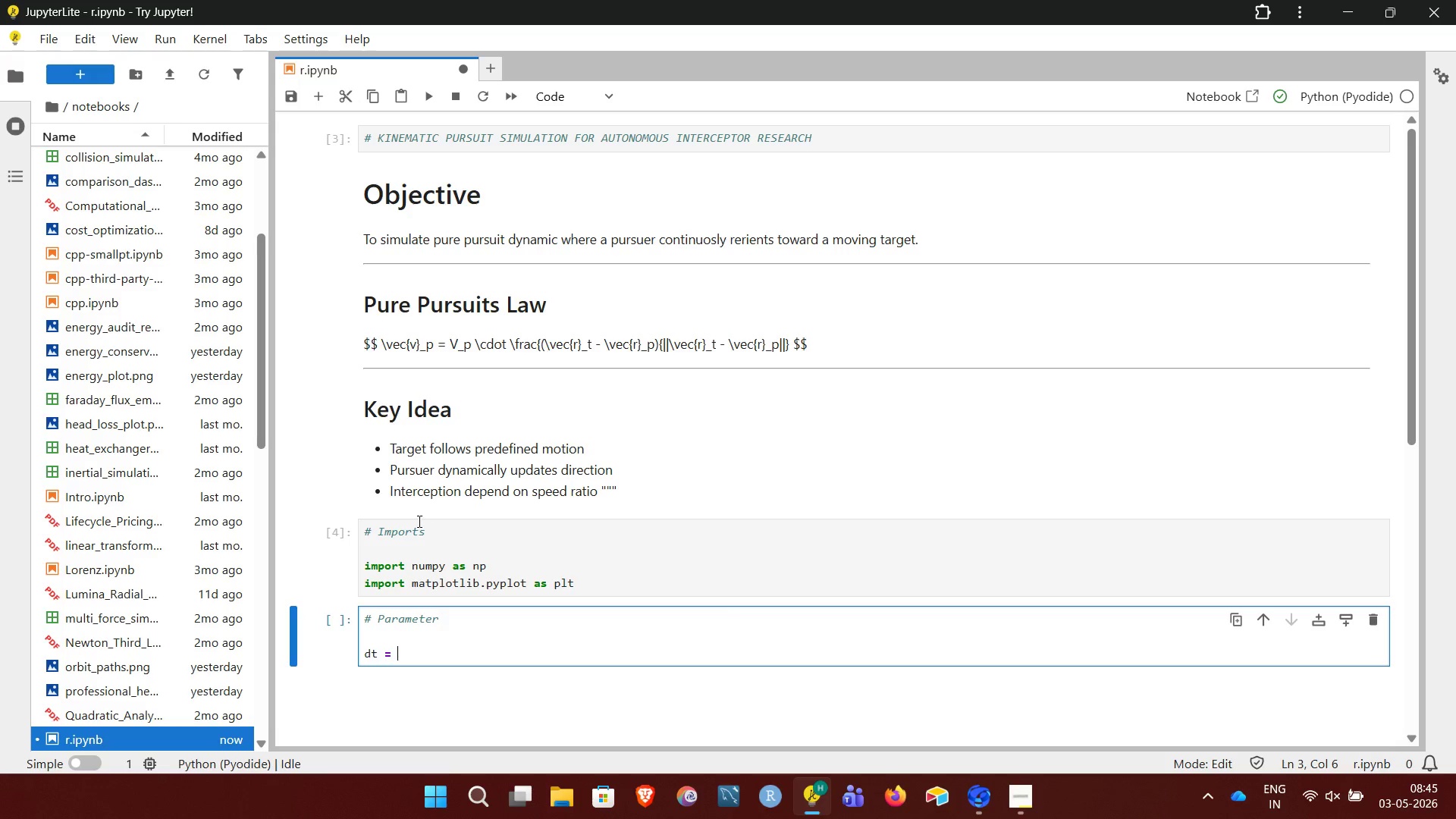 
type(0.02)
key(NumpadEnter)
type(t_max = 60)
key(NumpadEnter)
type(time = np.arange(0,)
 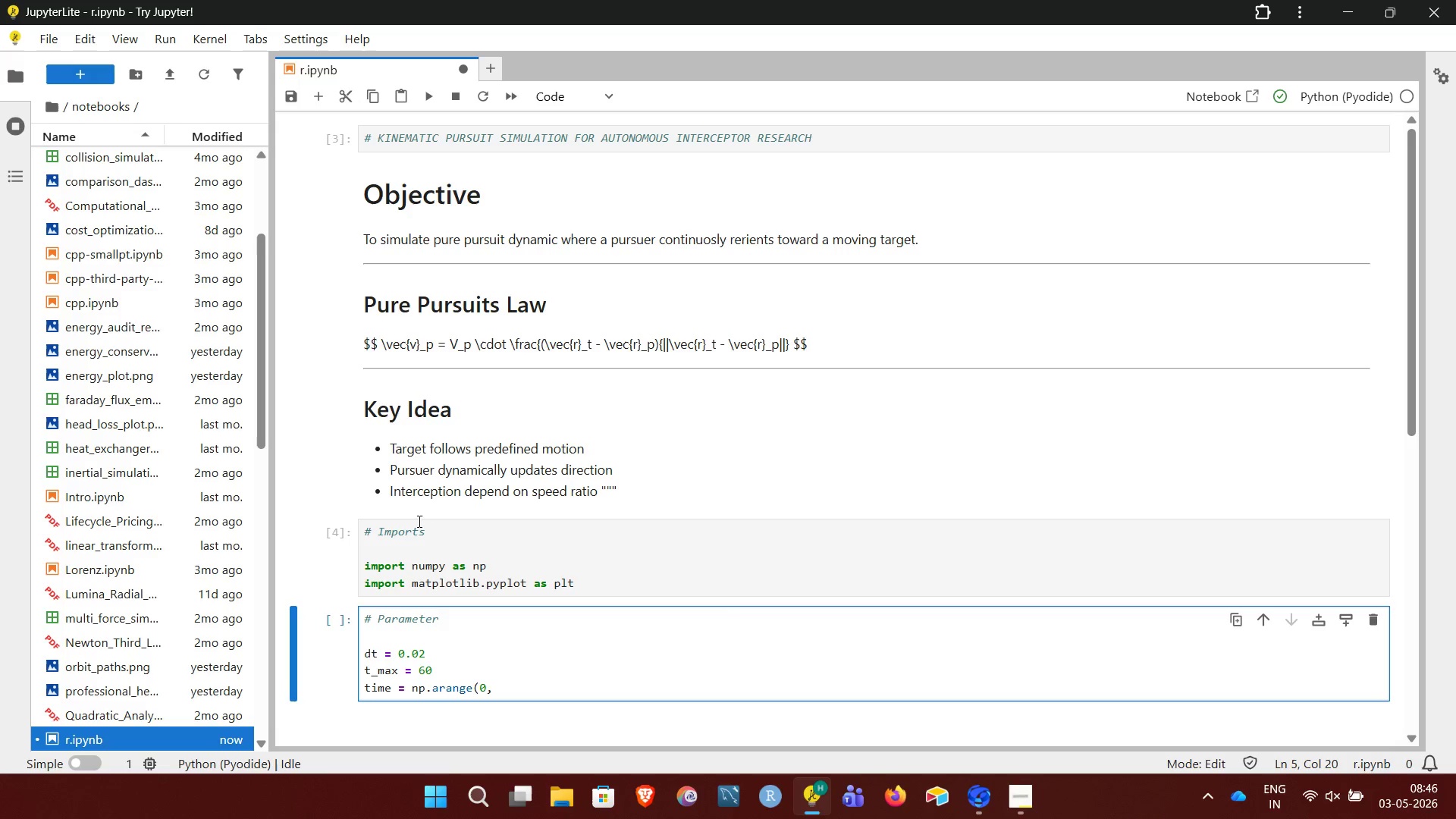 
wait(7.17)
 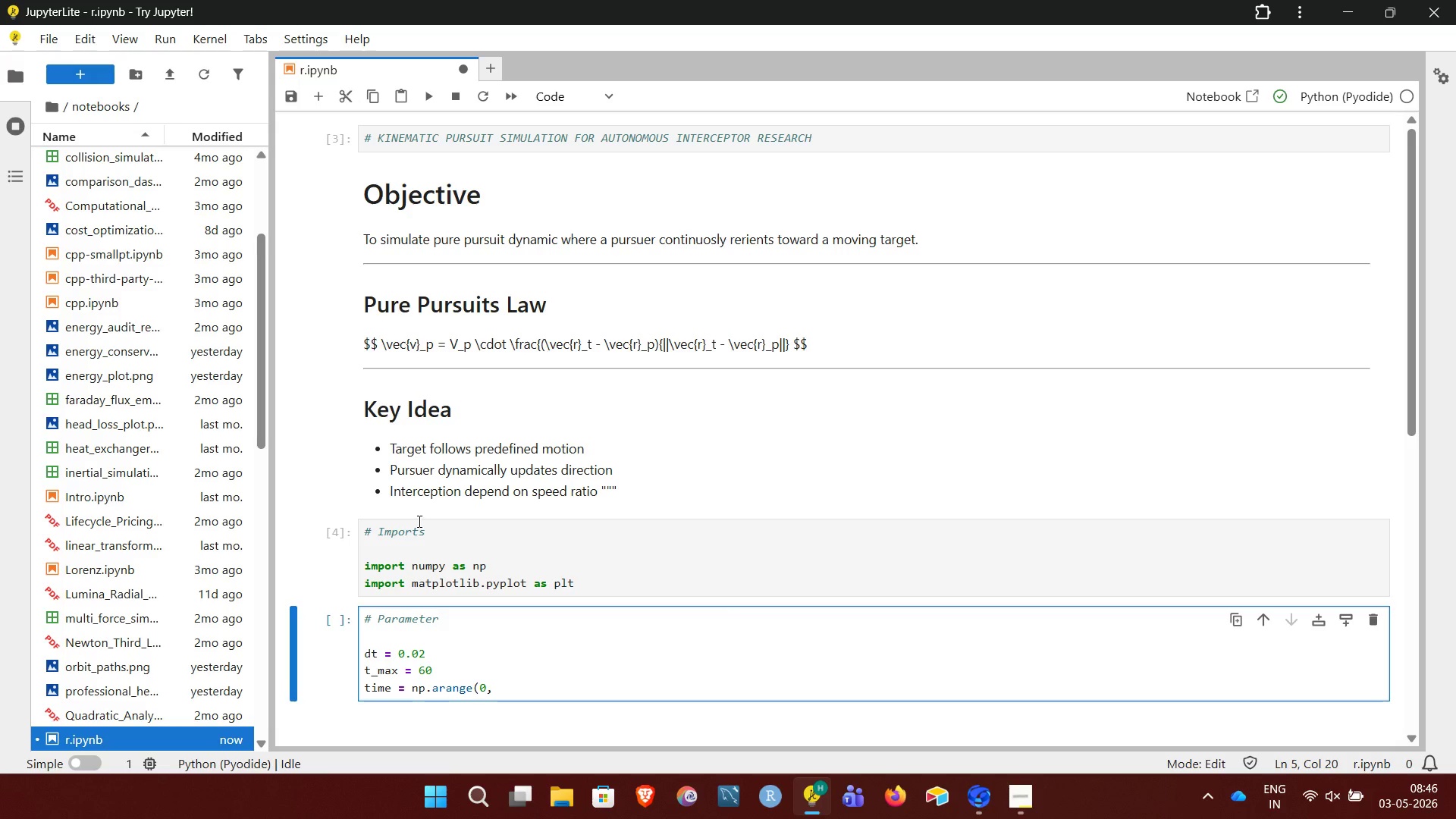 
type( t_max, dt))
key(NumpadEnter)
key(NumpadEnter)
type(v_target = 5.0)
 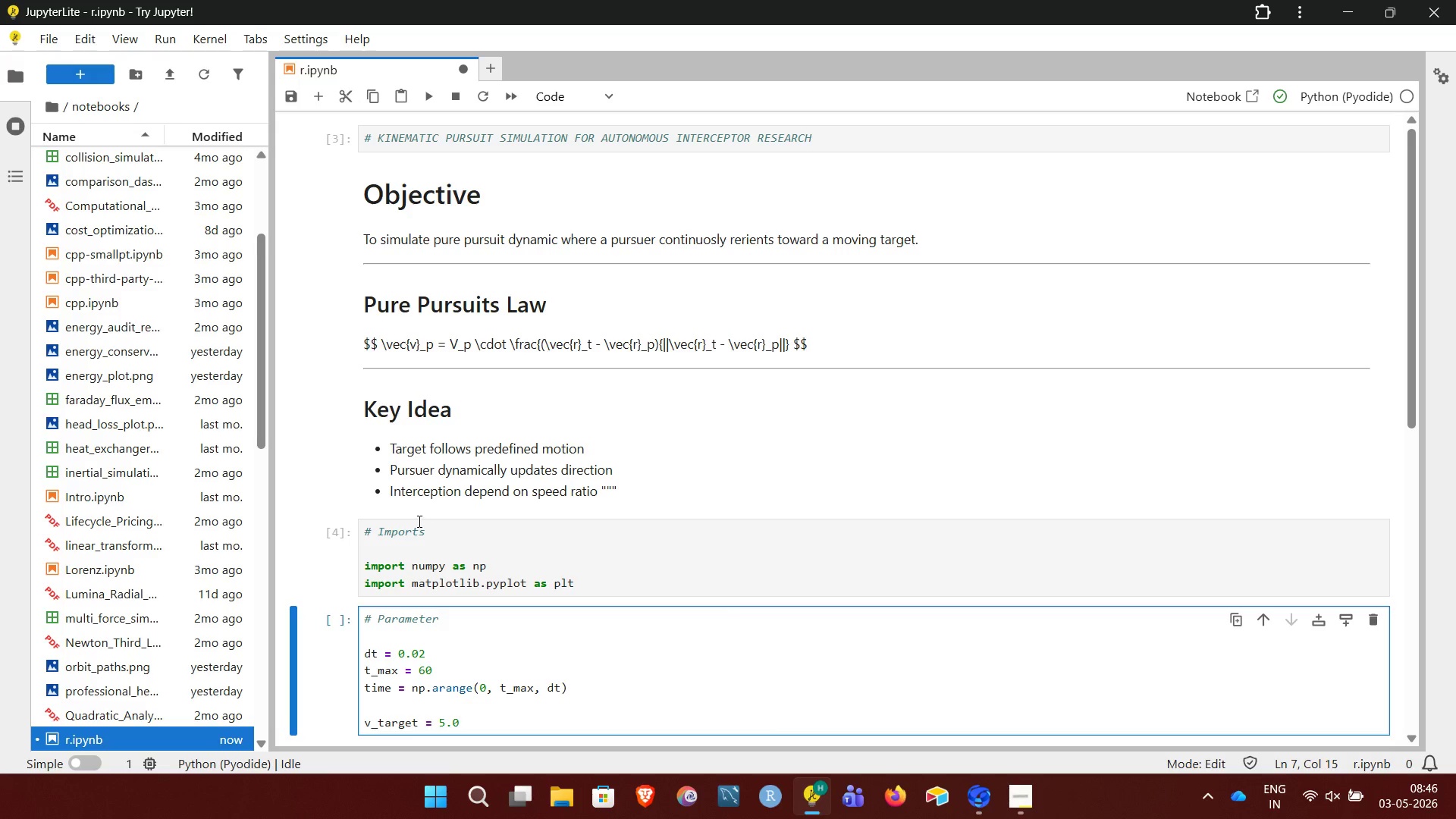 
wait(11.5)
 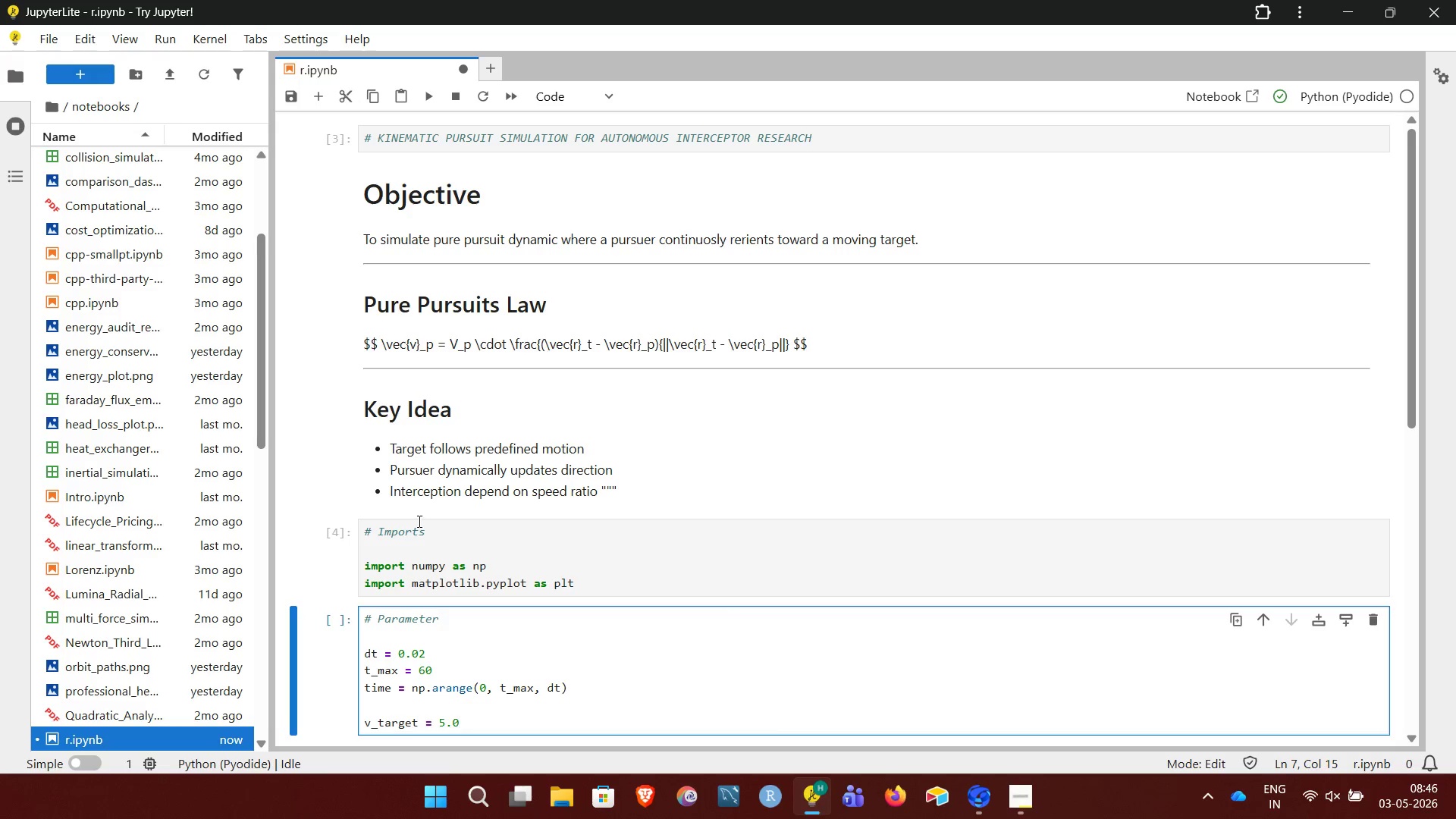 
key(NumpadEnter)
type(rations)
 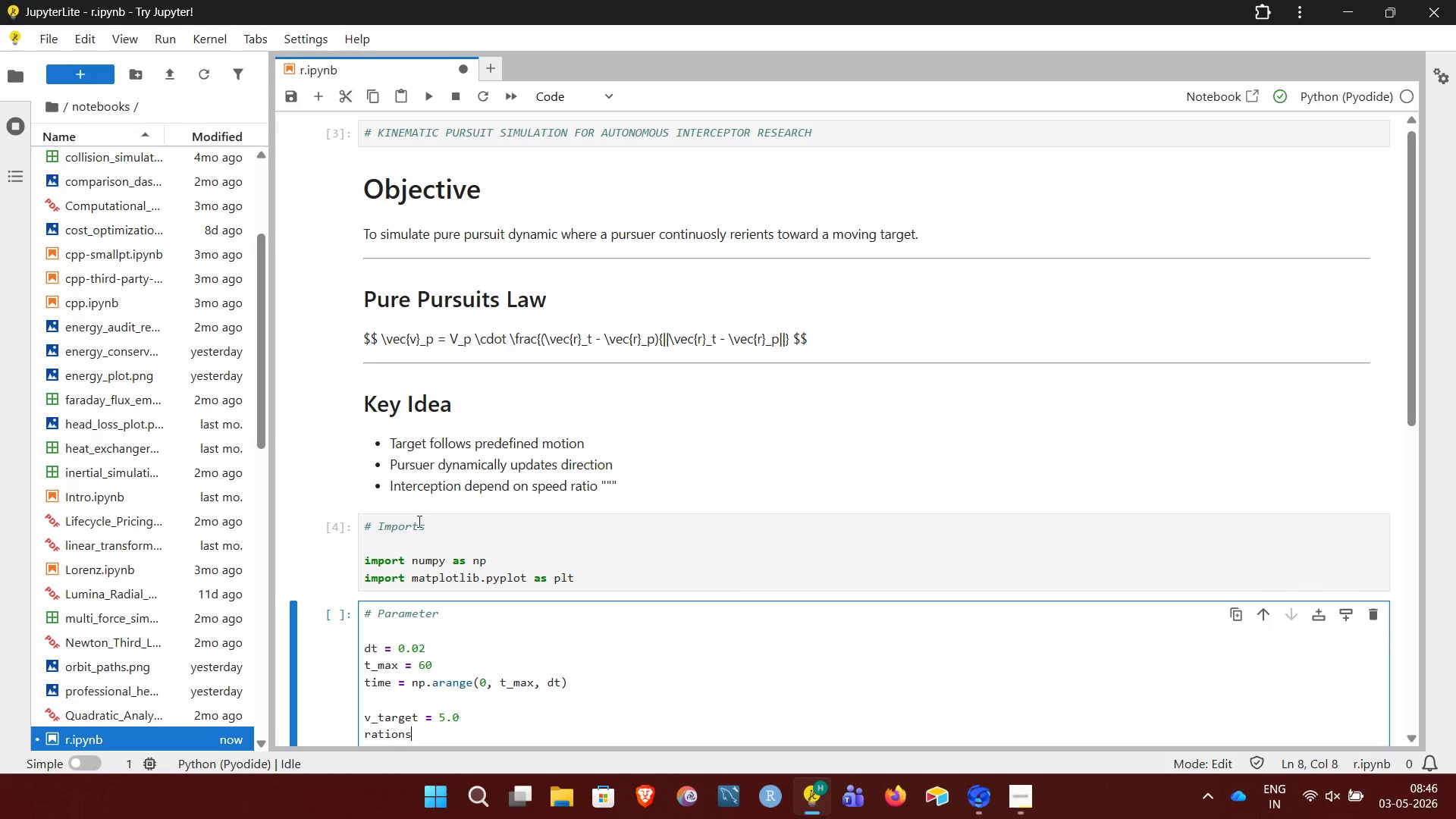 
key(Backspace)
 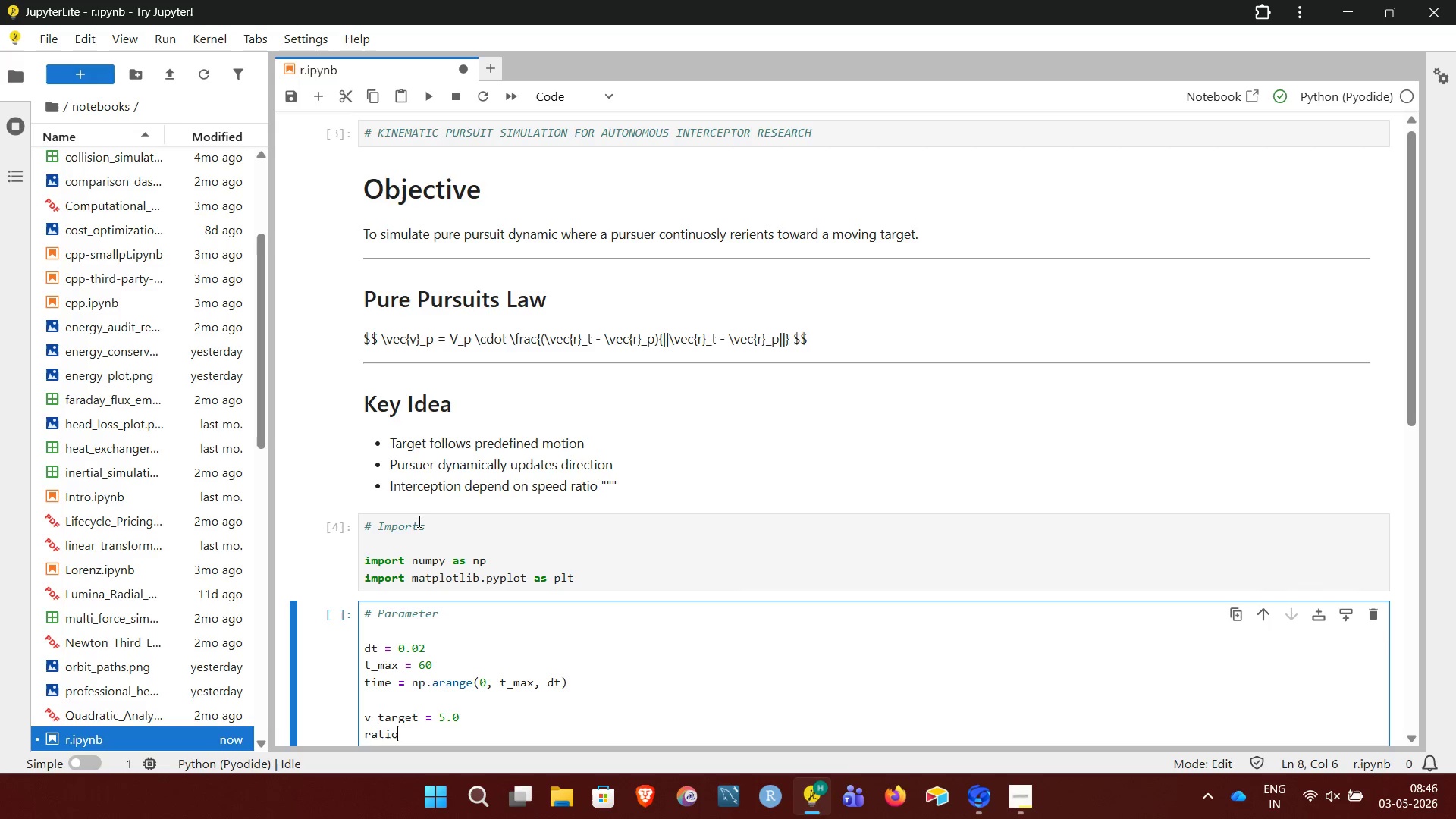 
key(Backspace)
 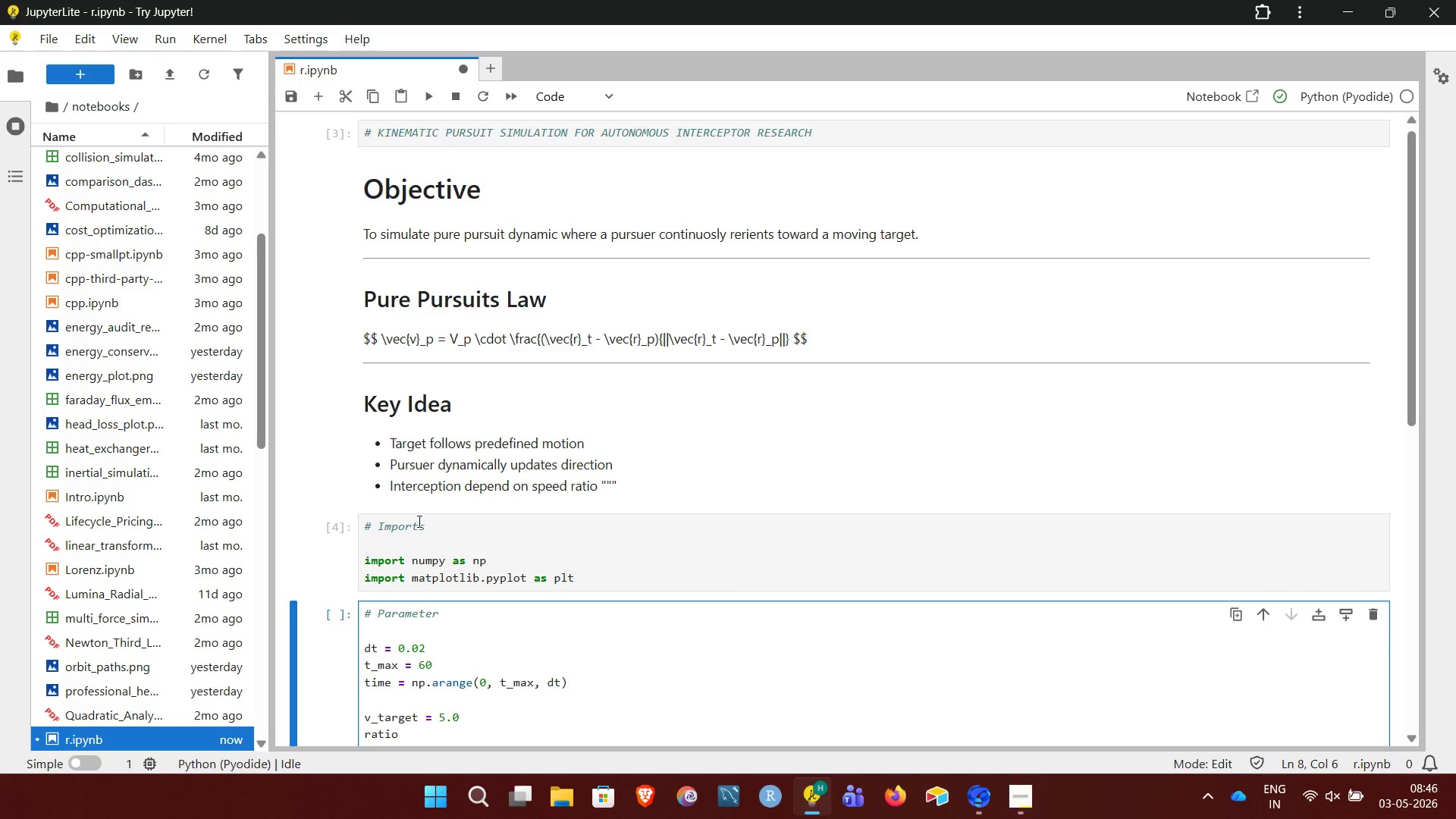 
key(S)
 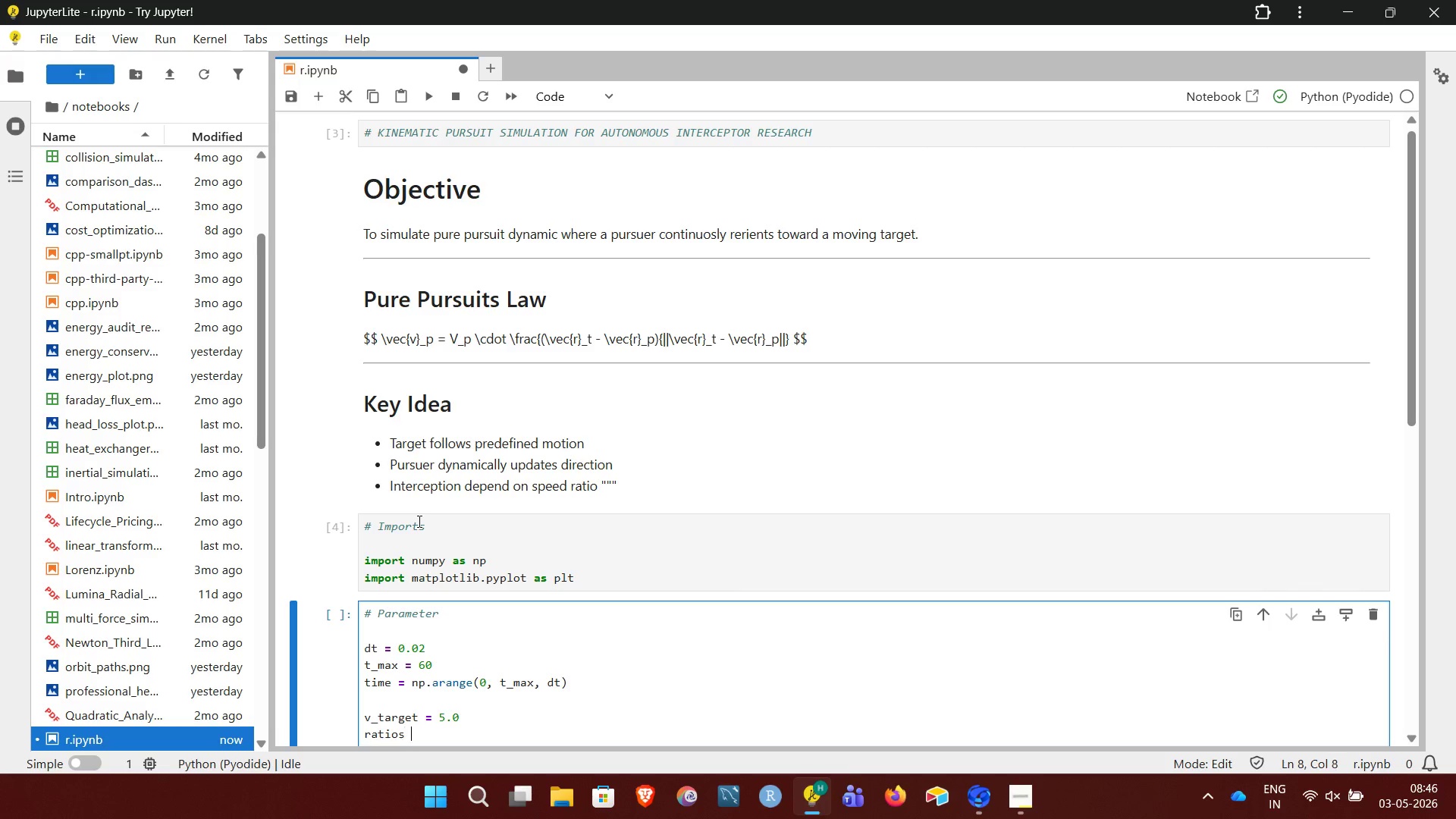 
key(Space)
 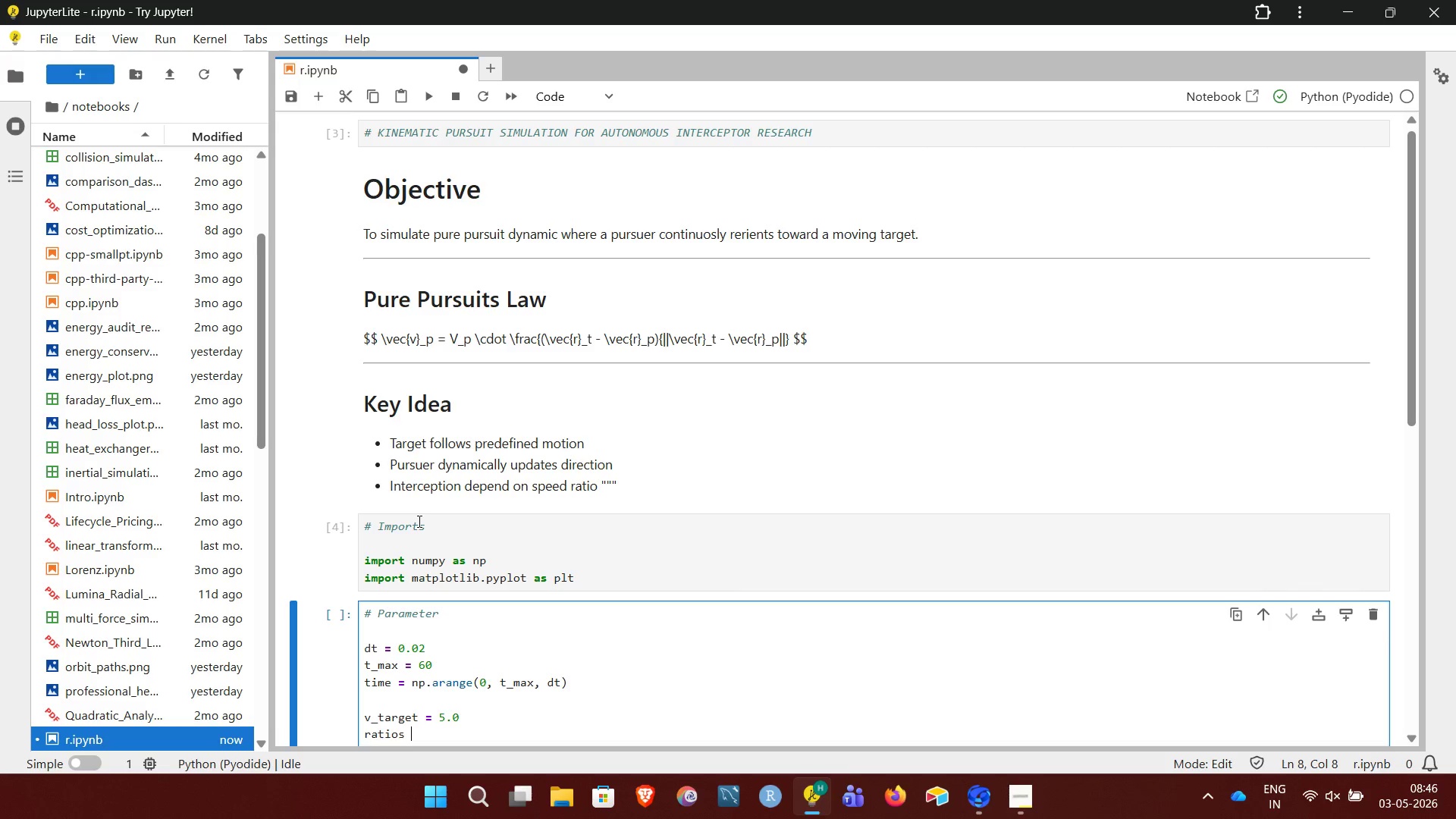 
key(Equal)
 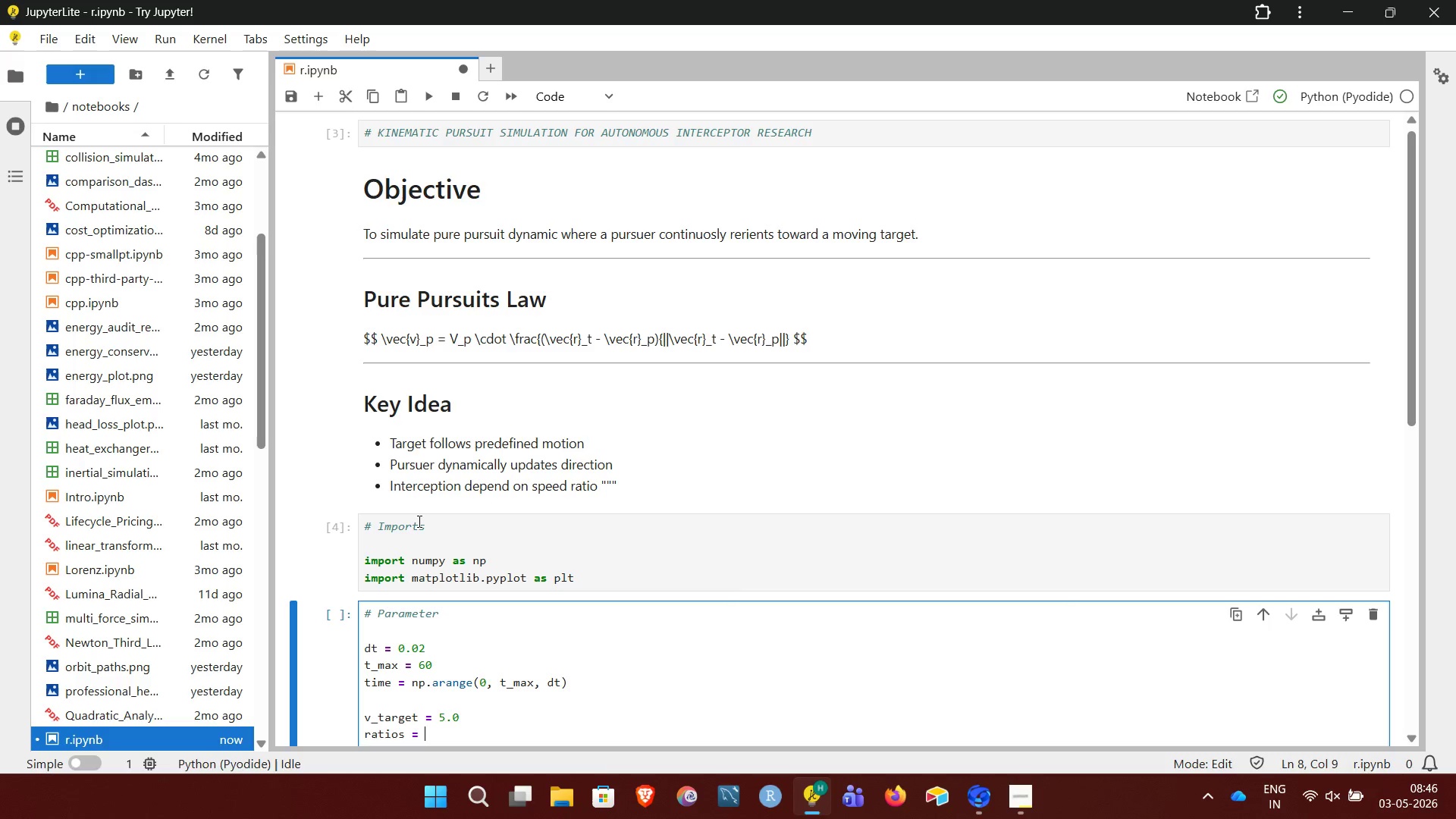 
key(Space)
 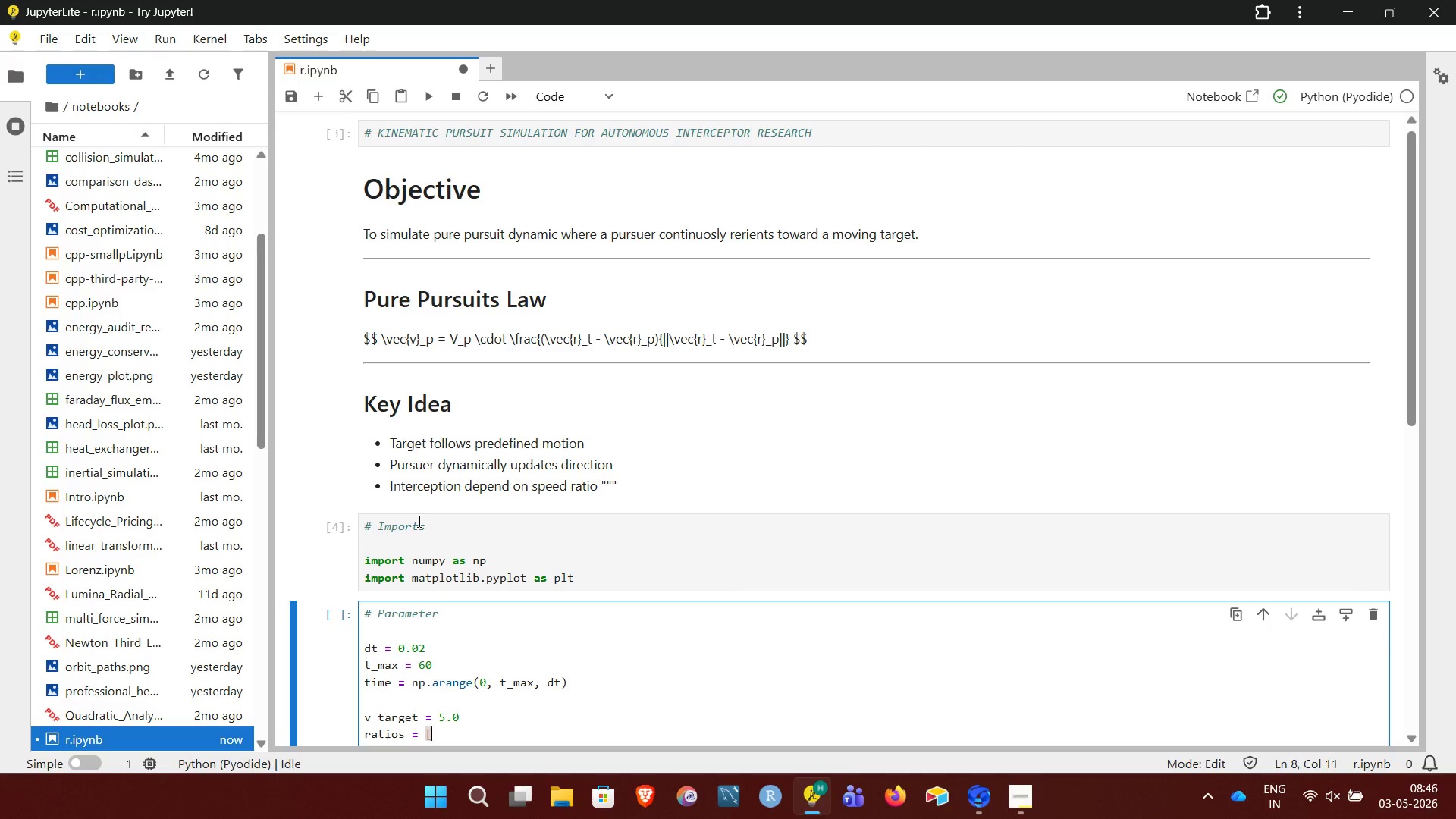 
key(BracketLeft)
 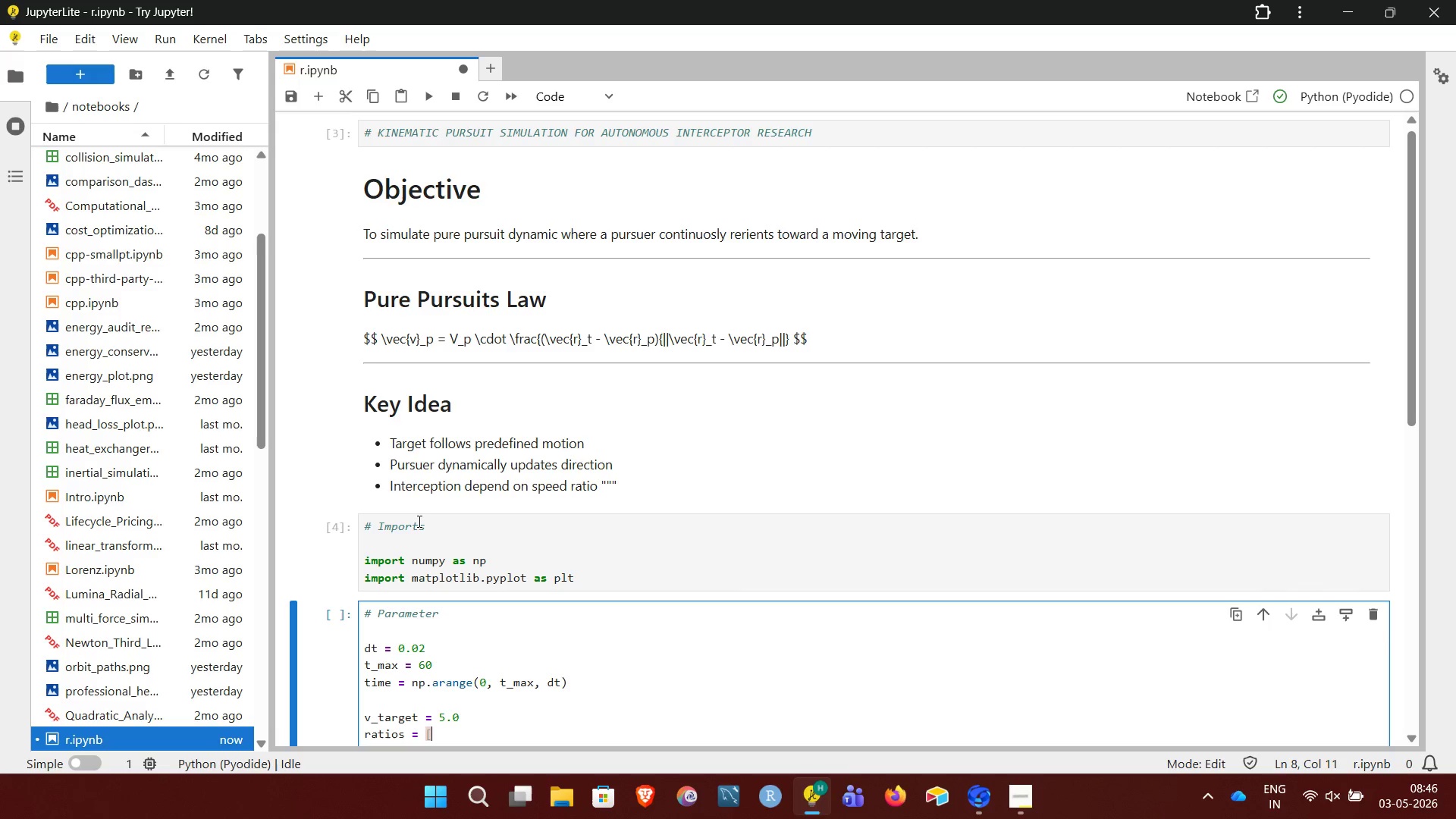 
key(1)
 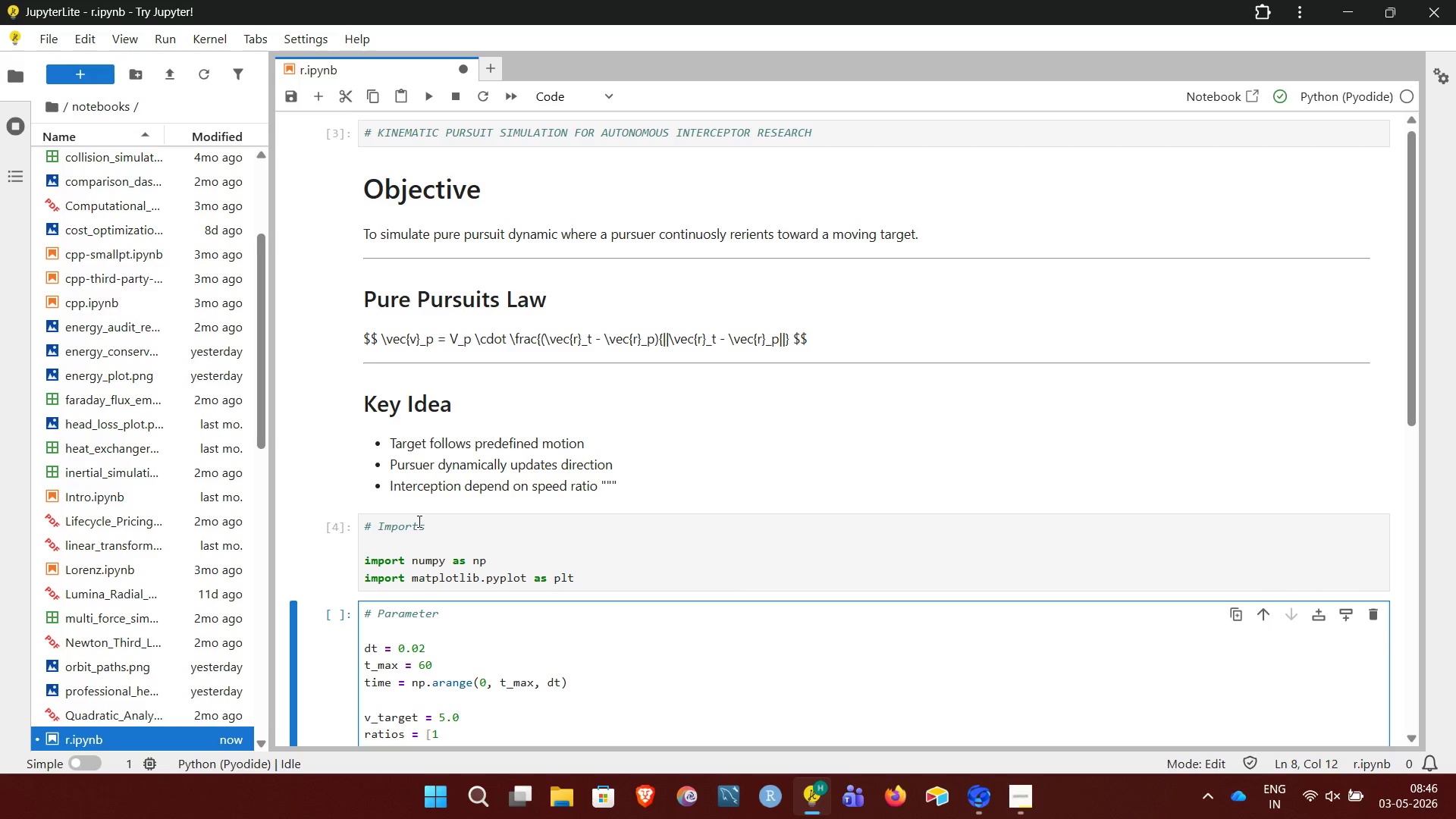 
key(Period)
 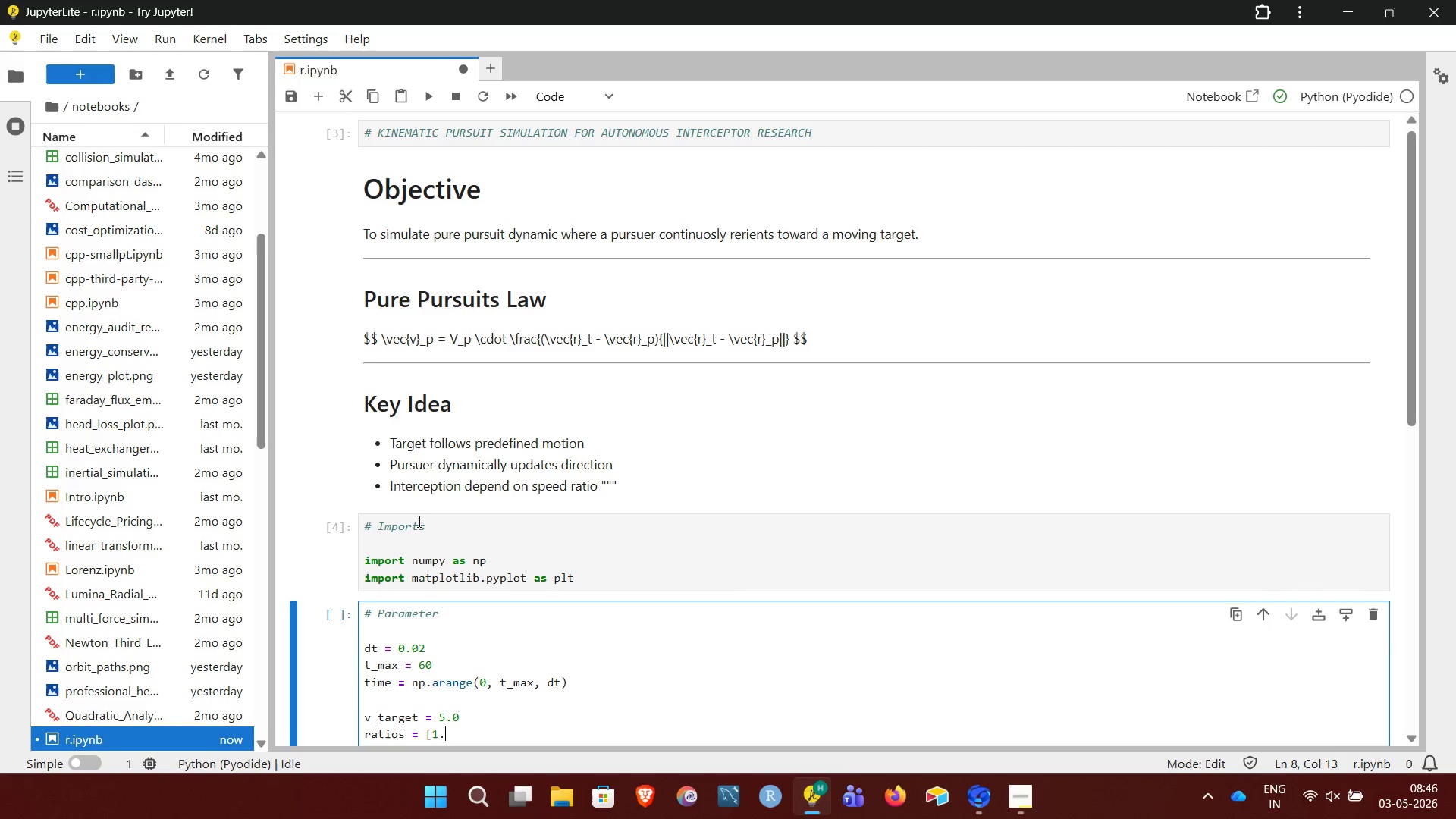 
key(2)
 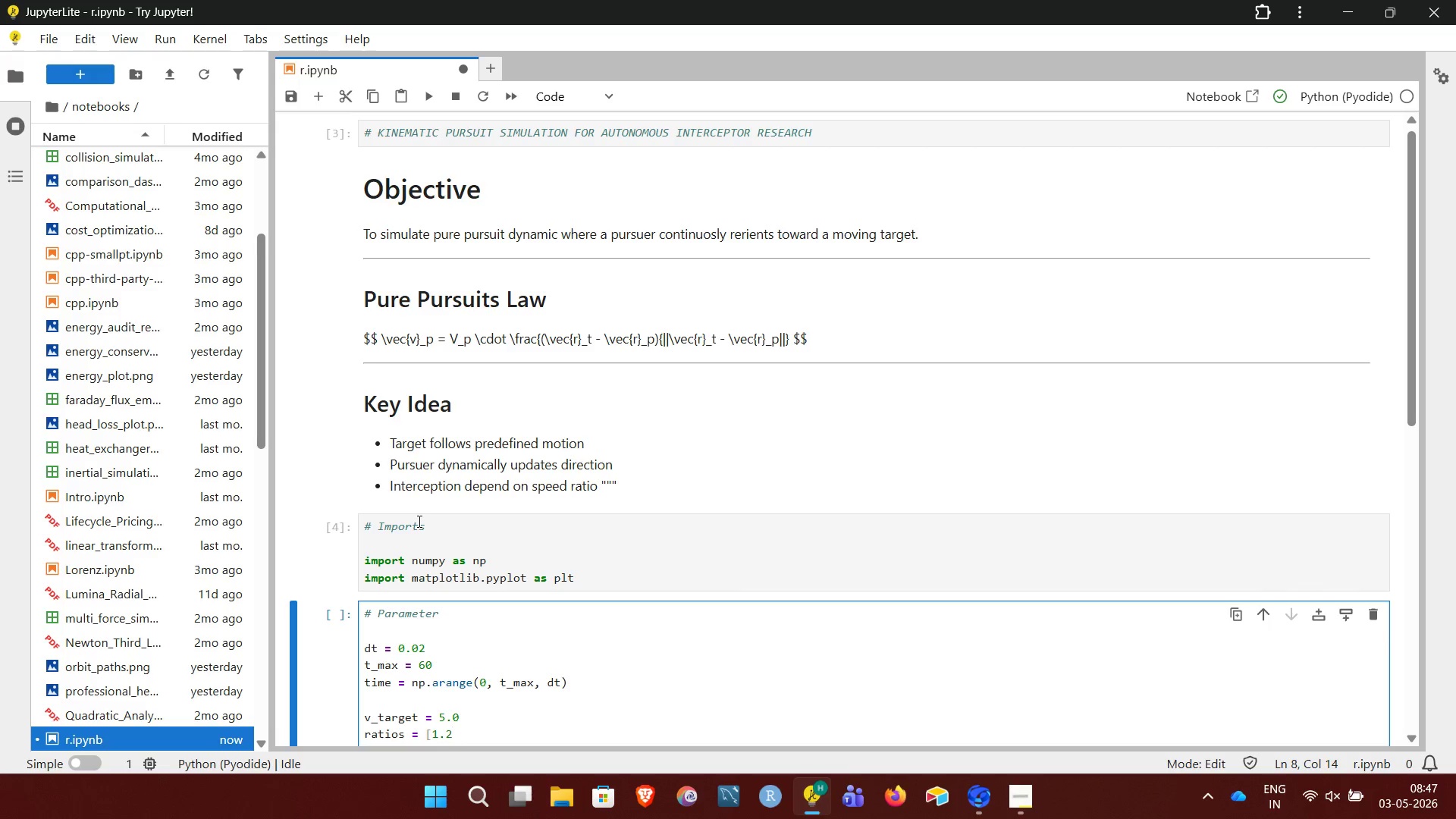 
key(Comma)
 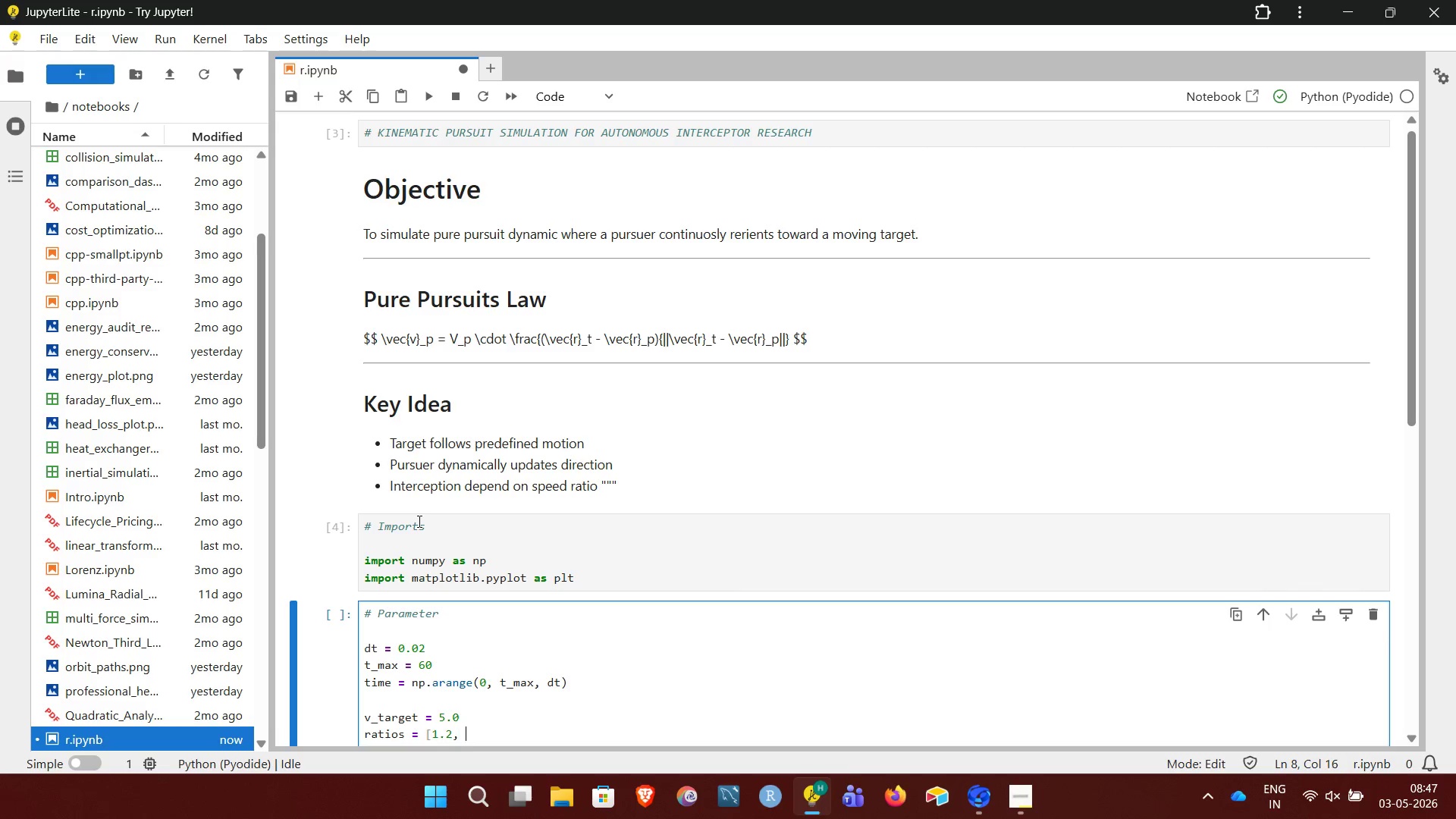 
key(Space)
 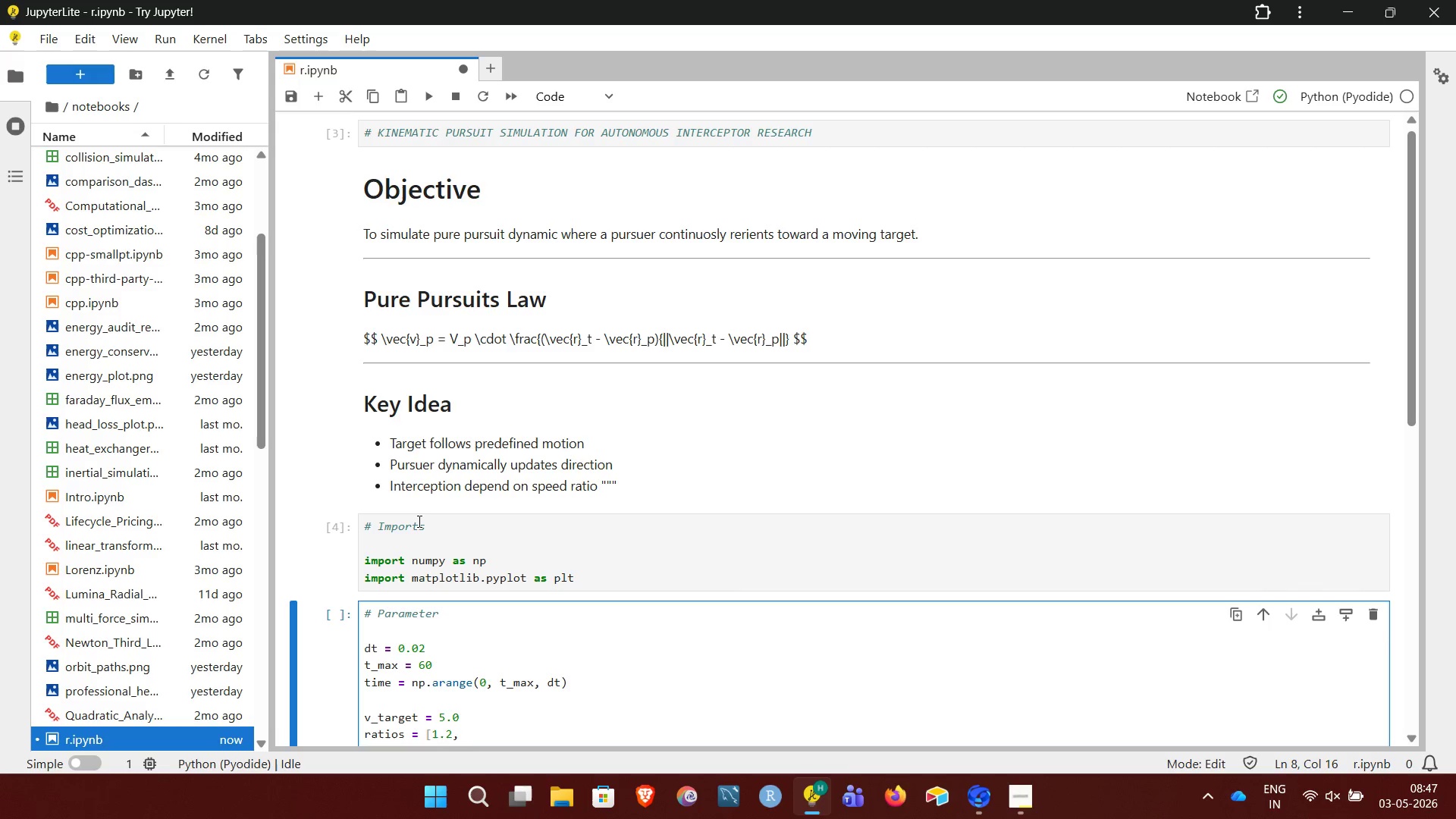 
key(1)
 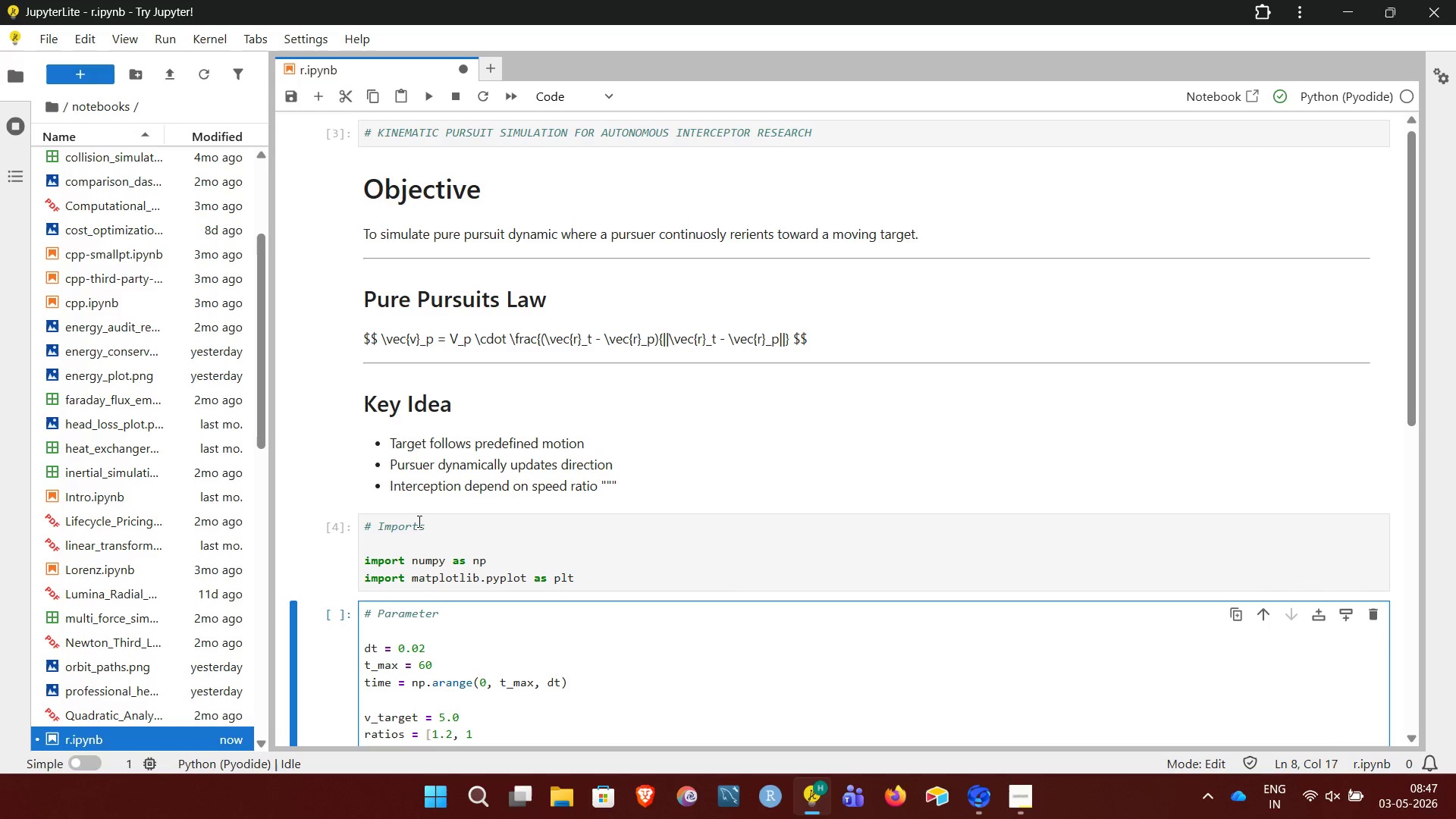 
key(Period)
 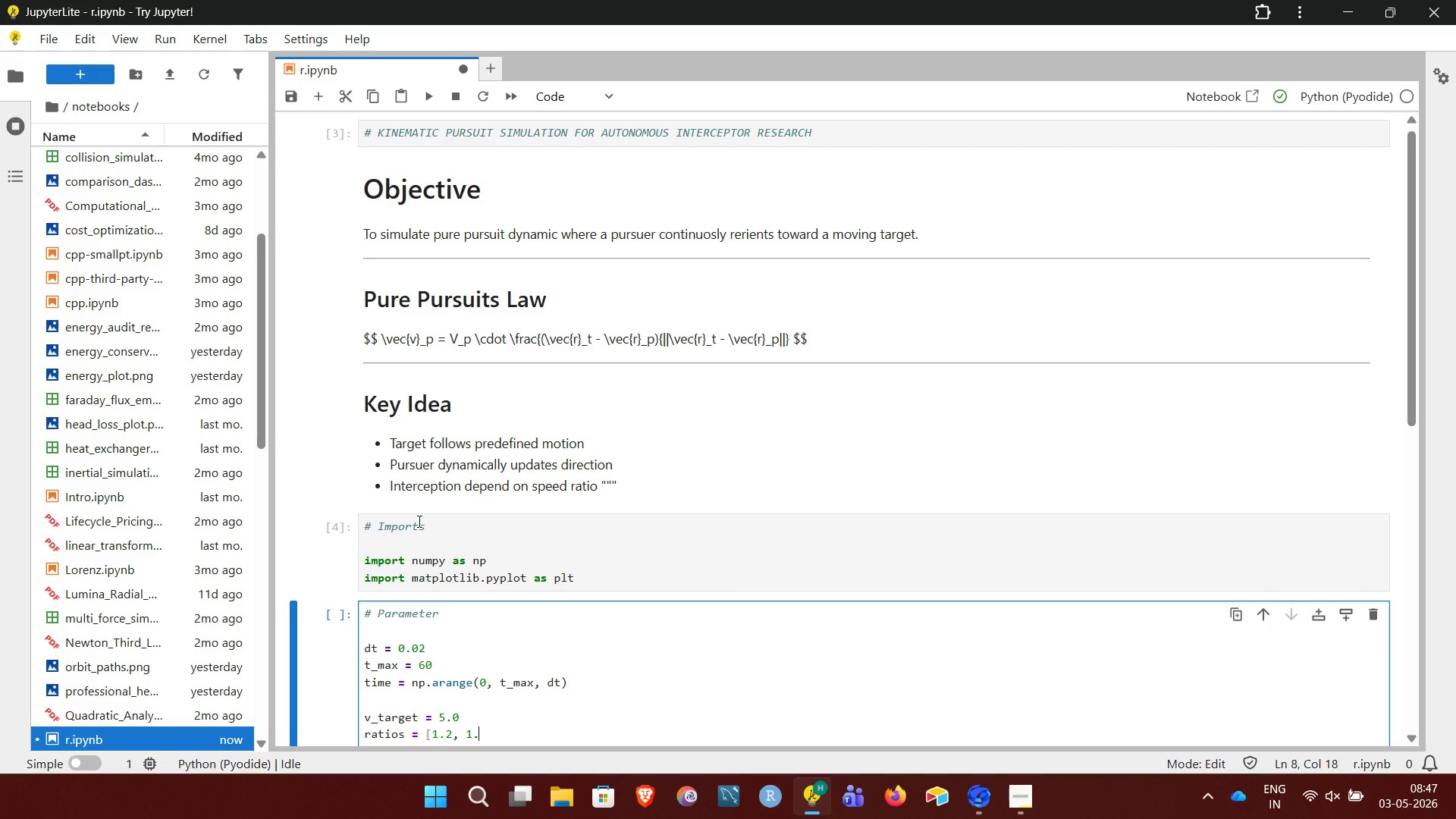 
key(5)
 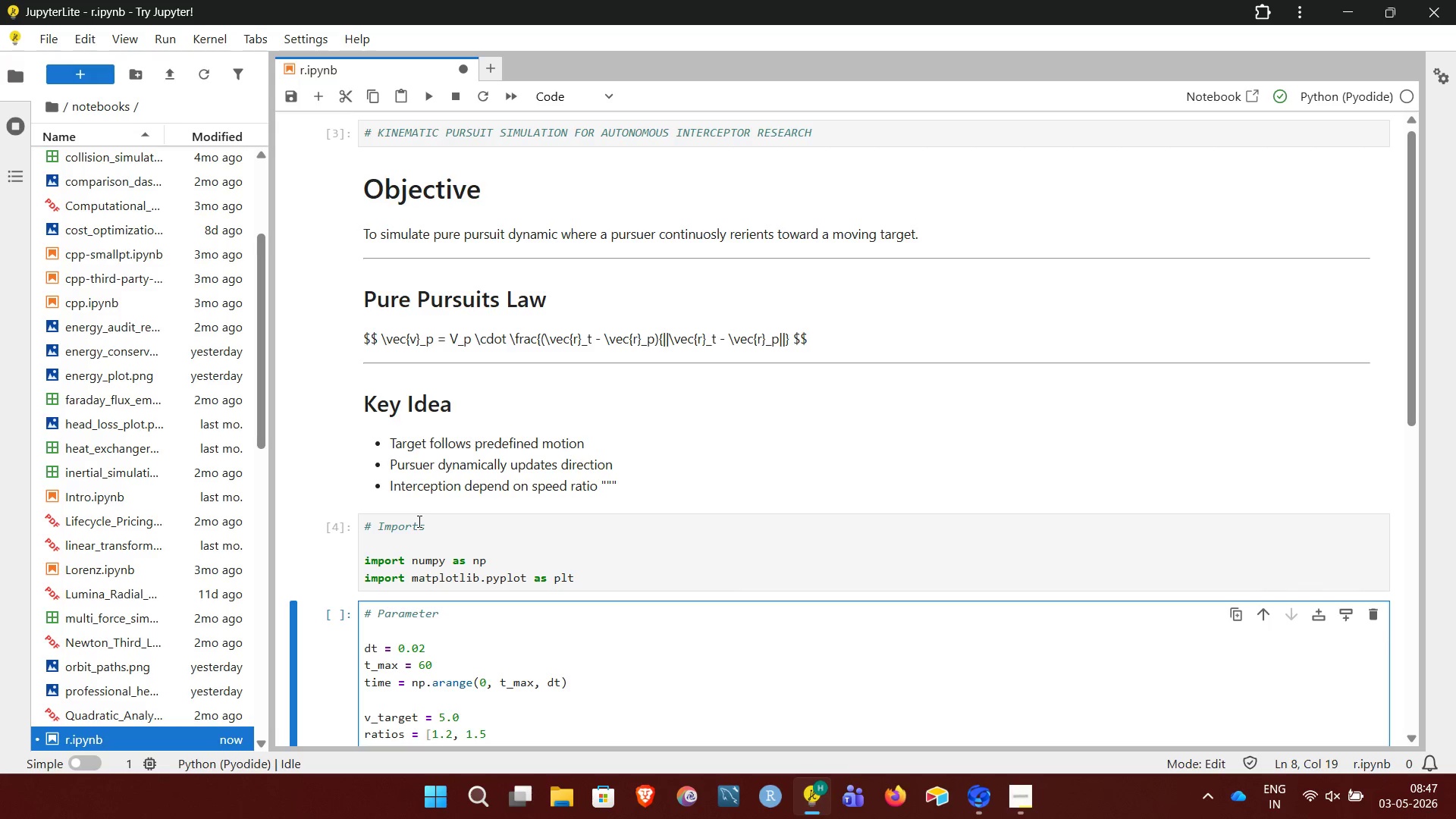 
wait(5.69)
 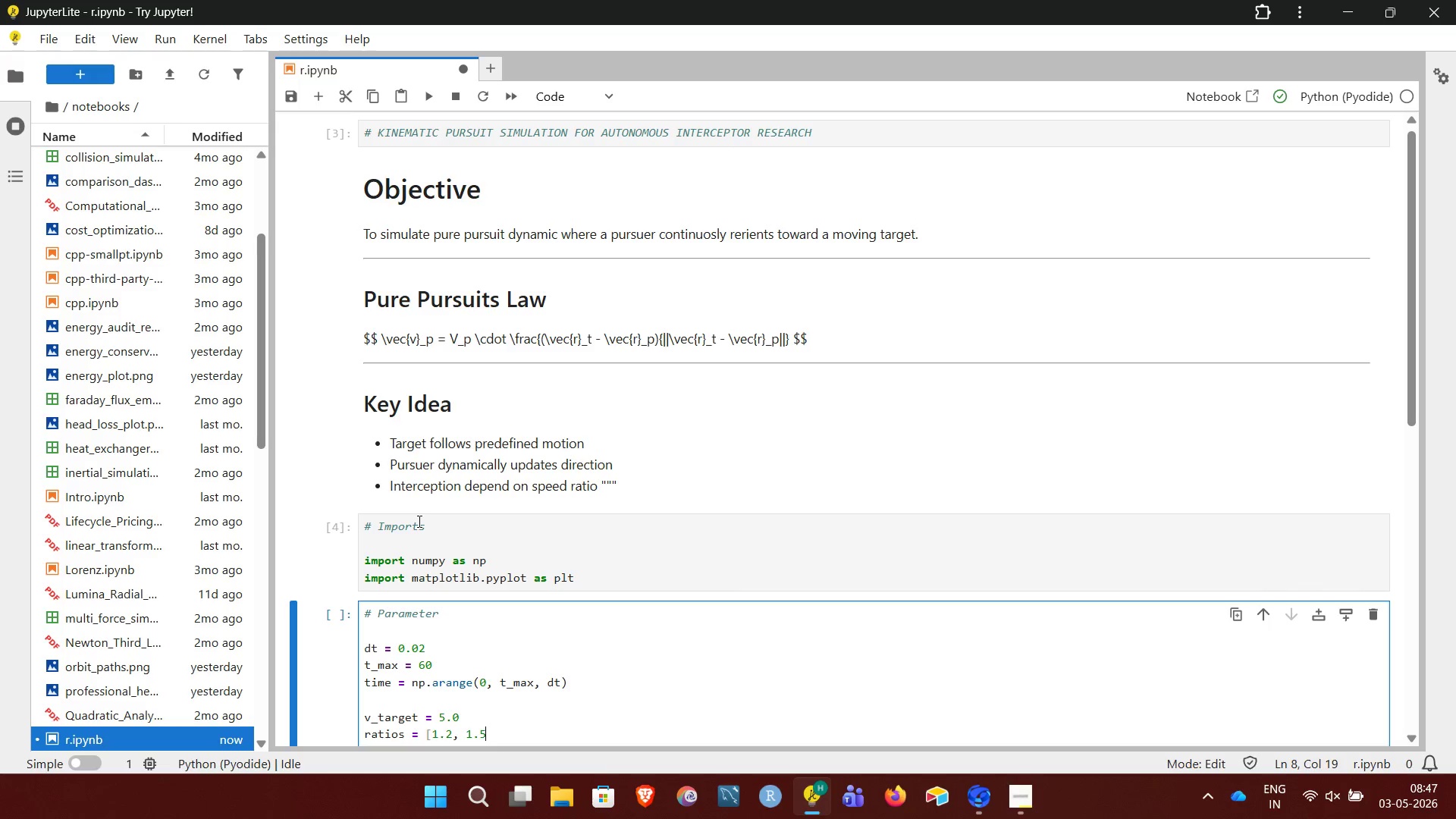 
type(, 2.0])
key(NumpadEnter)
type(caP)
key(Backspace)
type(pture_radius = 0.5)
key(NumpadEnter)
key(NumpadEnter)
key(Backspace)
key(Backspace)
 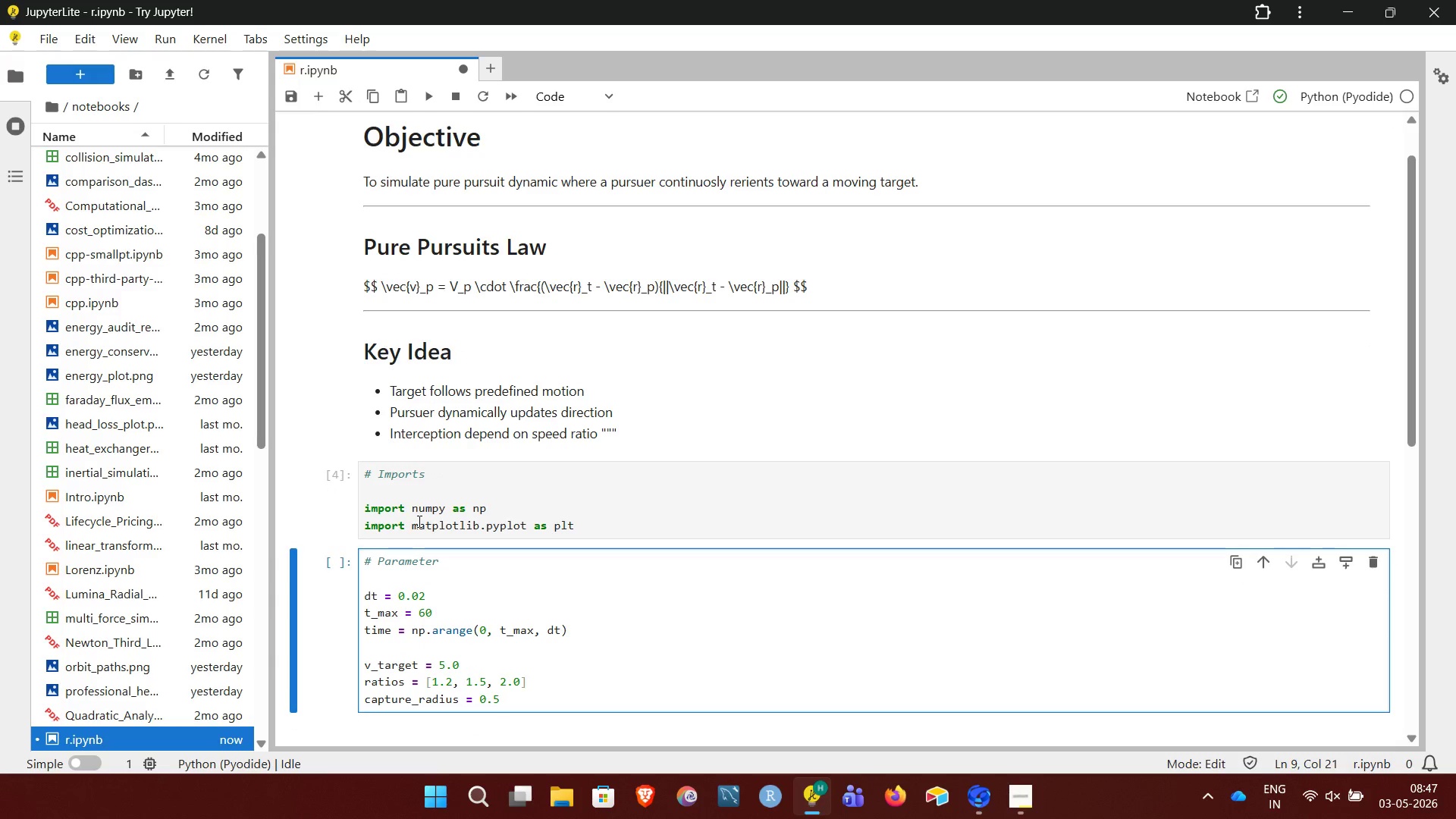 
key(Shift+Enter)
 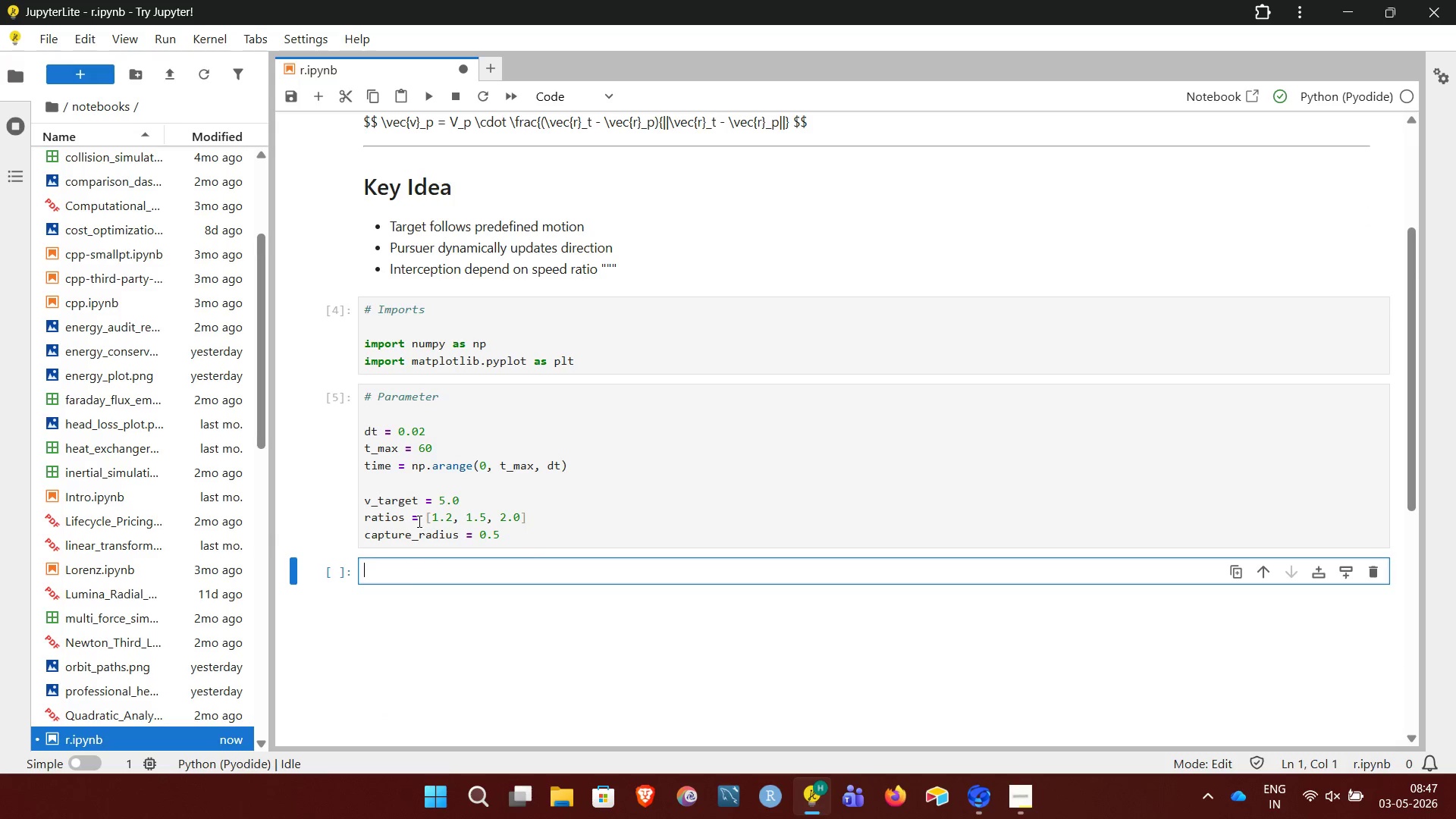 
type(# Targets)
key(Backspace)
type( models)
key(NumpadEnter)
key(NumpadEnter)
type(def tae)
key(Backspace)
type(rget )
key(Backspace)
type(_linear(t):)
key(NumpadEnter)
type(direction = np.array([1.0, 0.25]))
key(NumpadEnter)
type(direction = )
 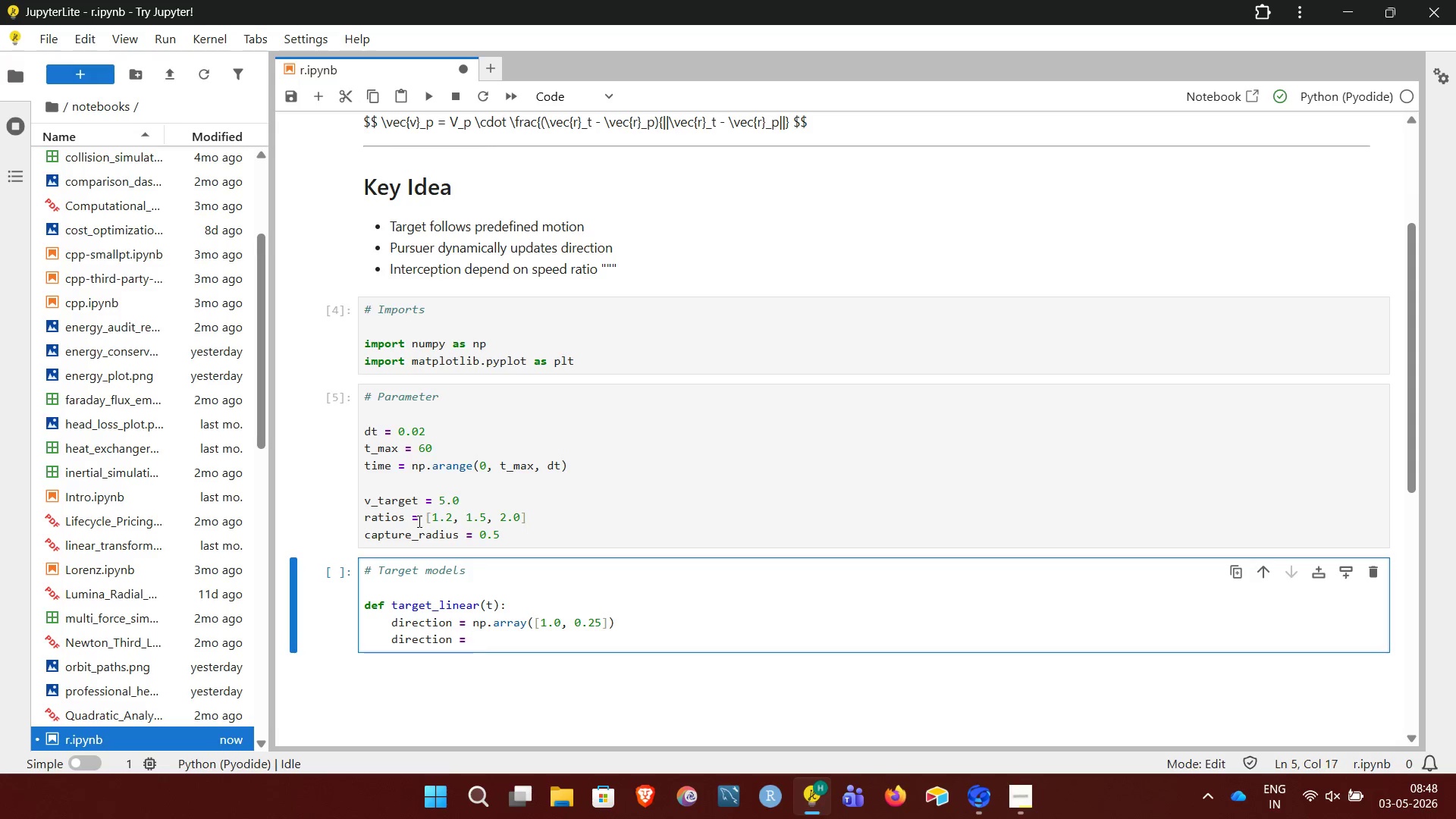 
wait(6.34)
 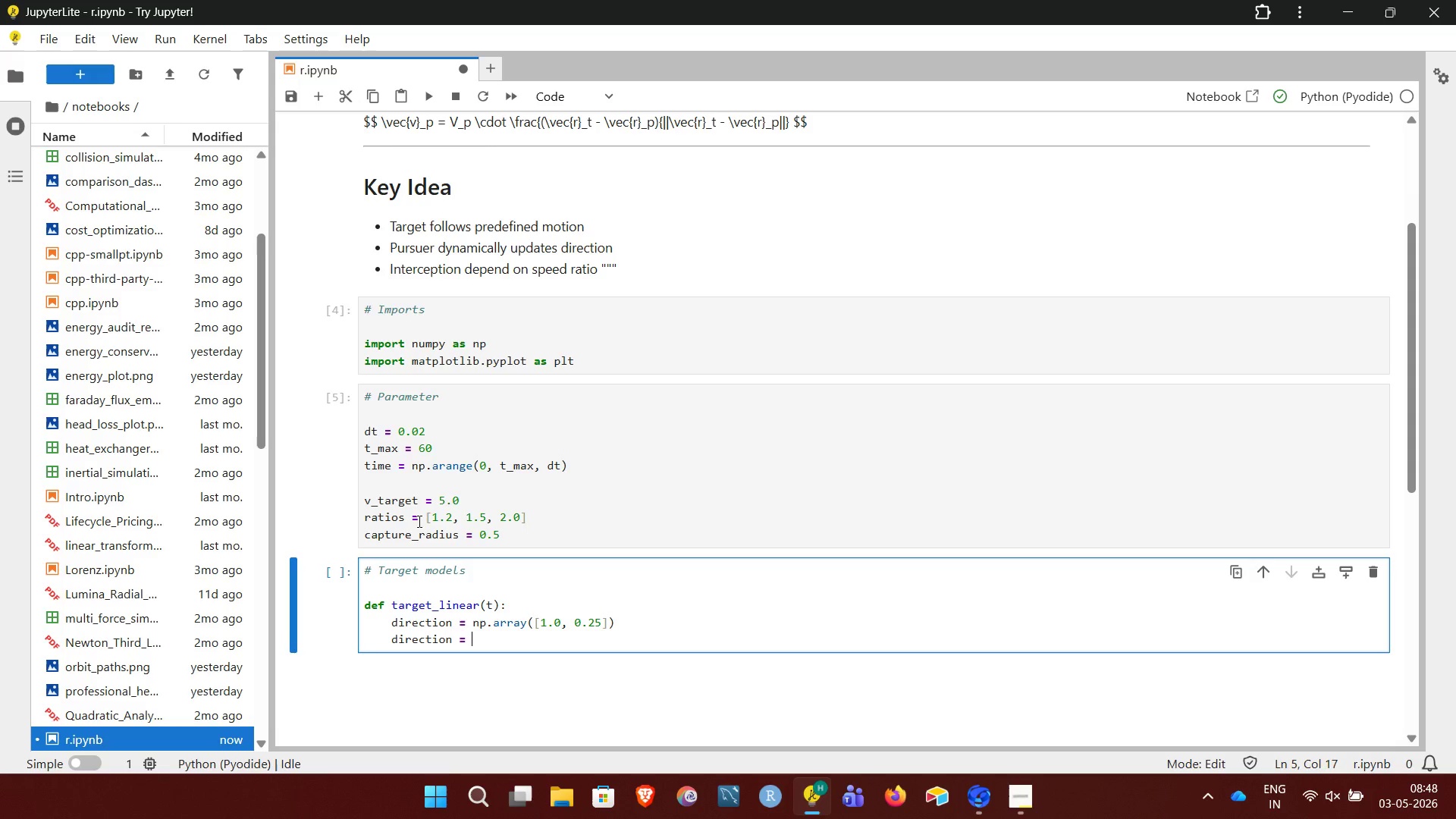 
type(dire)
 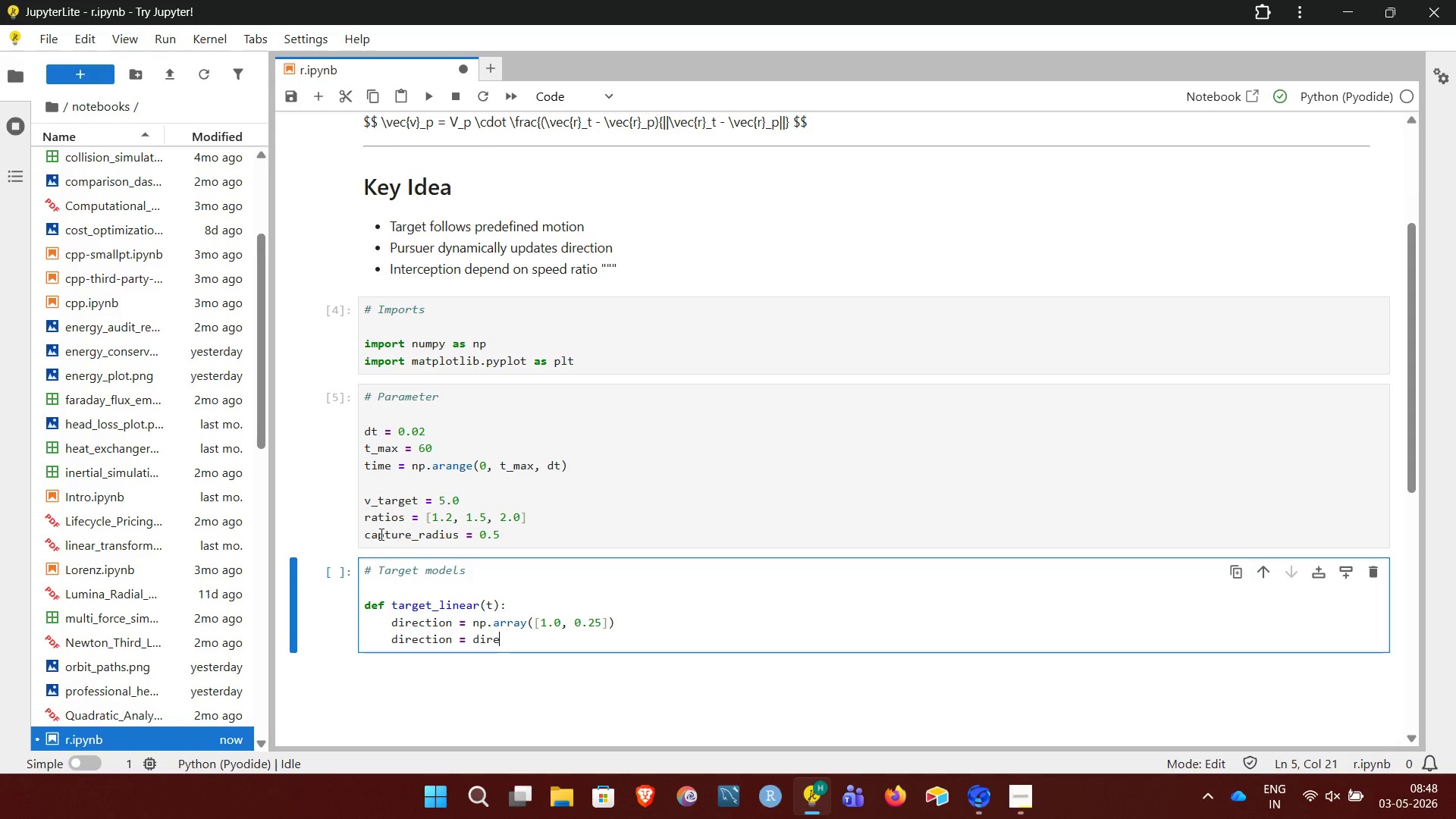 
type(ction)
 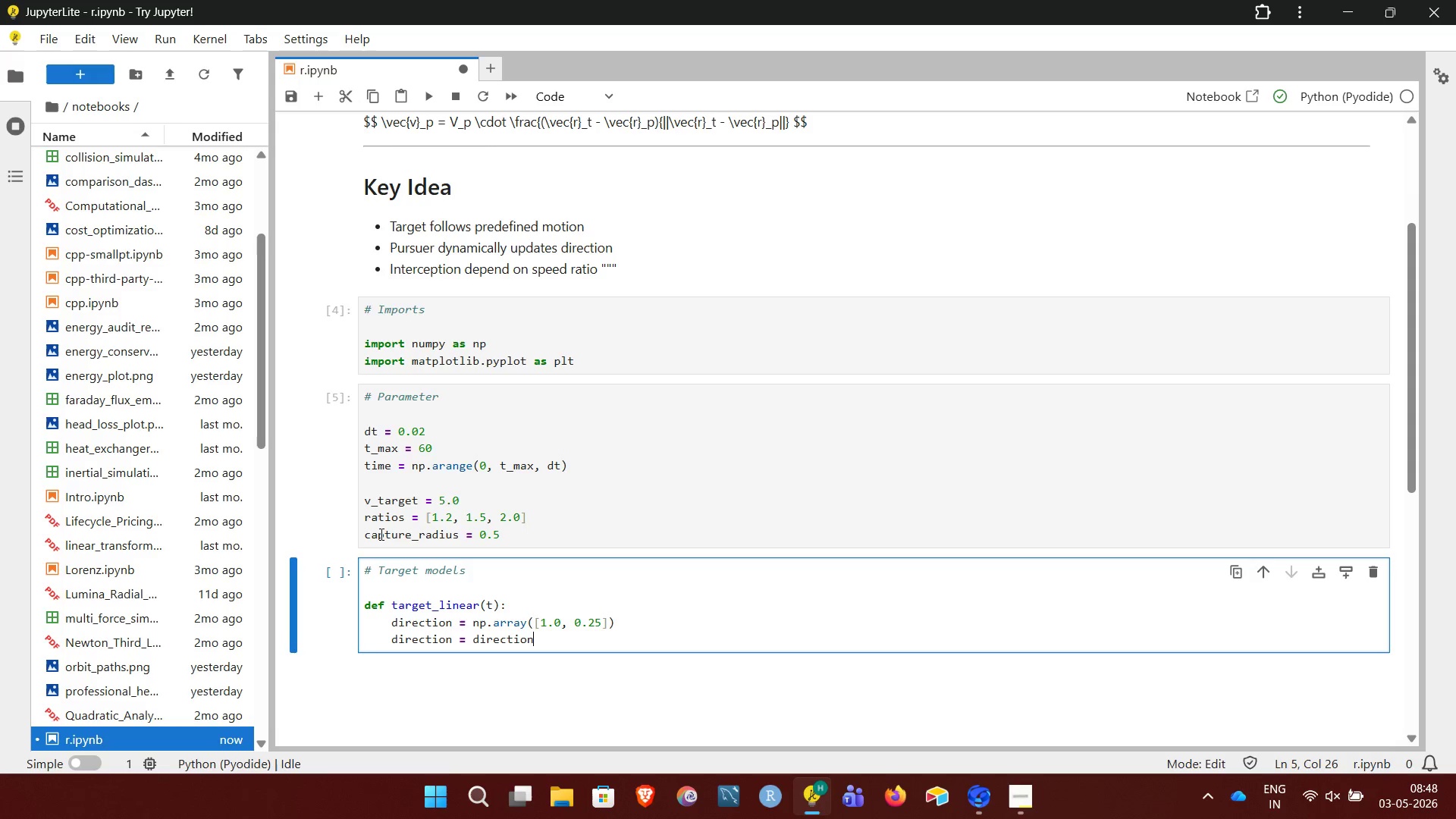 
type( / np.linalag.norm(direction))
key(NumpadEnter)
type(return directkom)
key(Backspace)
key(Backspace)
key(Backspace)
type(ion)
 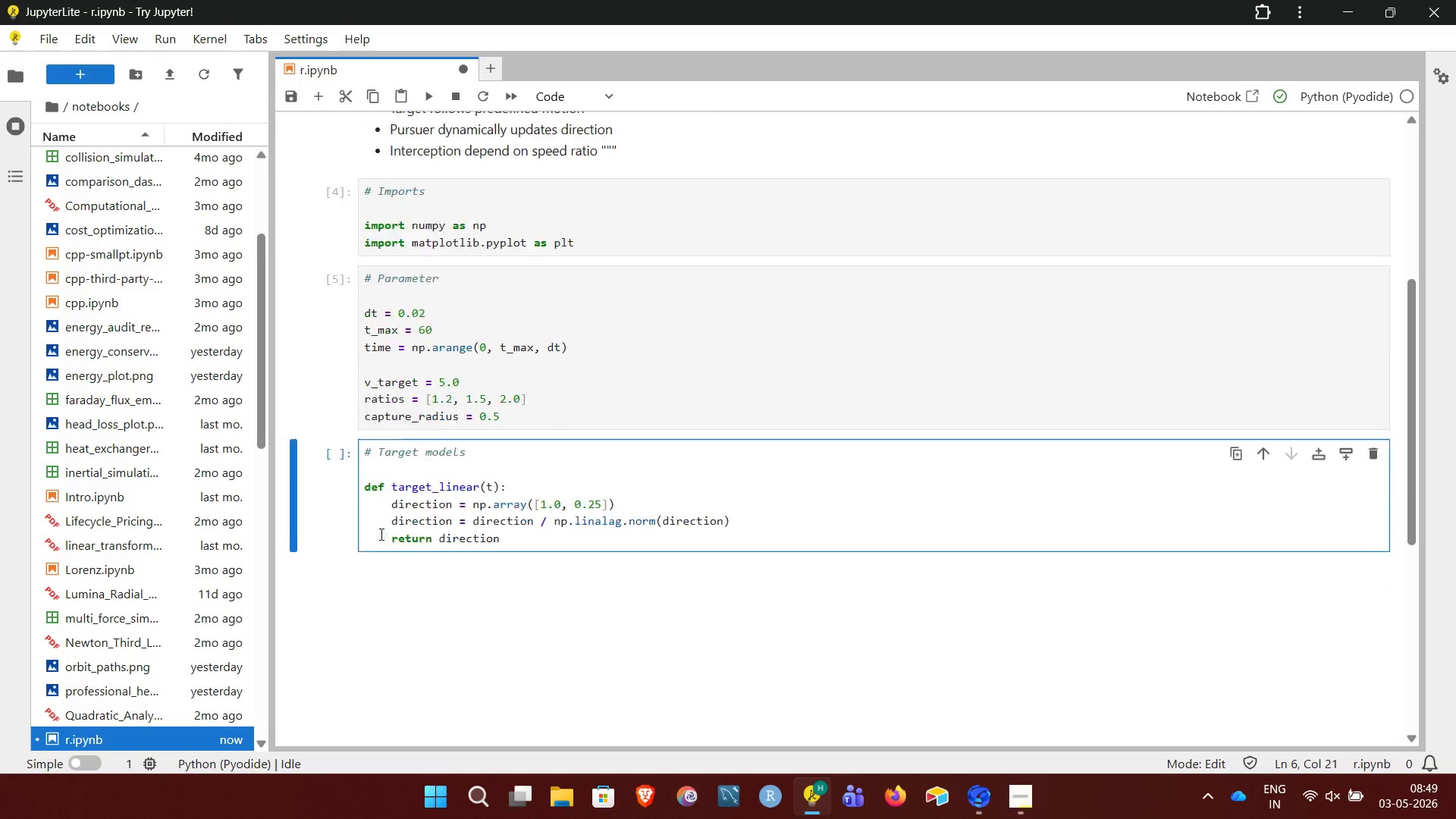 
wait(6.19)
 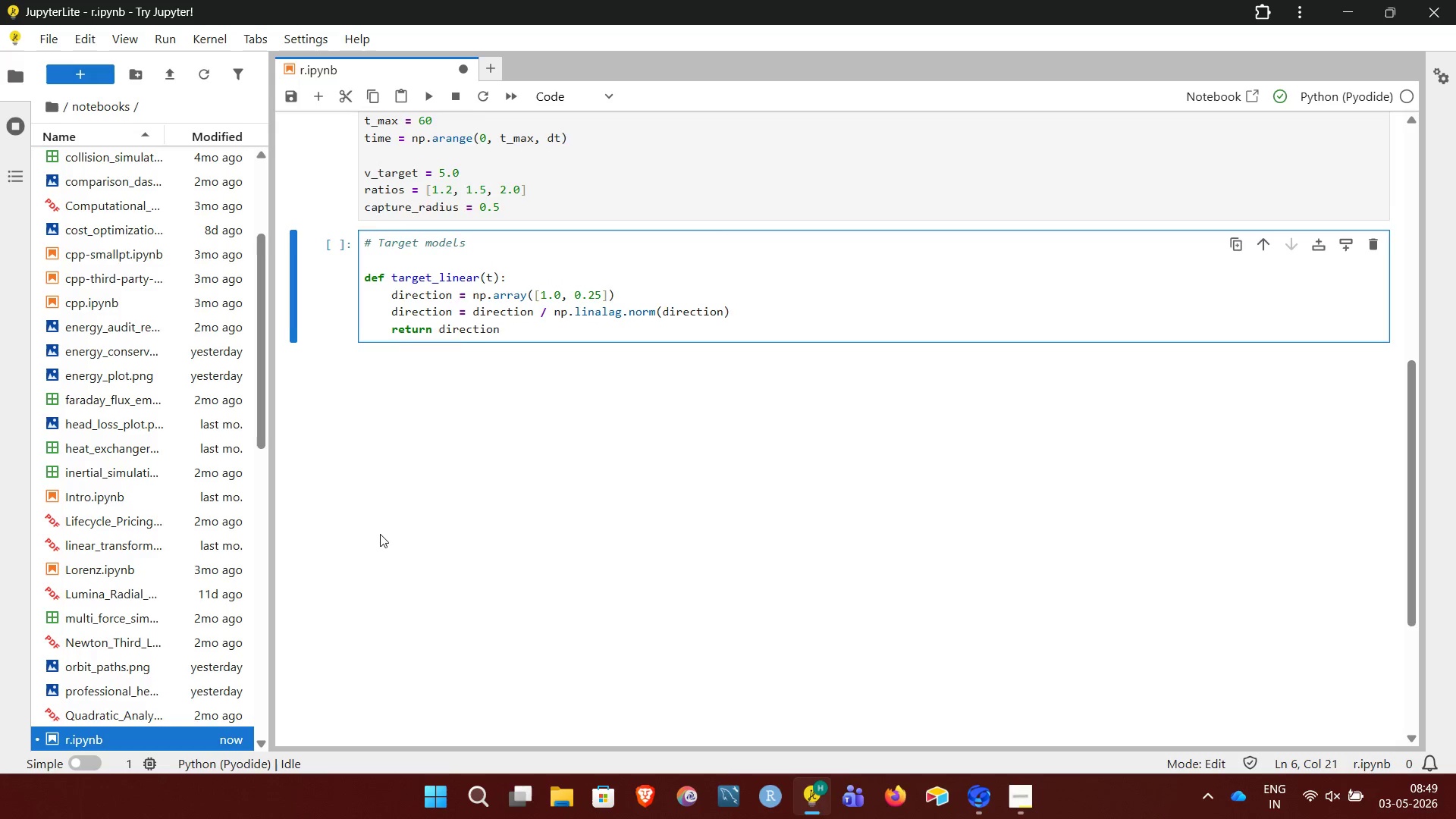 
type( * v_target *b)
key(Backspace)
type( t)
key(NumpadEnter)
key(NumpadEnter)
 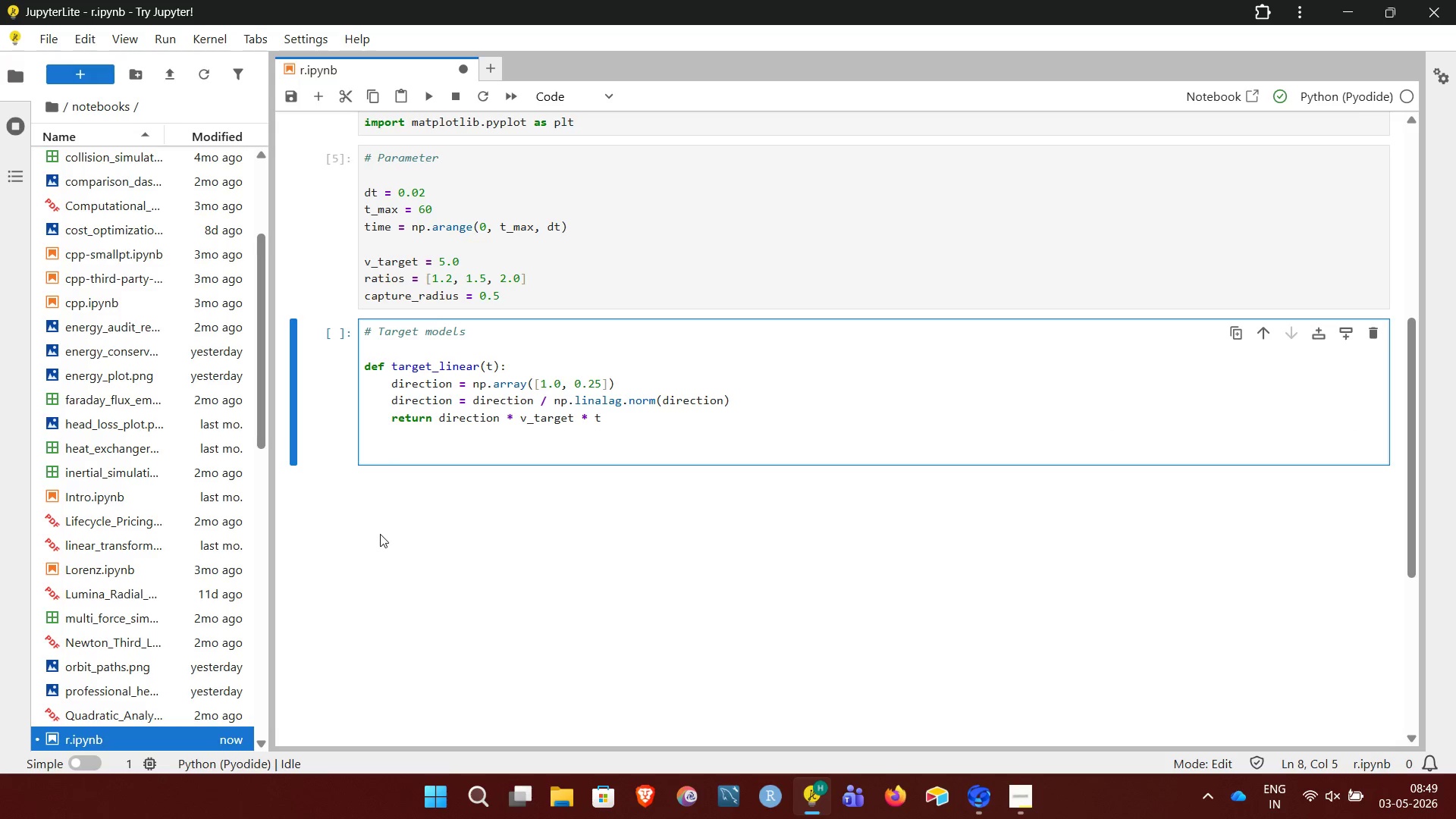 
wait(5.45)
 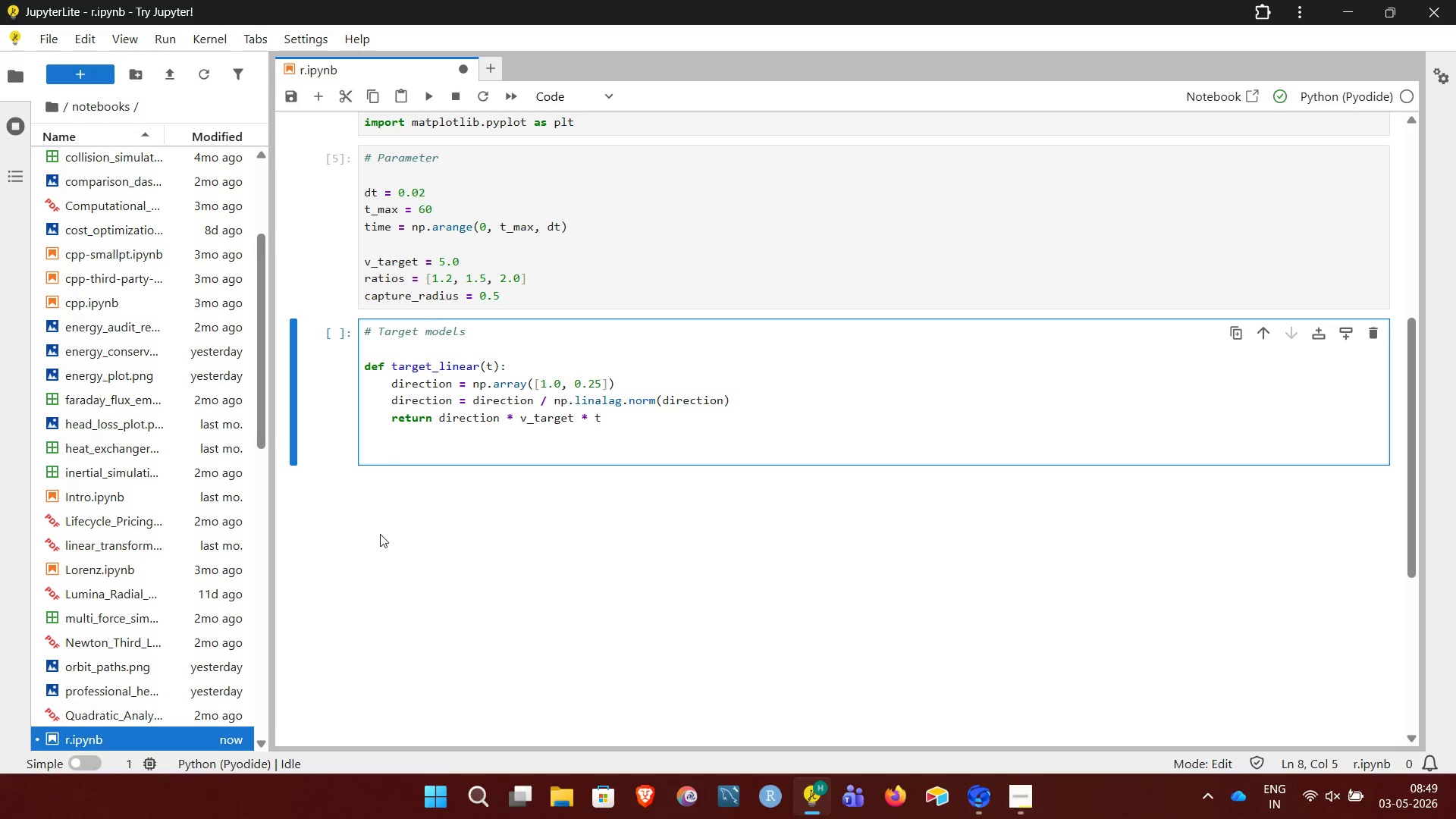 
key(Backspace)
type(def ts)
key(Backspace)
type(arget_circular(t):)
key(NumpadEnter)
type(radius = 50+)
key(Backspace)
key(NumpadEnter)
type(omega = v_target / radius  )
 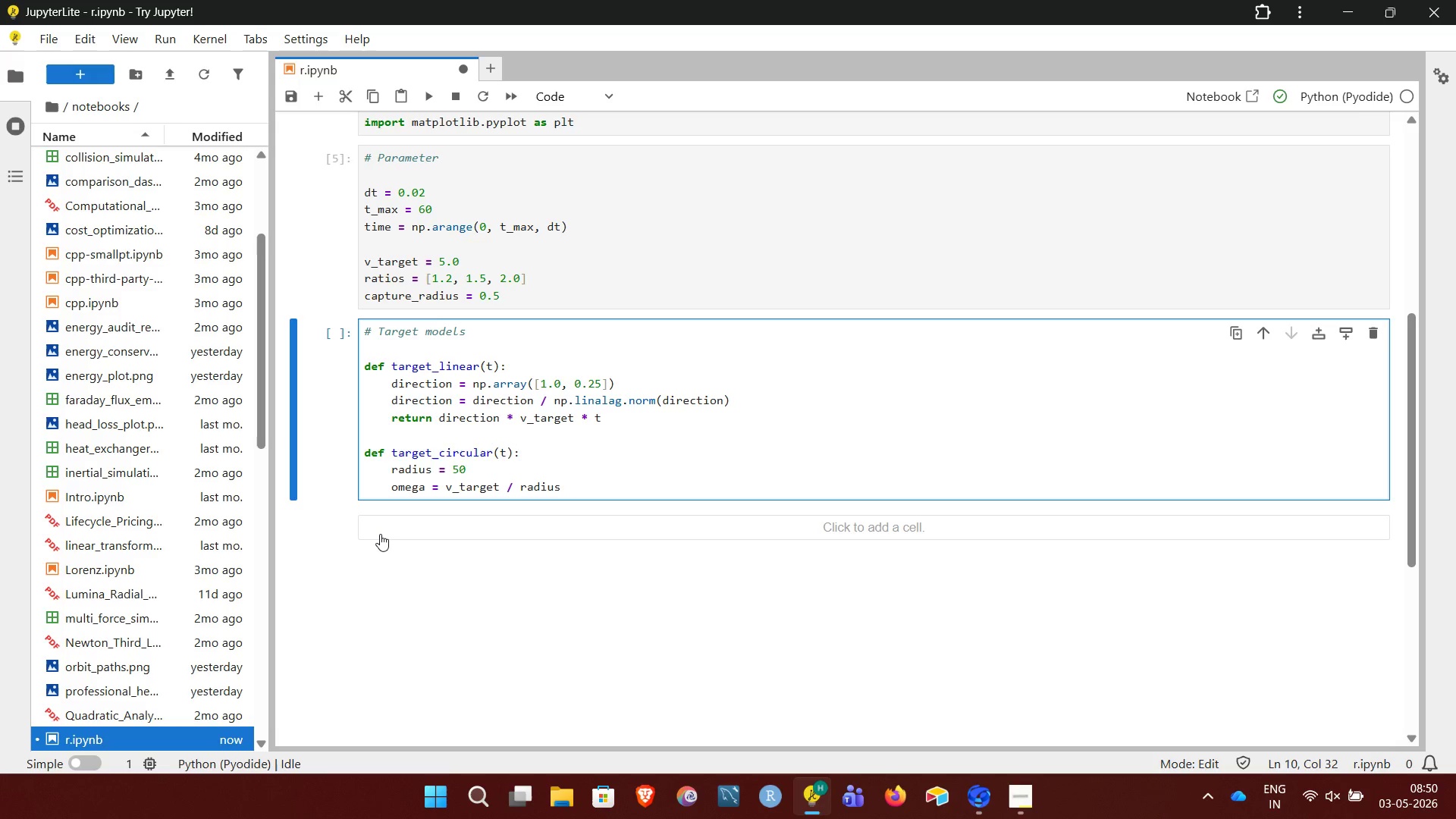 
type(# ensures correct speed)
 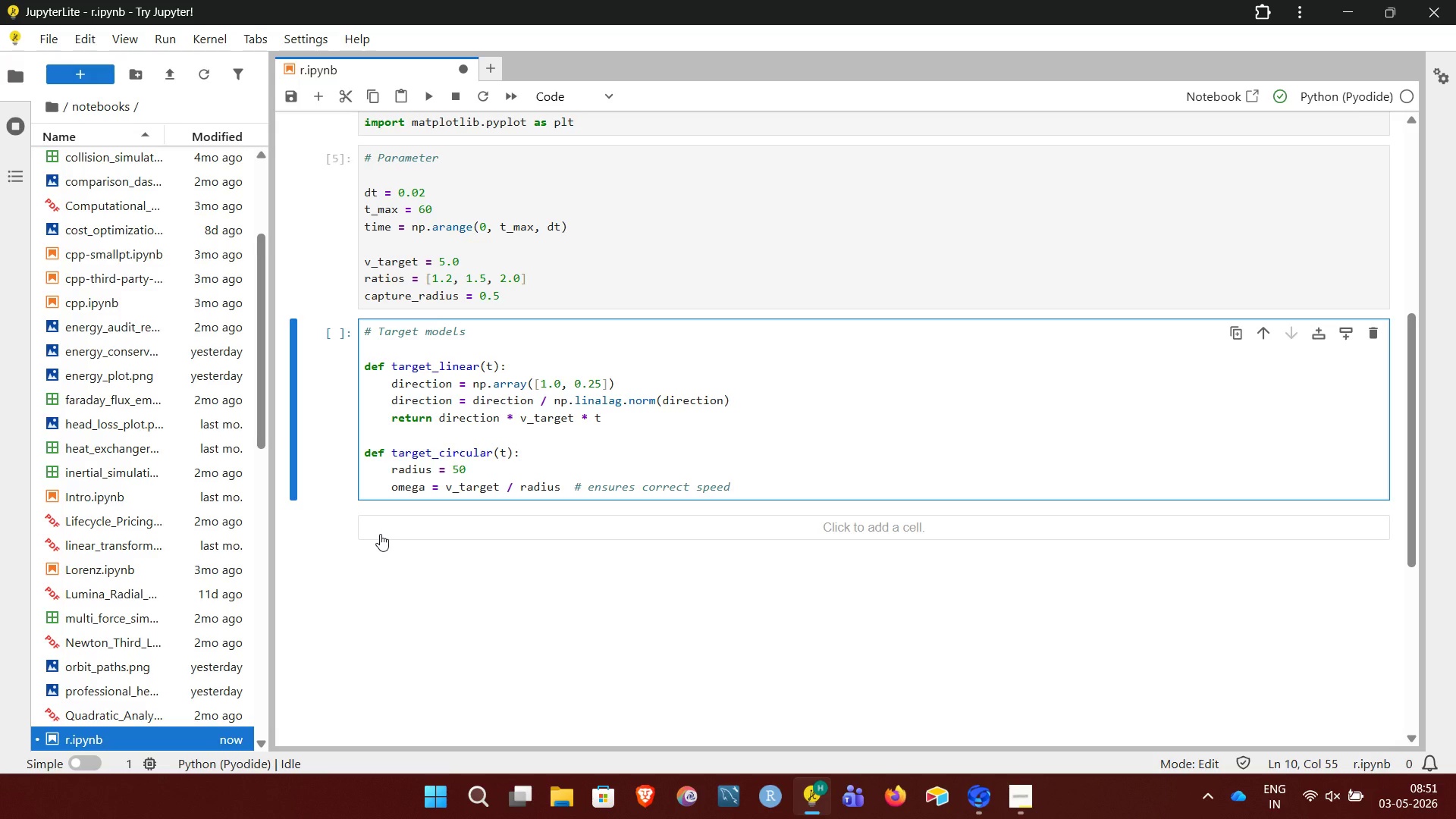 
key(NumpadEnter)
type(returb)
 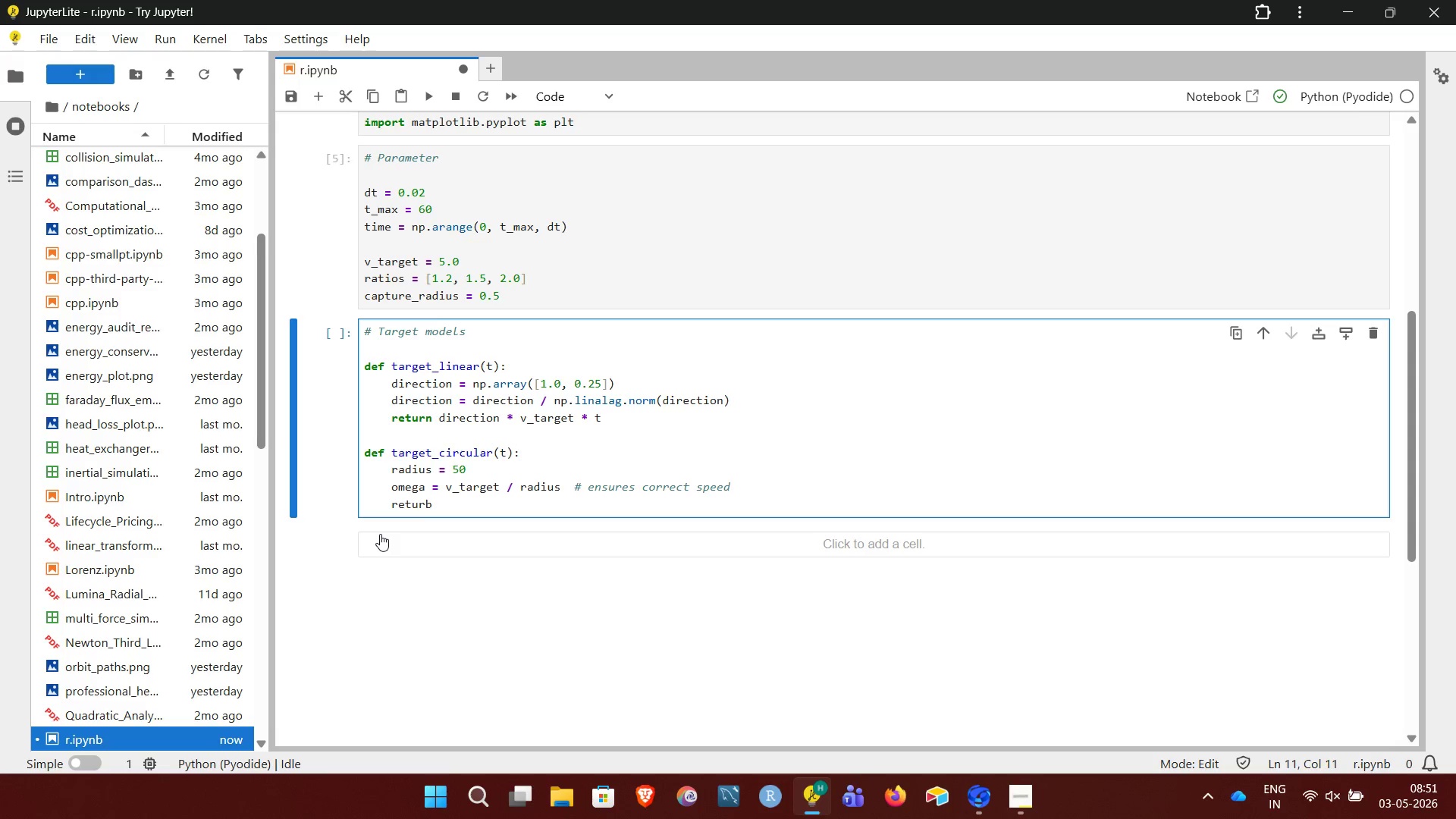 
wait(5.69)
 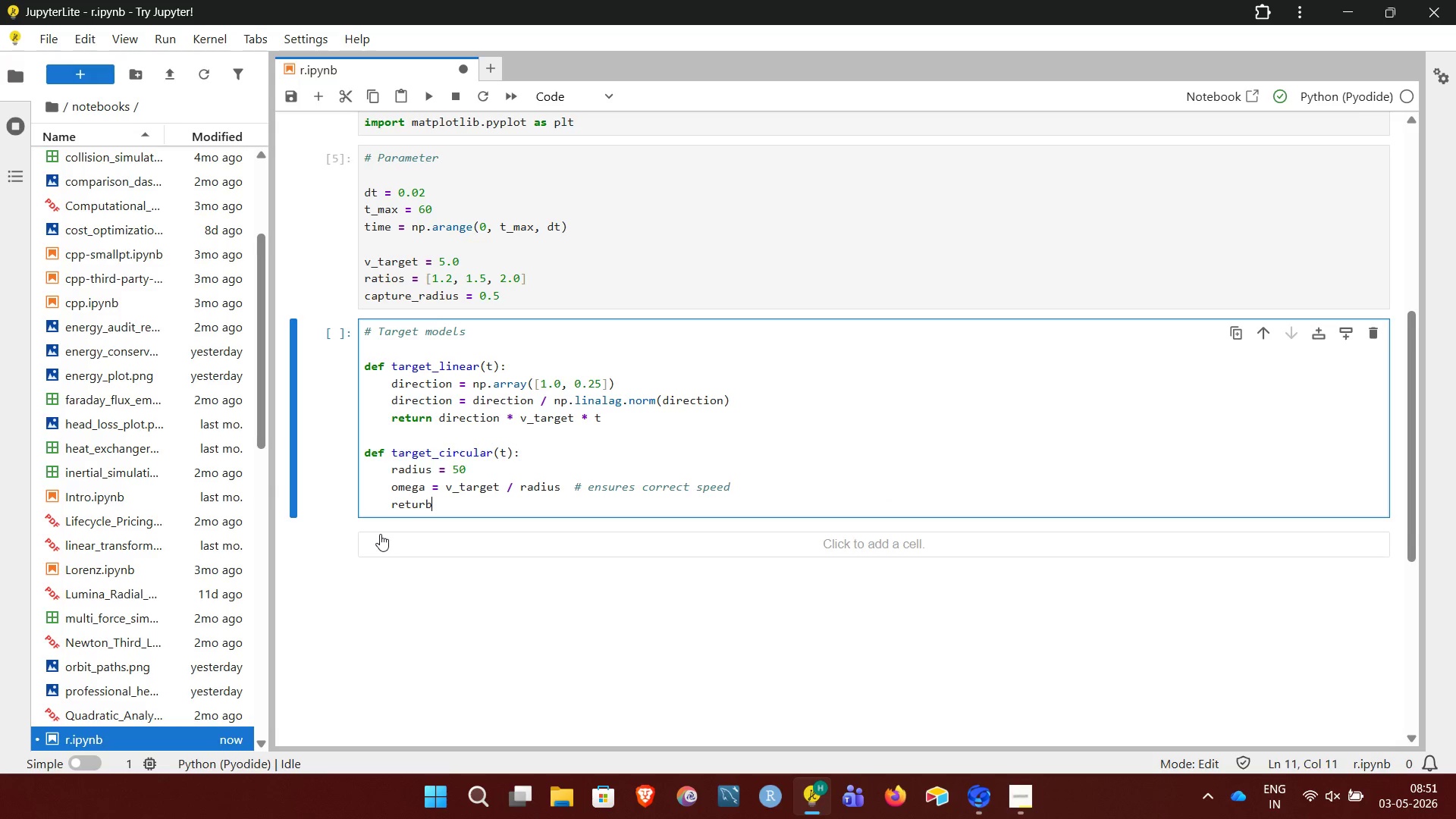 
key(Backspace)
type(n np.arra)
key(Backspace)
key(Backspace)
type(ay)
 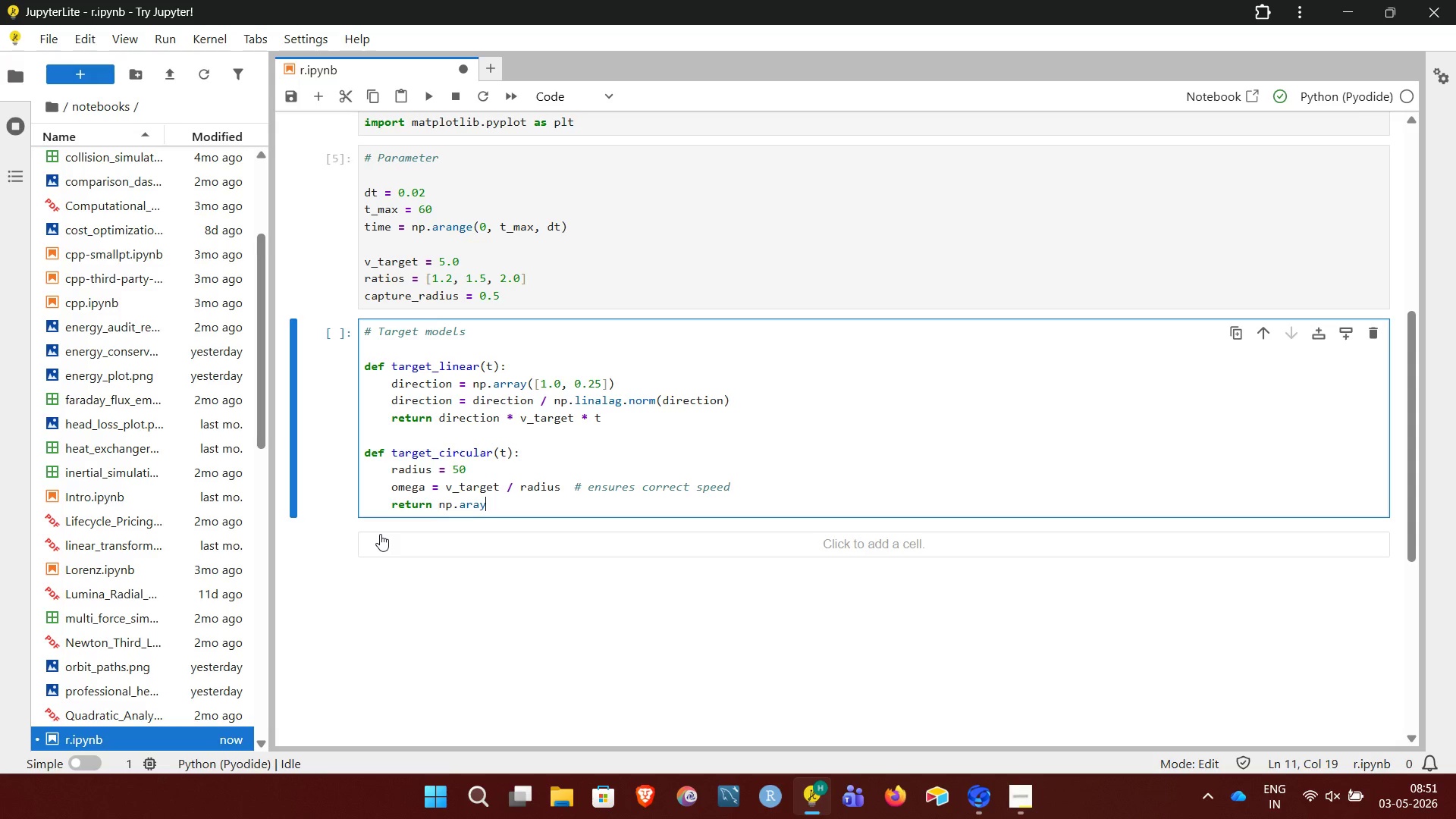 
key(Backspace)
 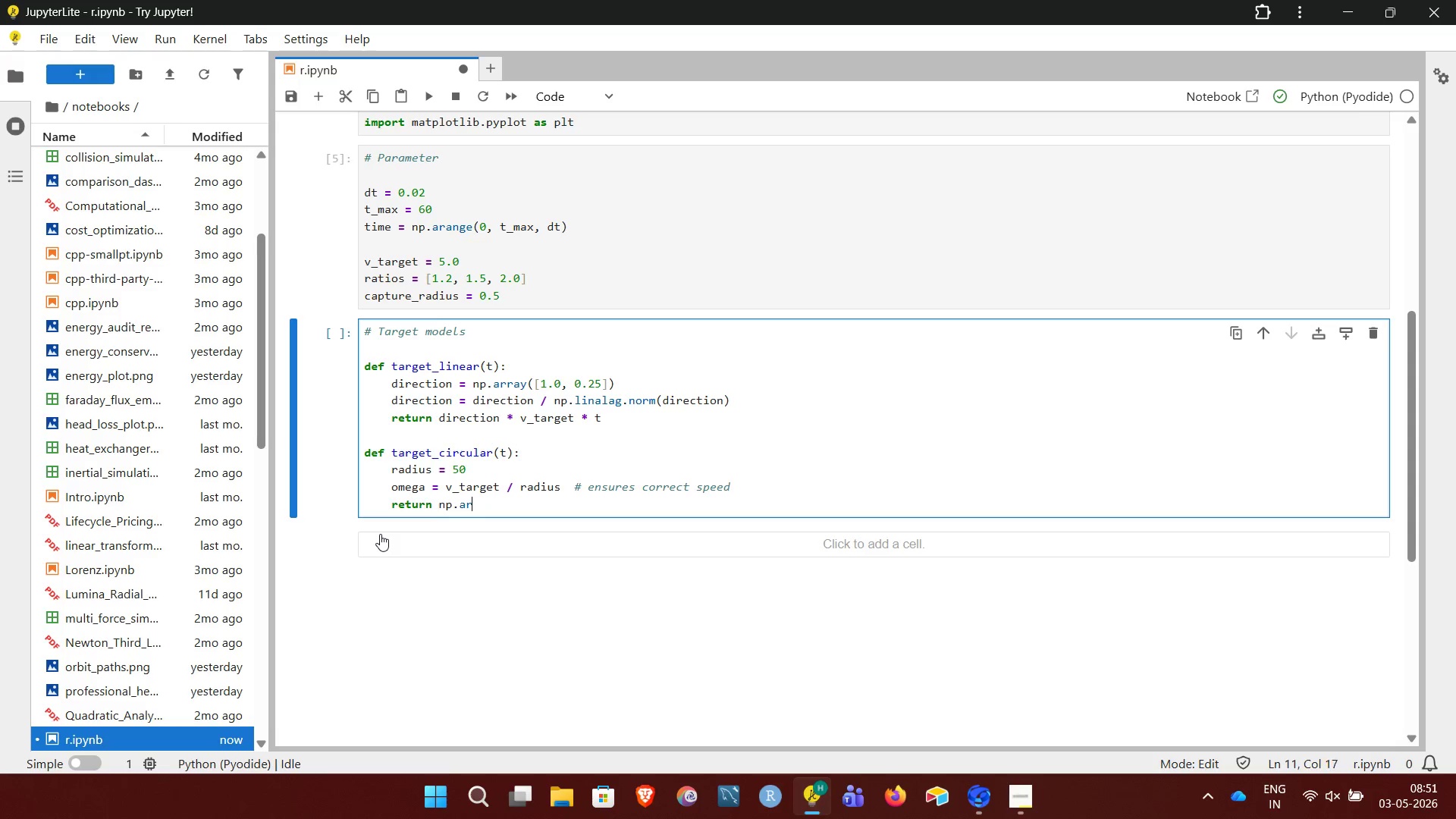 
key(Backspace)
 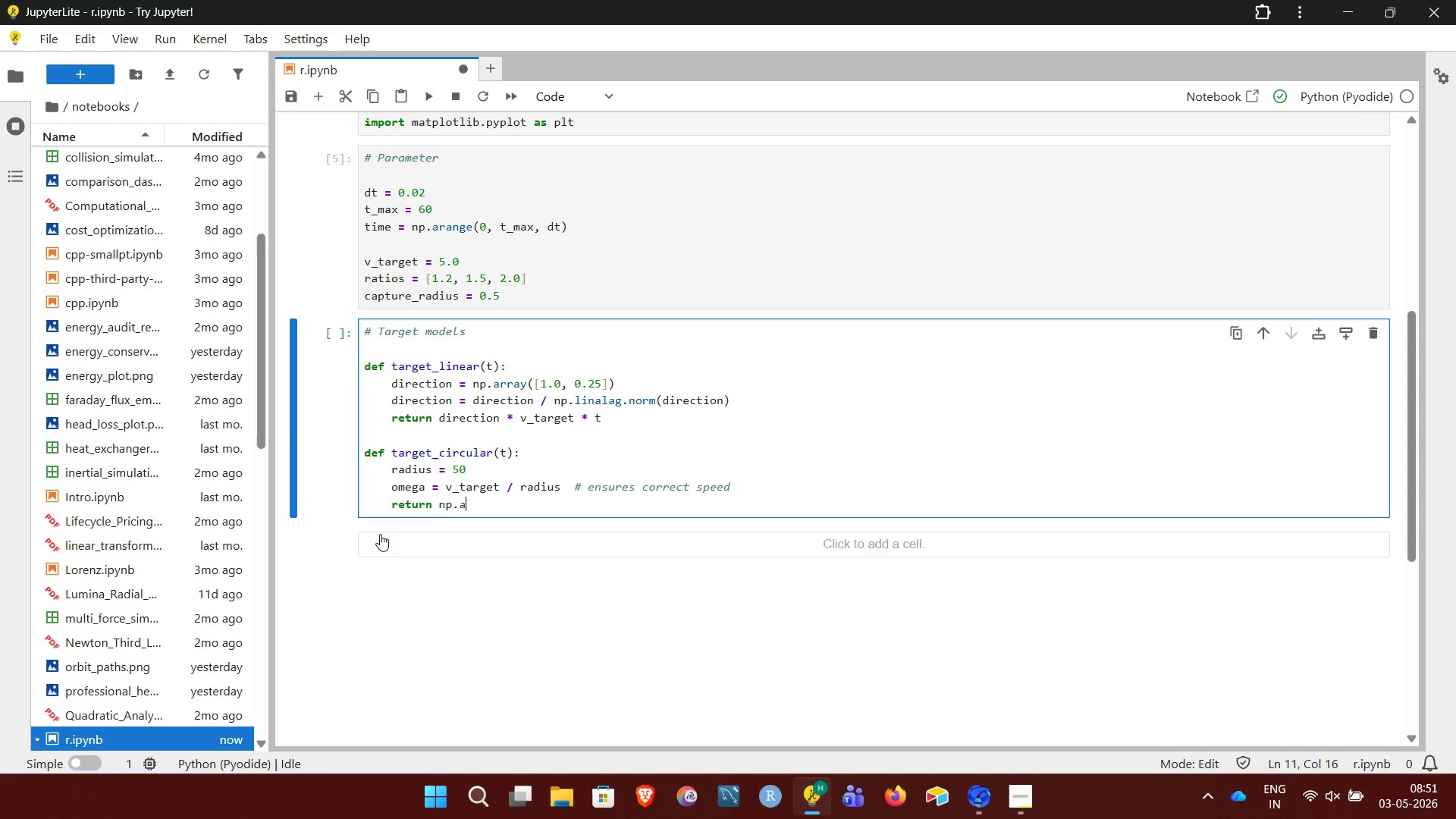 
key(Backspace)
 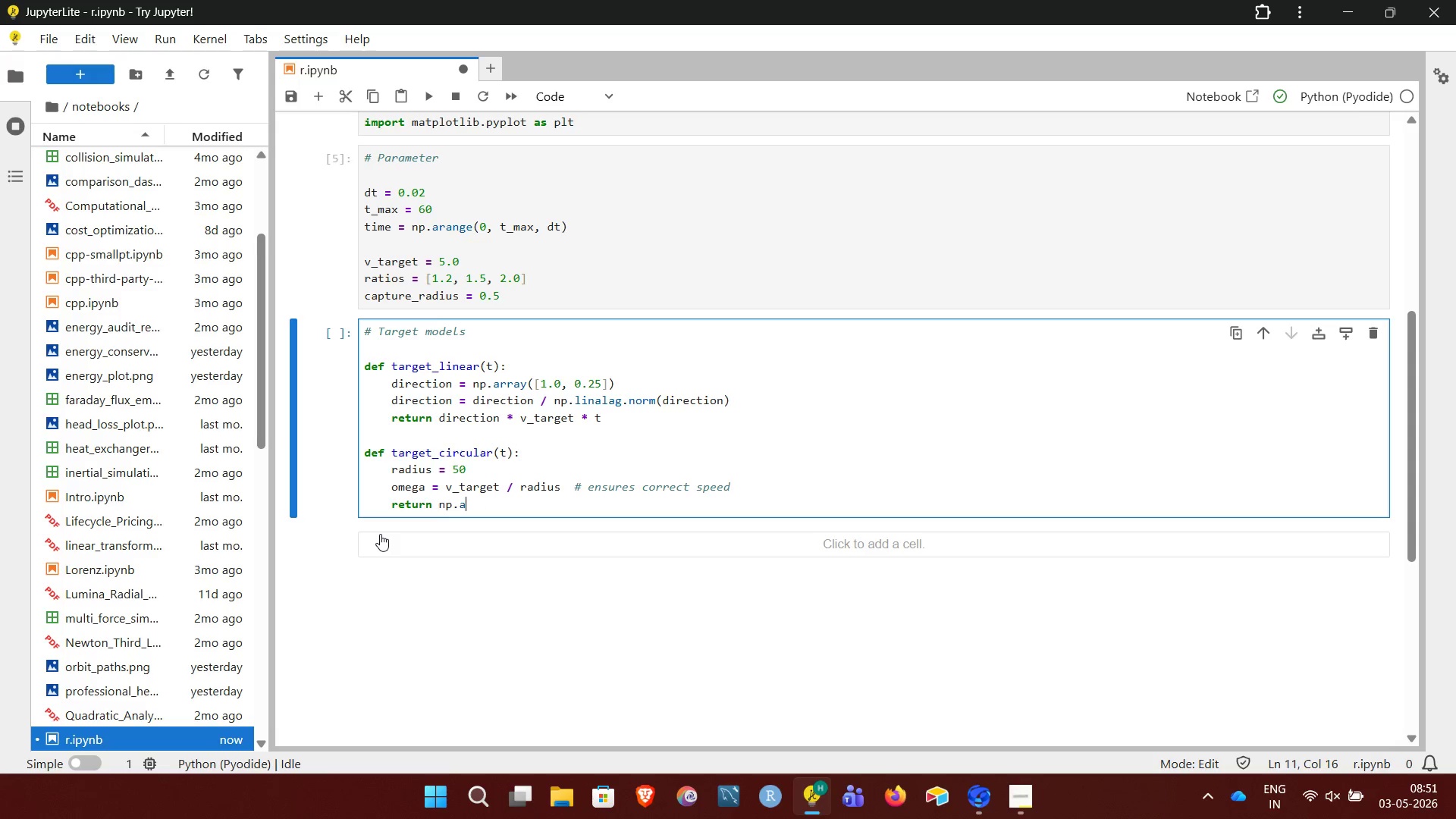 
type(rray )
key(Backspace)
type(([)
key(NumpadEnter)
 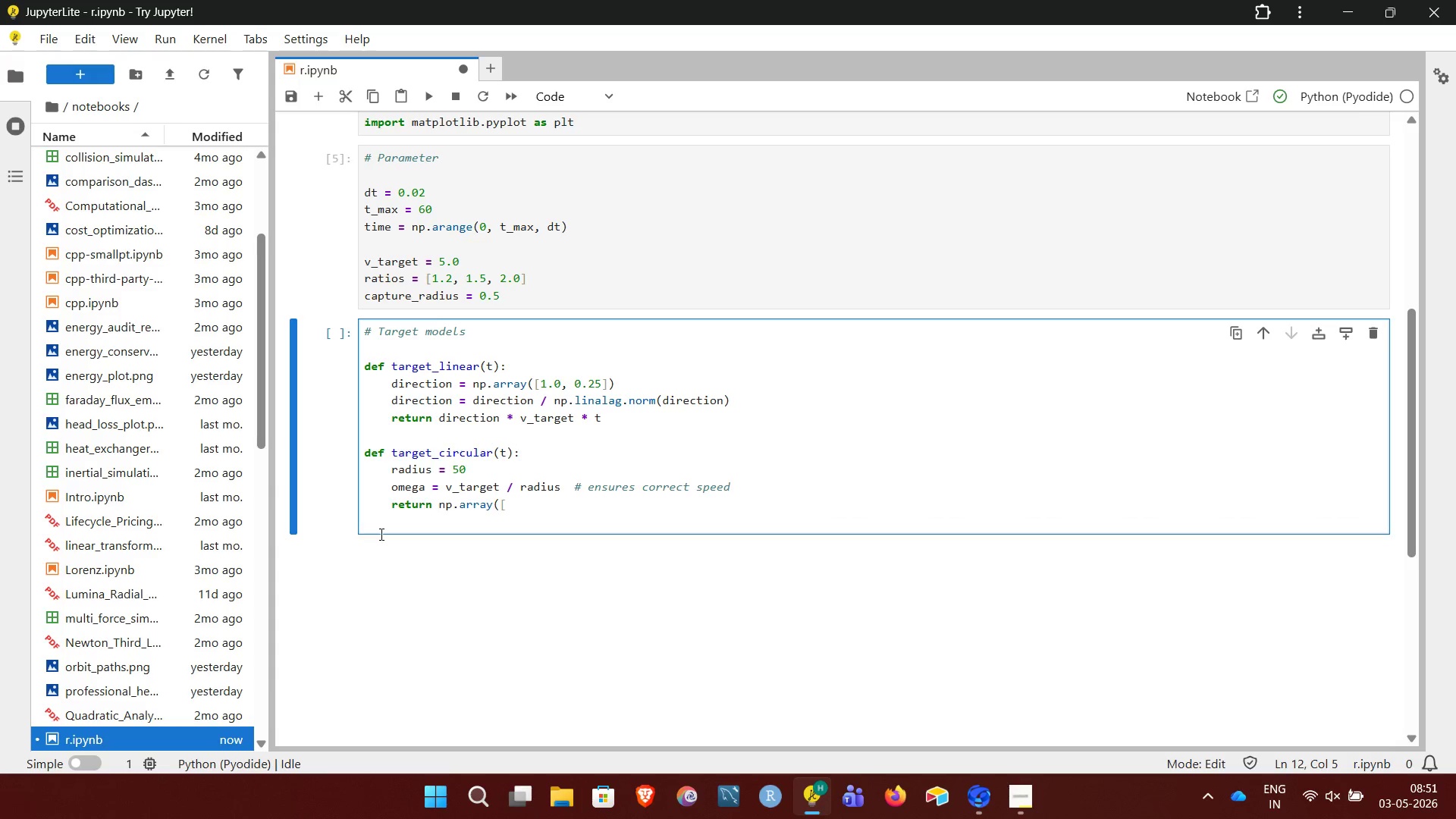 
wait(5.8)
 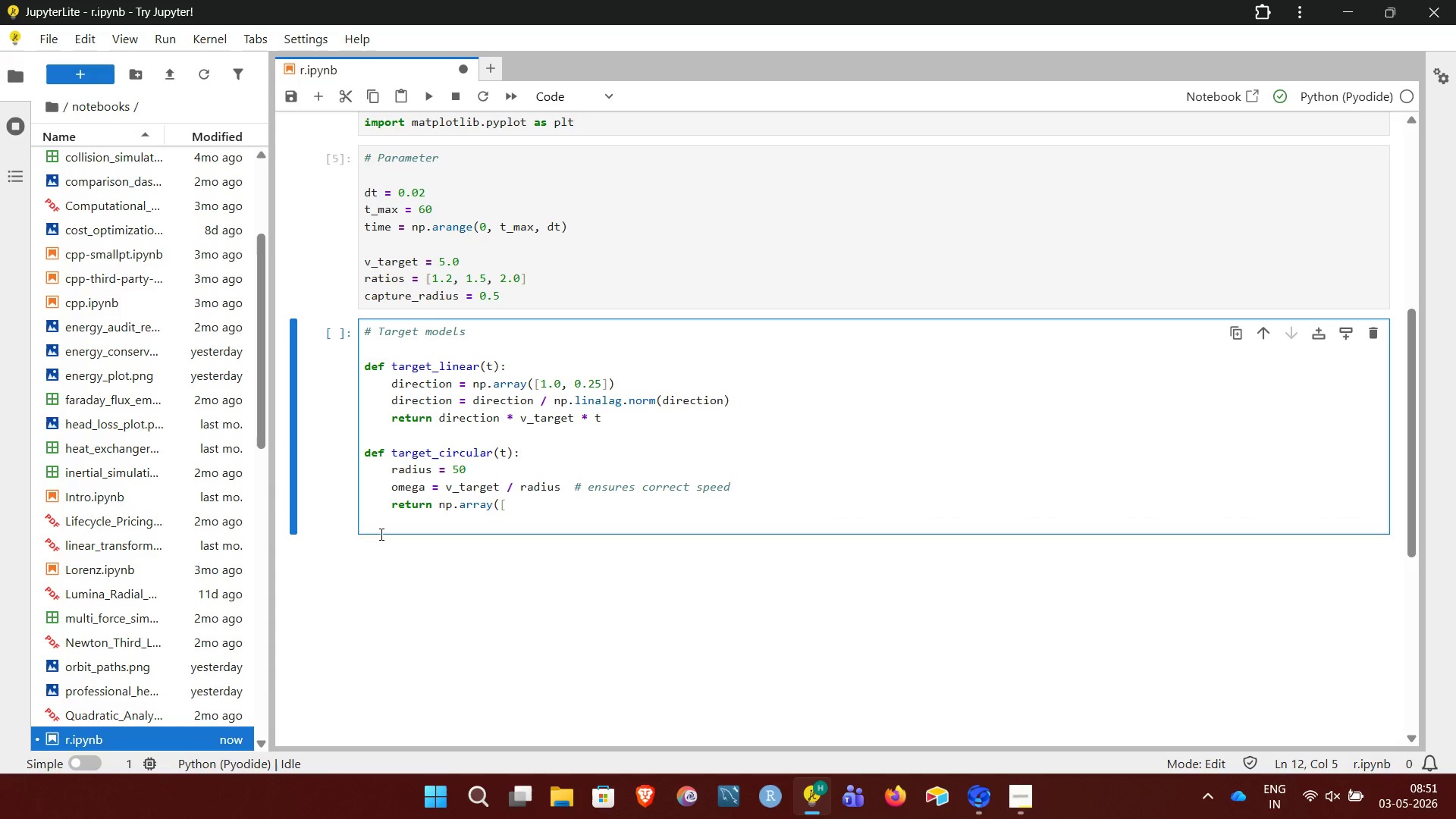 
key(Backspace)
 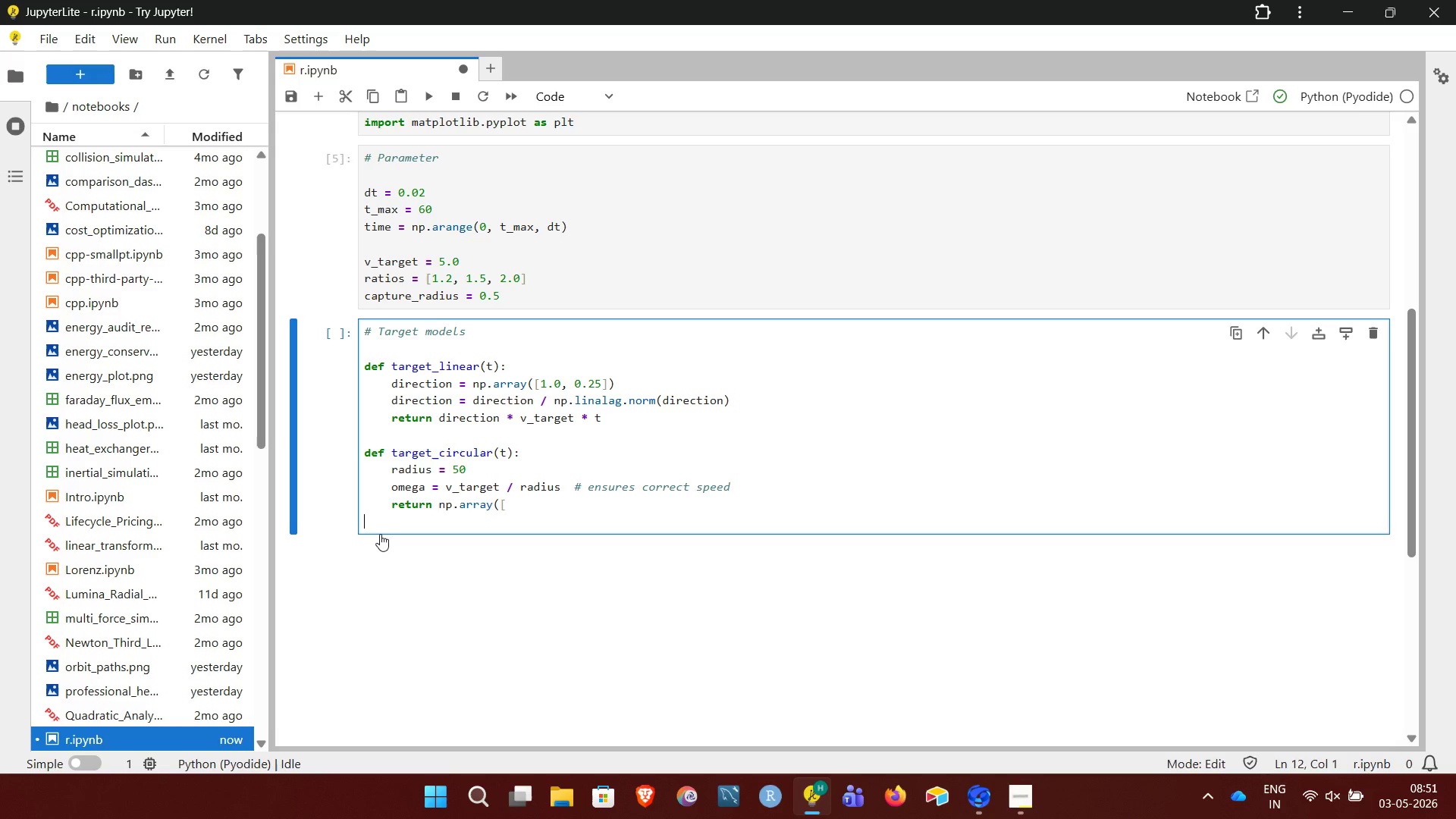 
key(Backspace)
 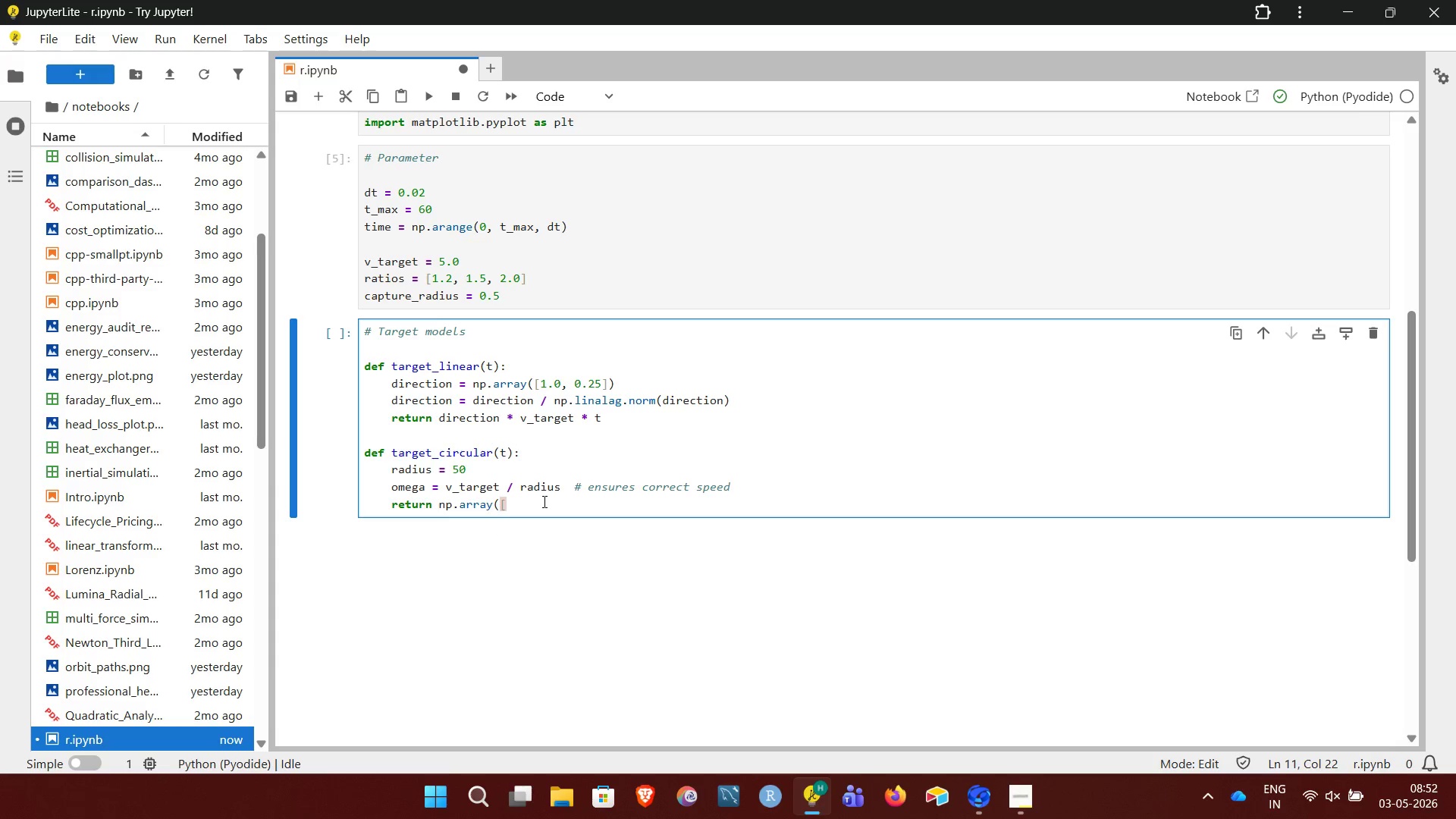 
wait(5.75)
 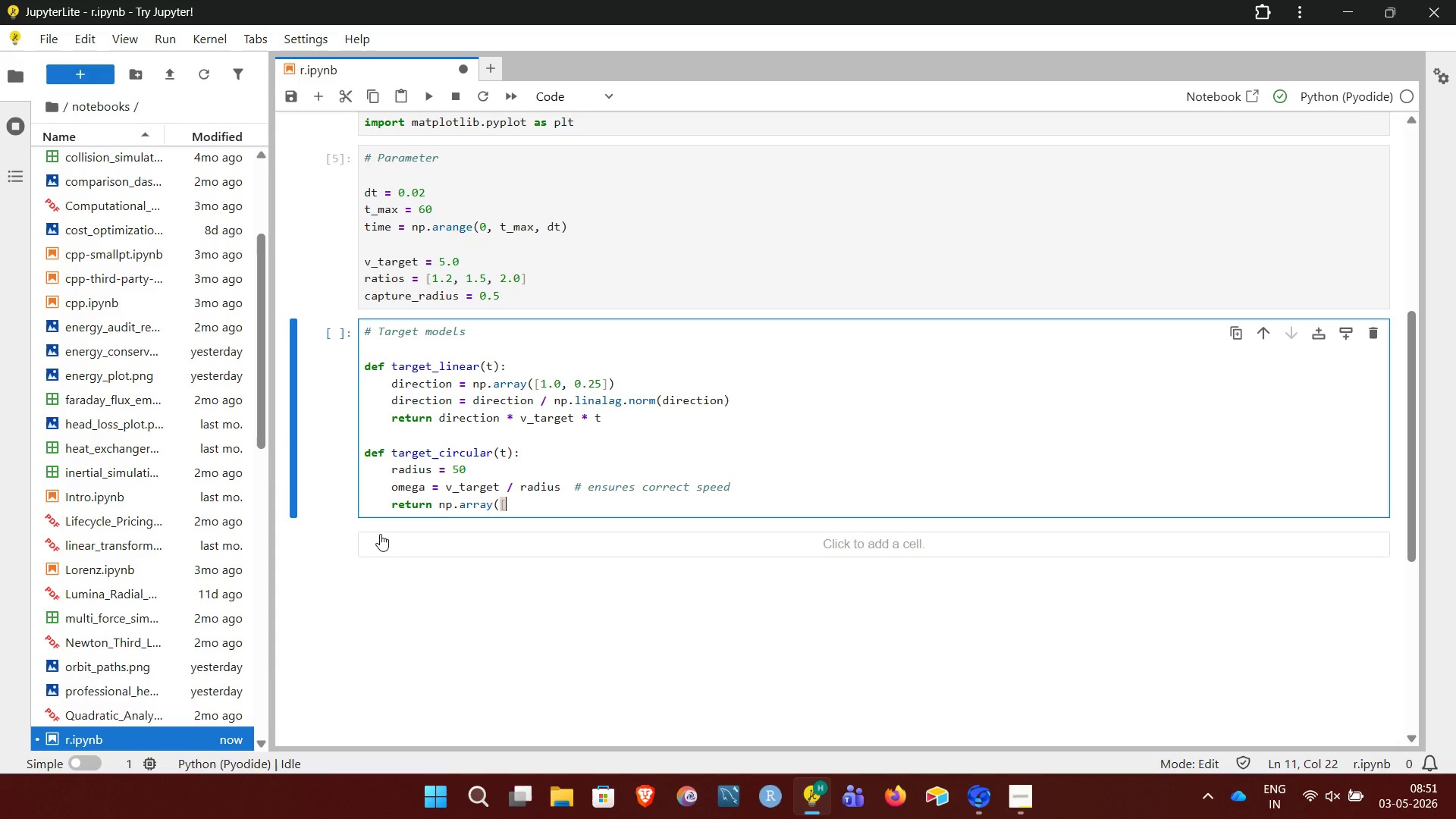 
key(NumpadEnter)
 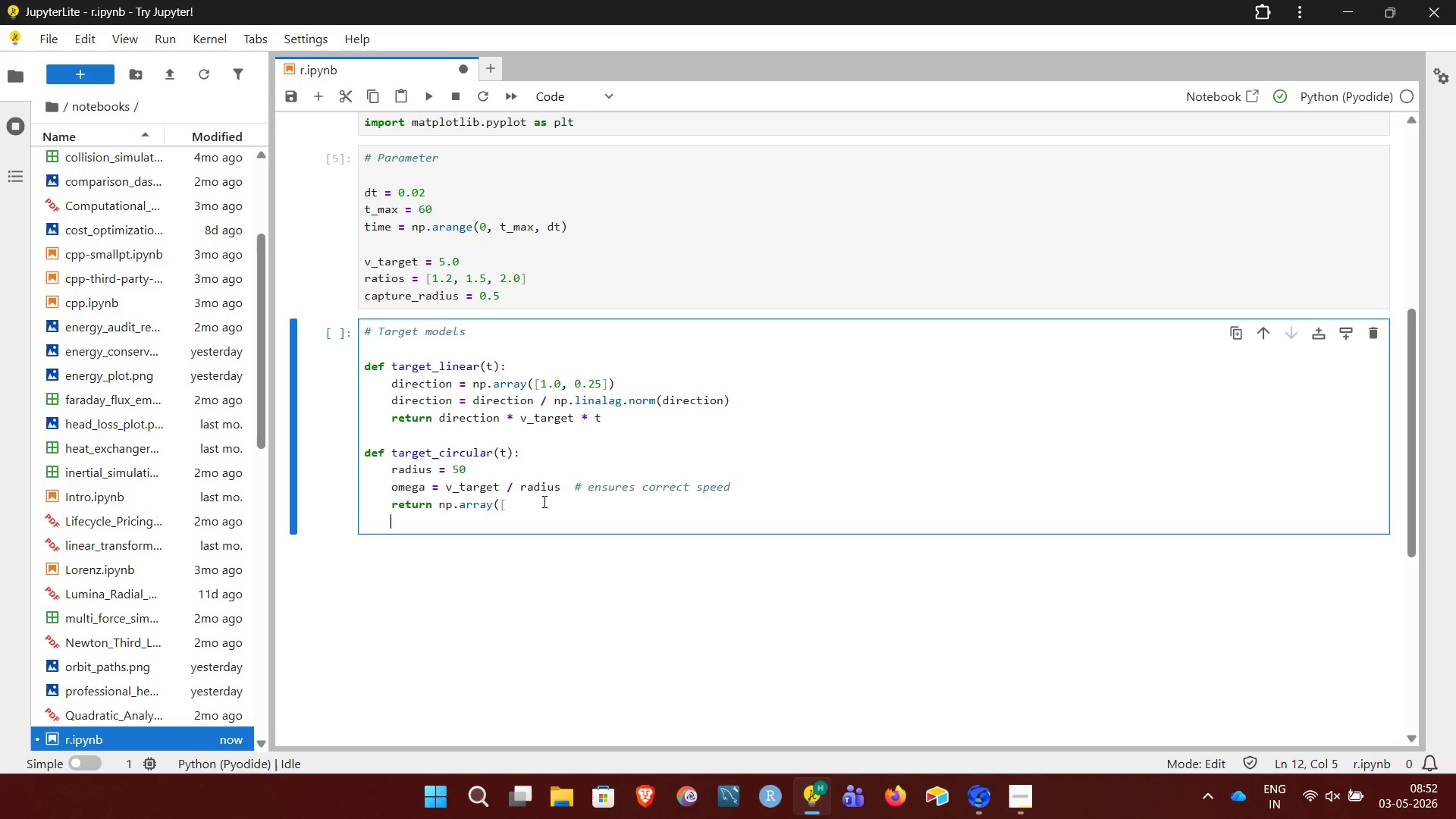 
wait(5.16)
 